 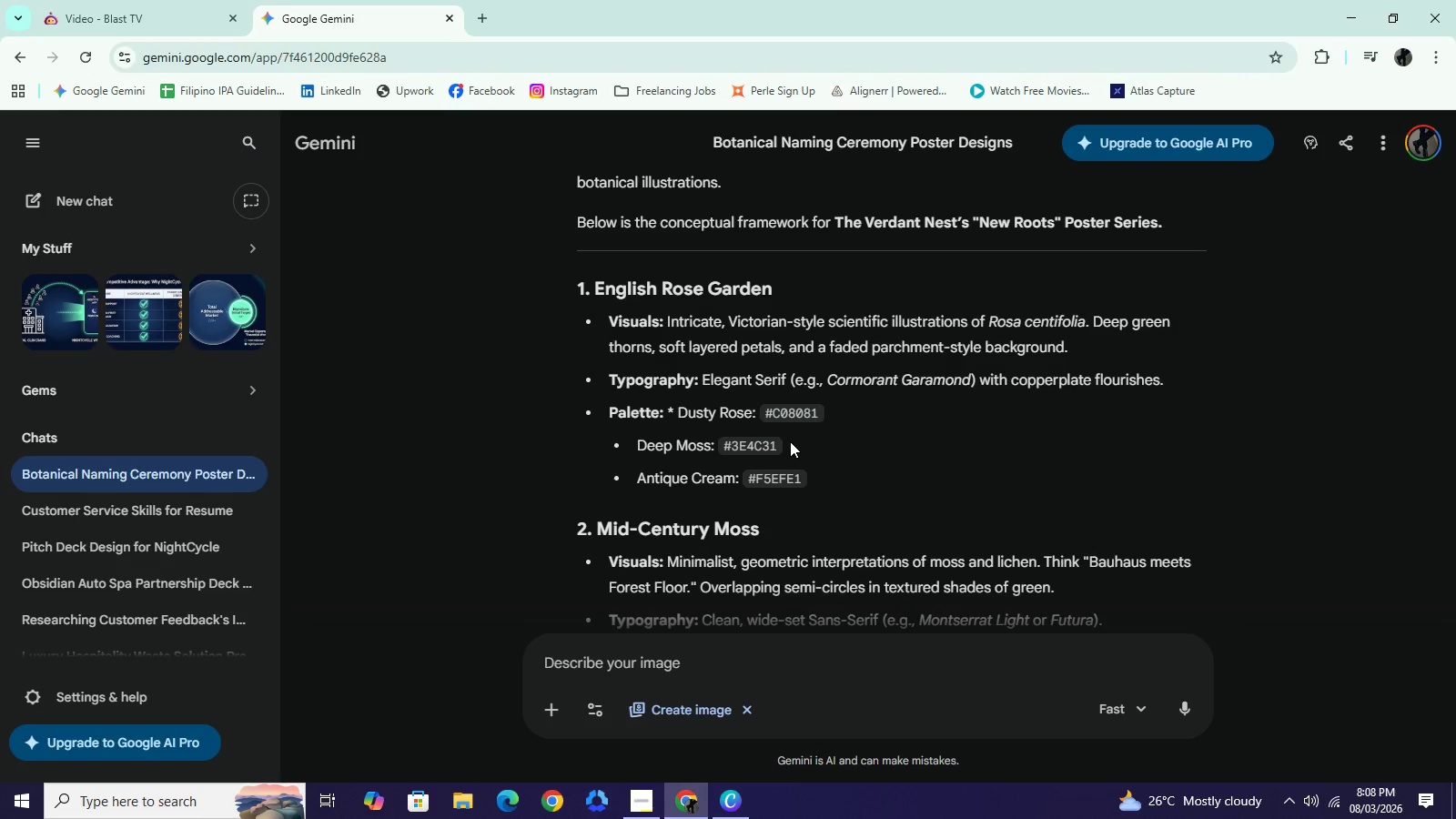 
left_click_drag(start_coordinate=[791, 440], to_coordinate=[784, 445])
 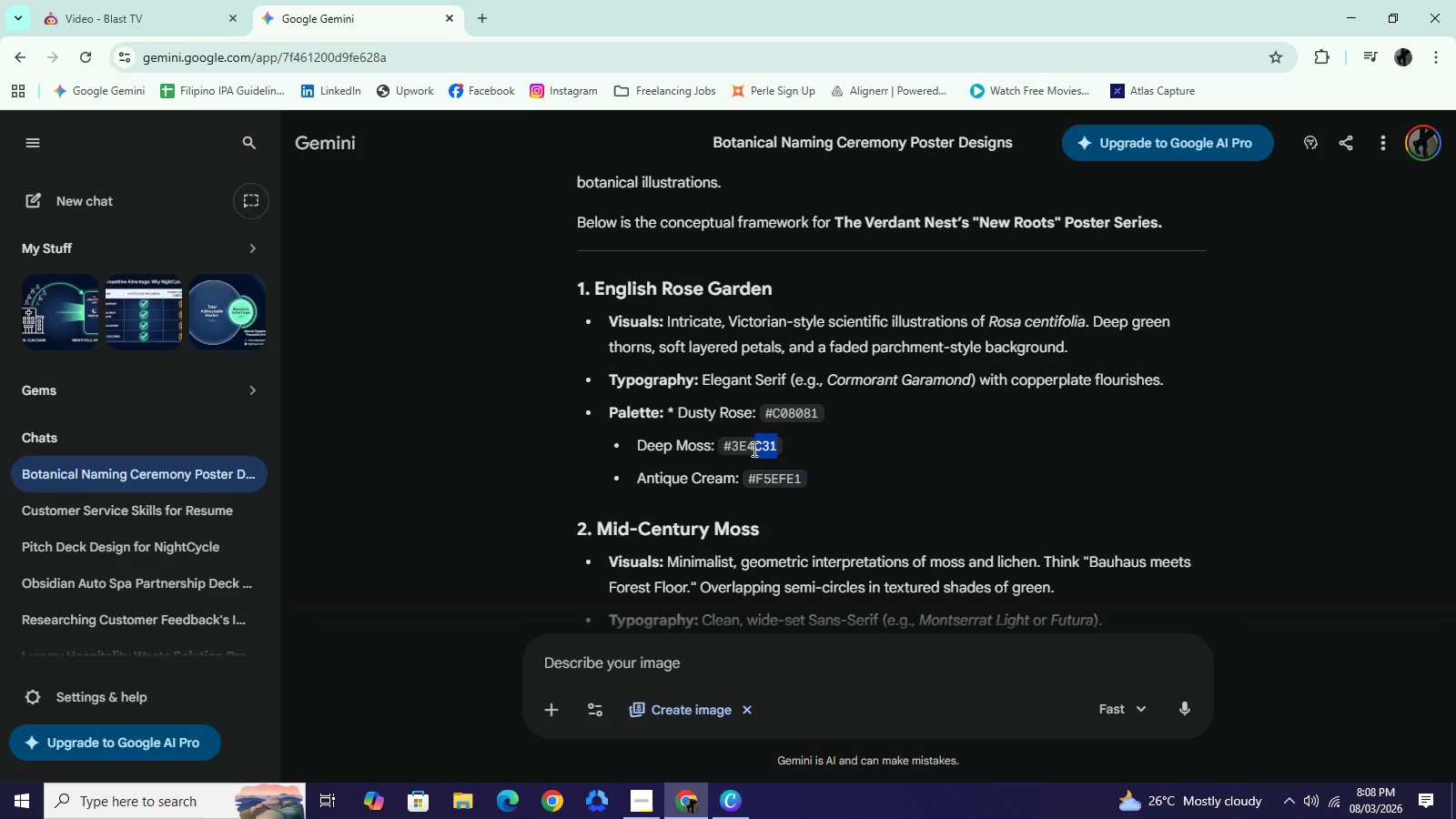 
left_click_drag(start_coordinate=[774, 449], to_coordinate=[725, 442])
 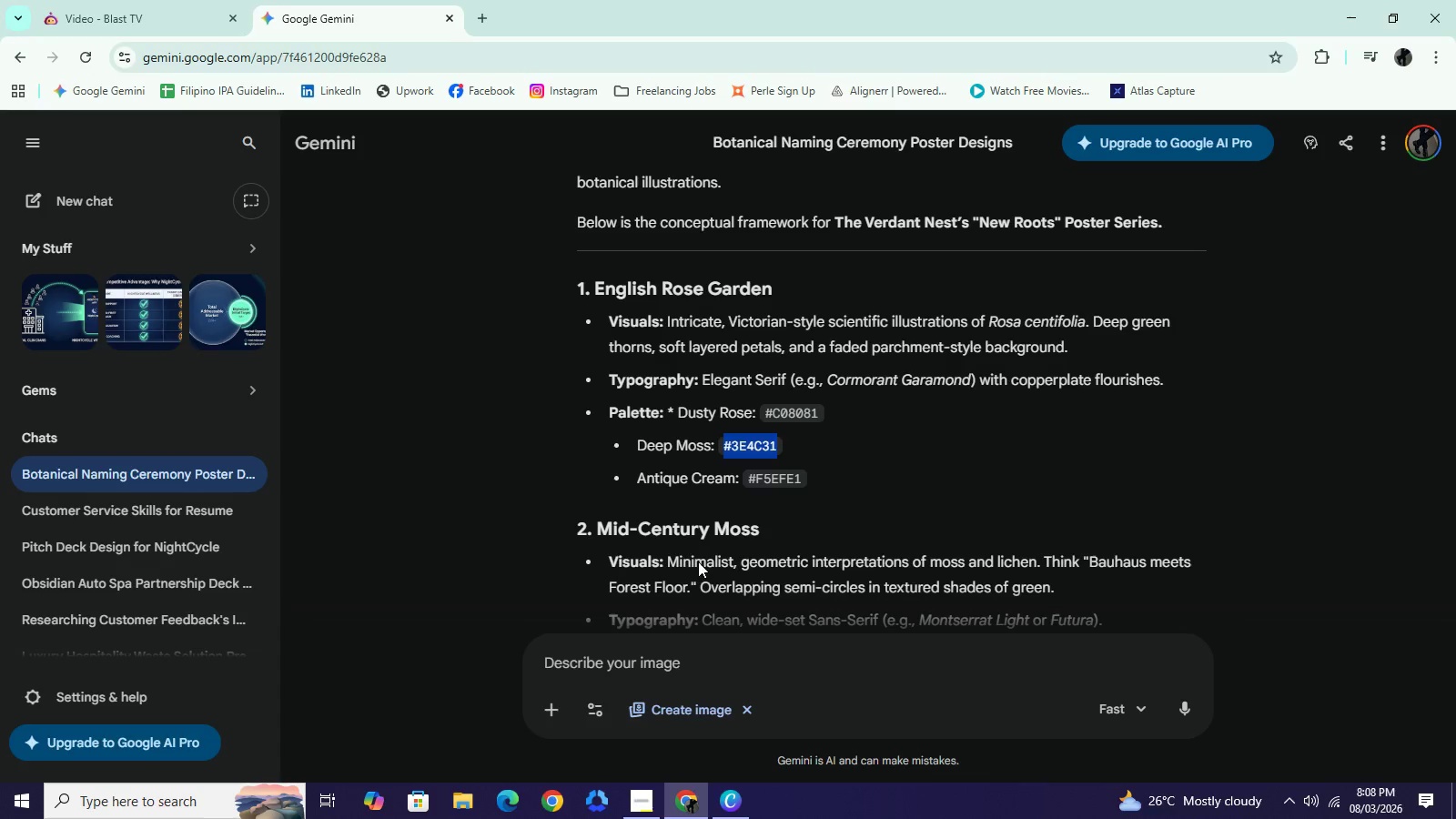 
key(Control+ControlLeft)
 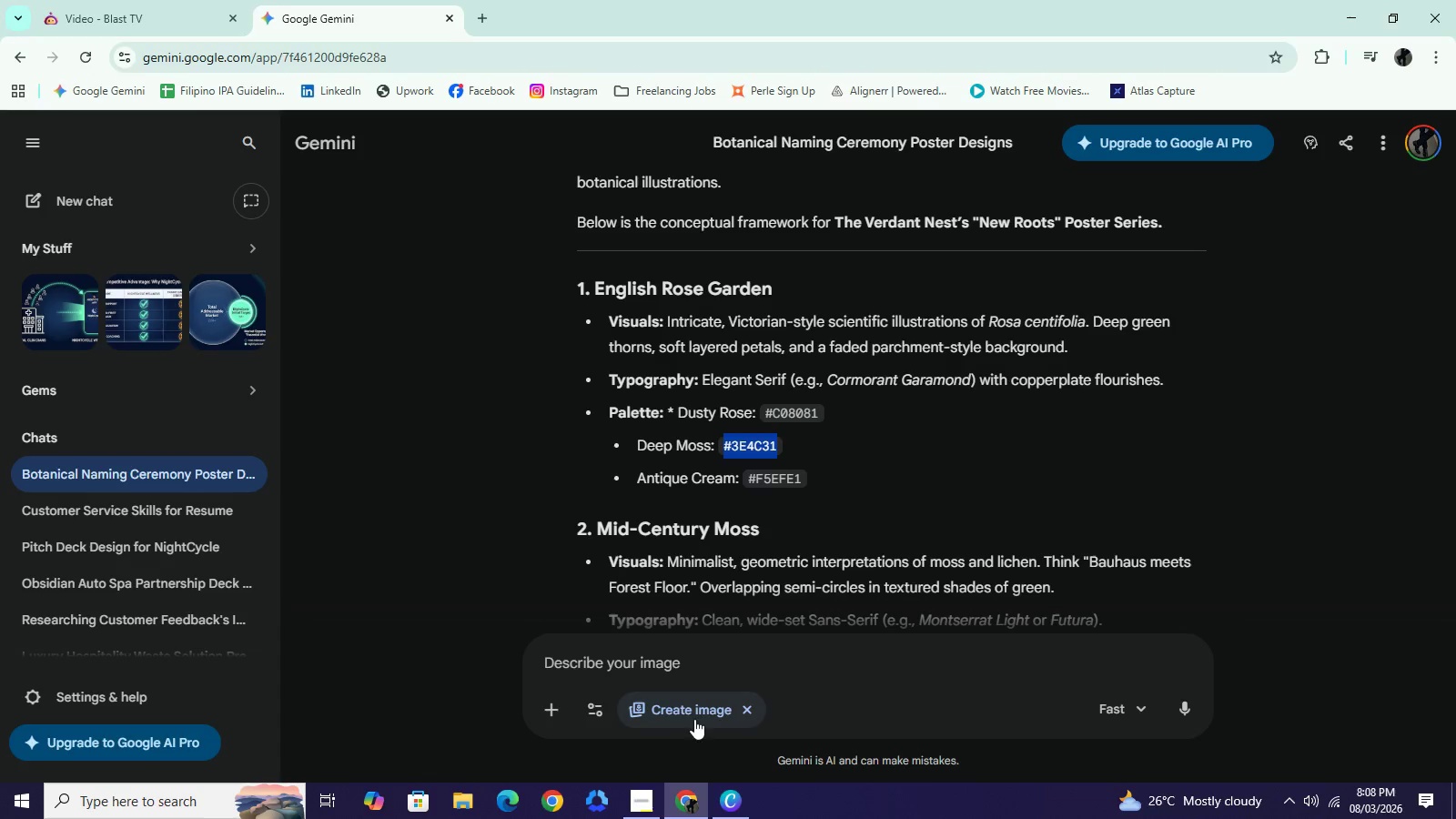 
key(Control+C)
 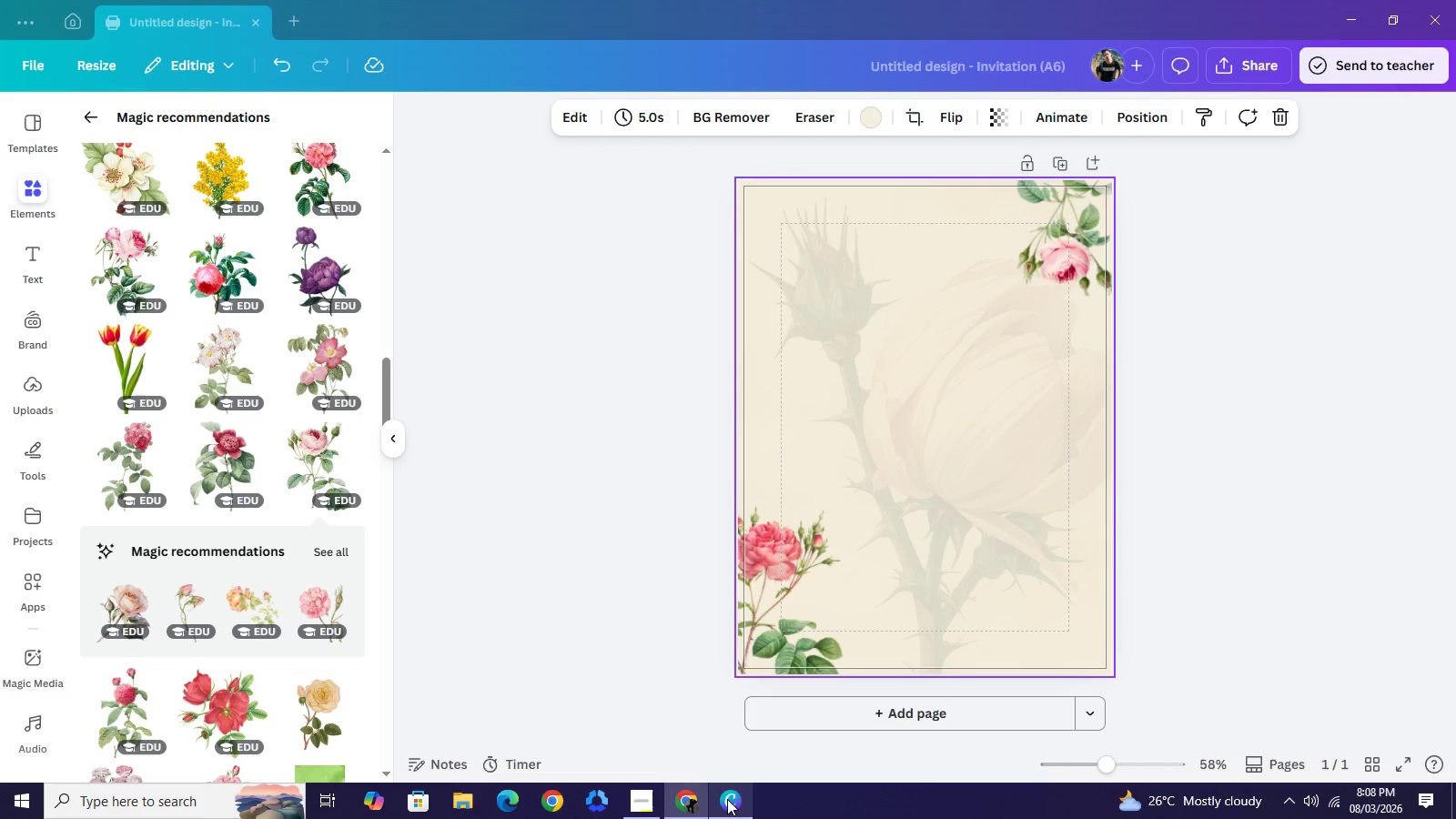 
left_click([727, 801])
 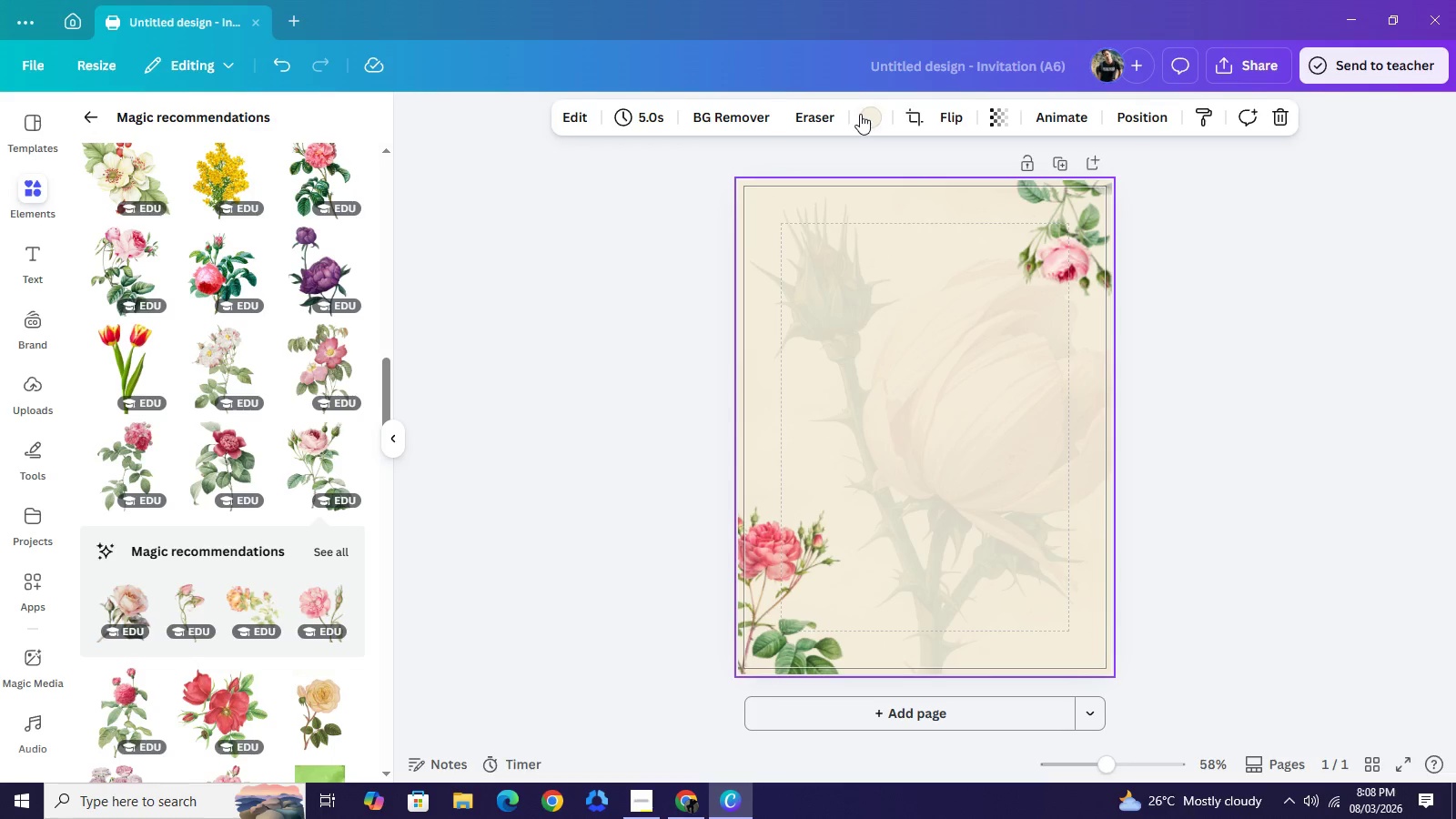 
left_click([860, 115])
 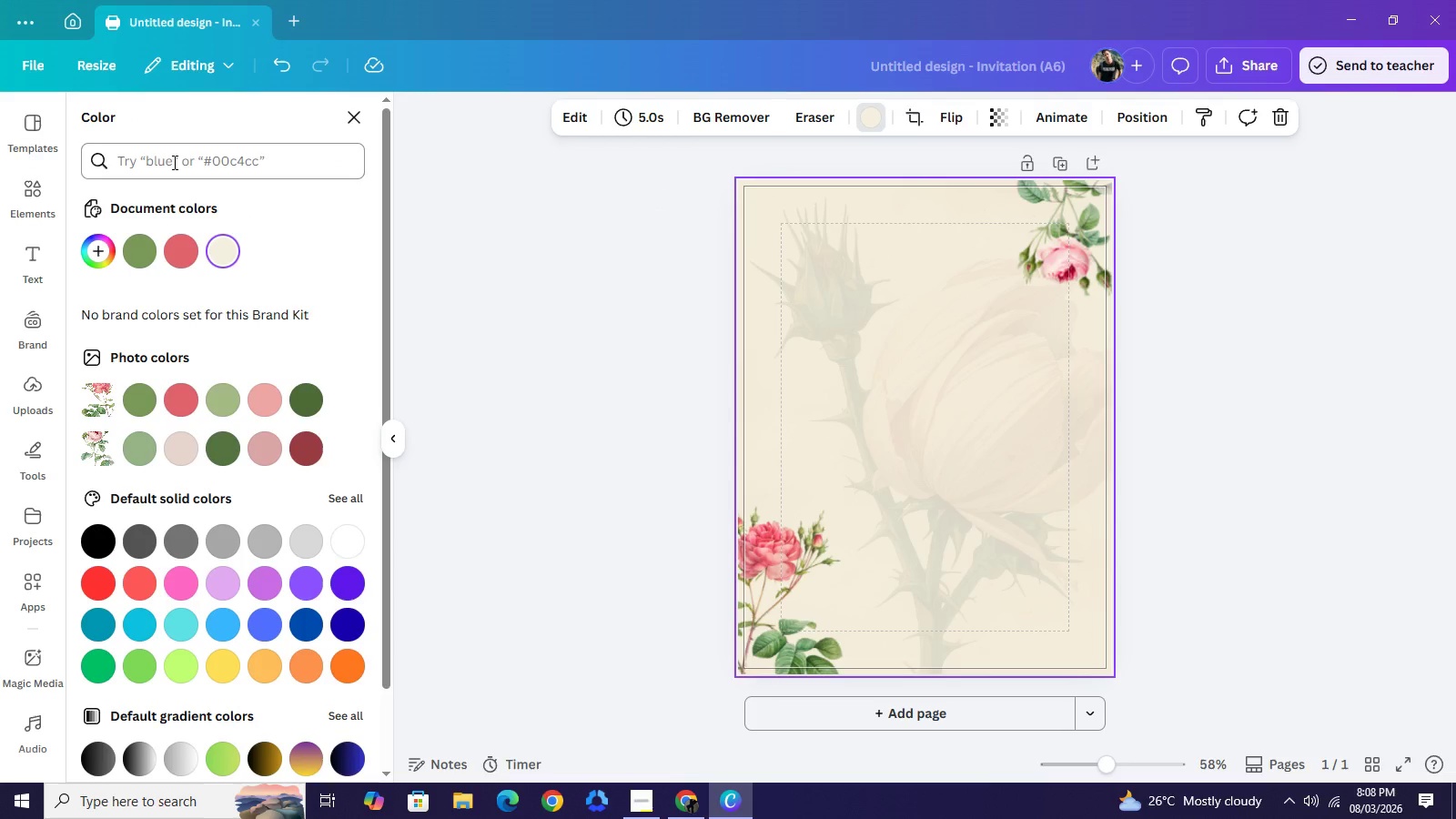 
left_click([173, 162])
 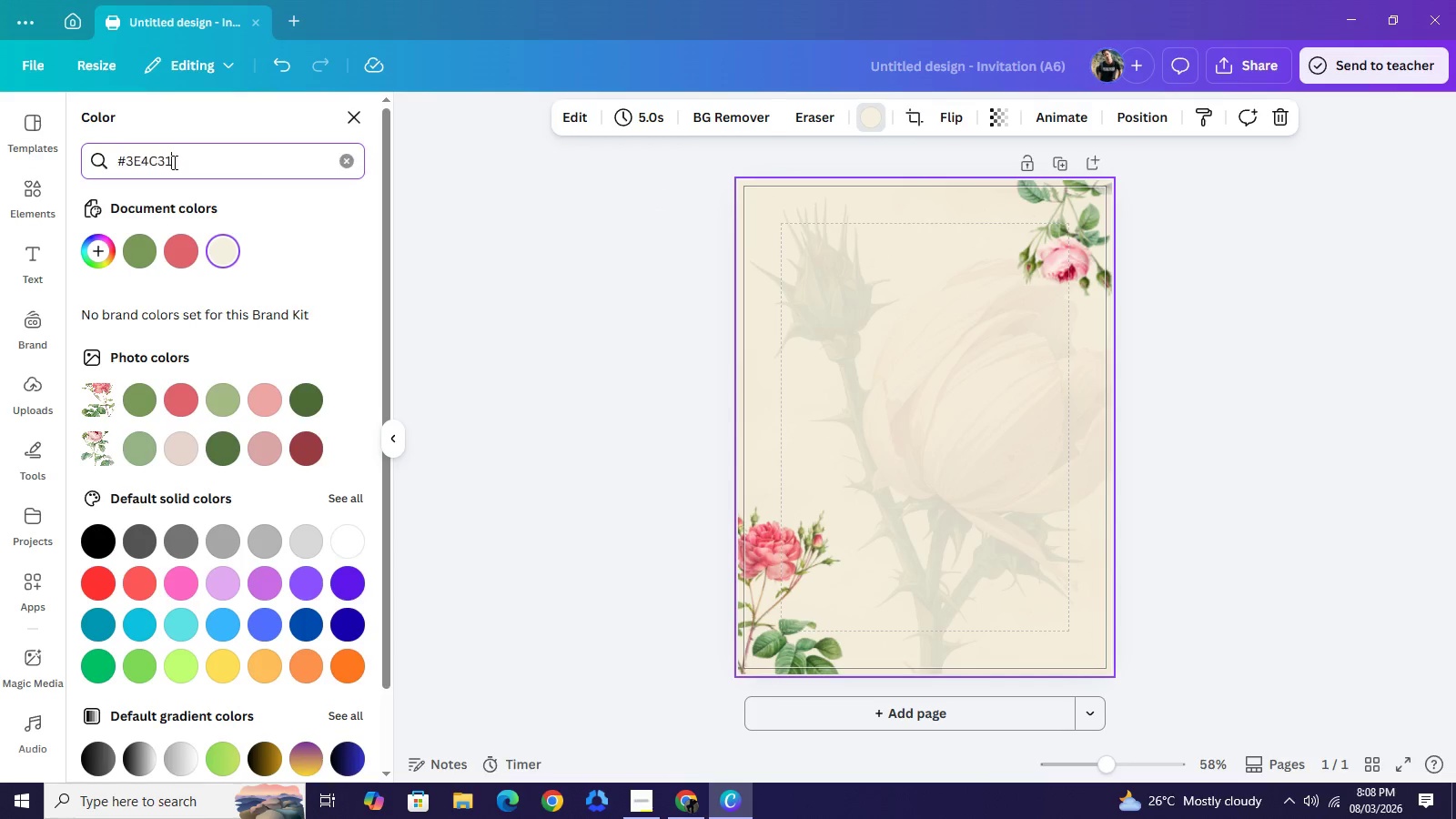 
key(Control+V)
 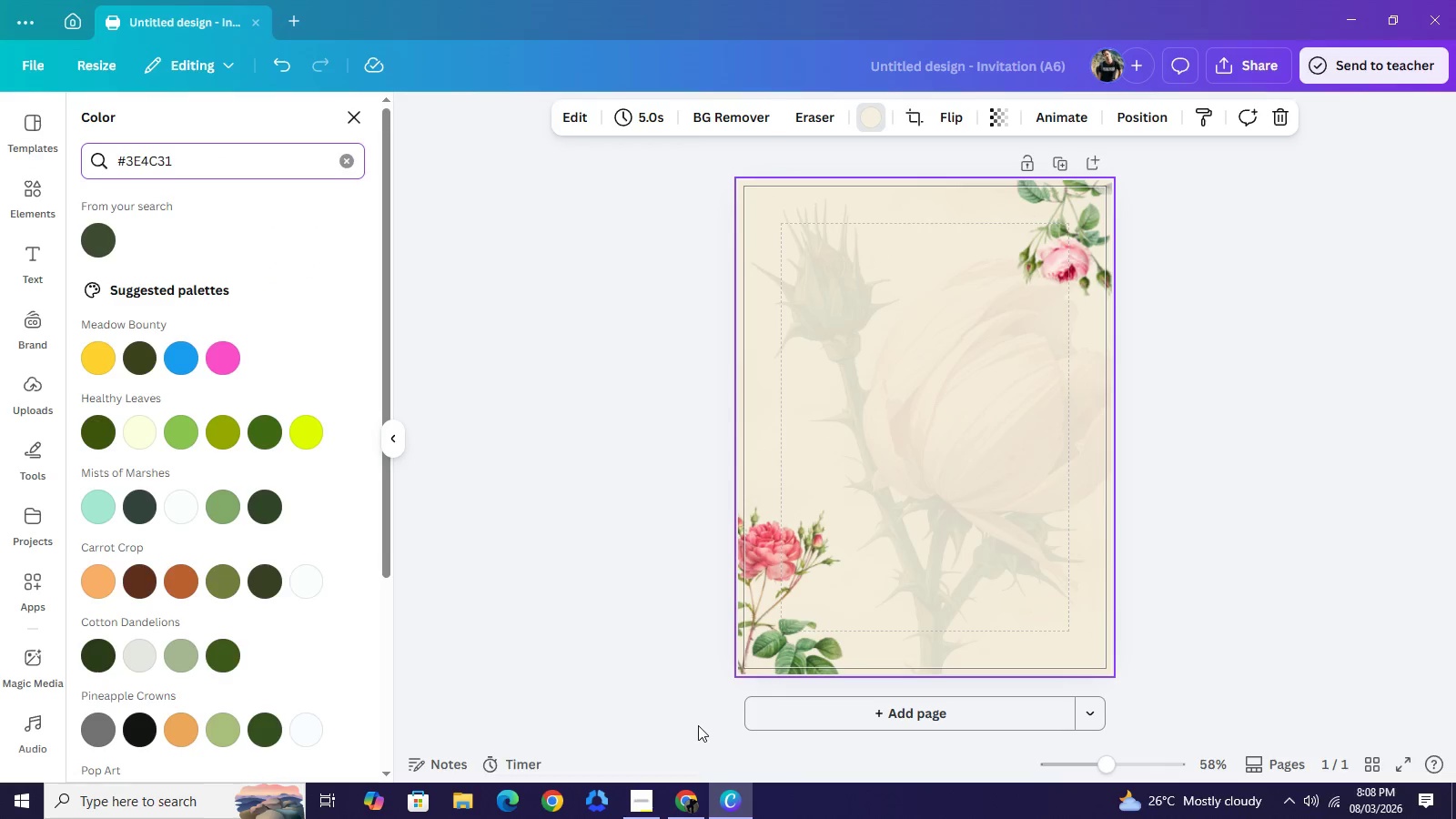 
left_click([700, 810])
 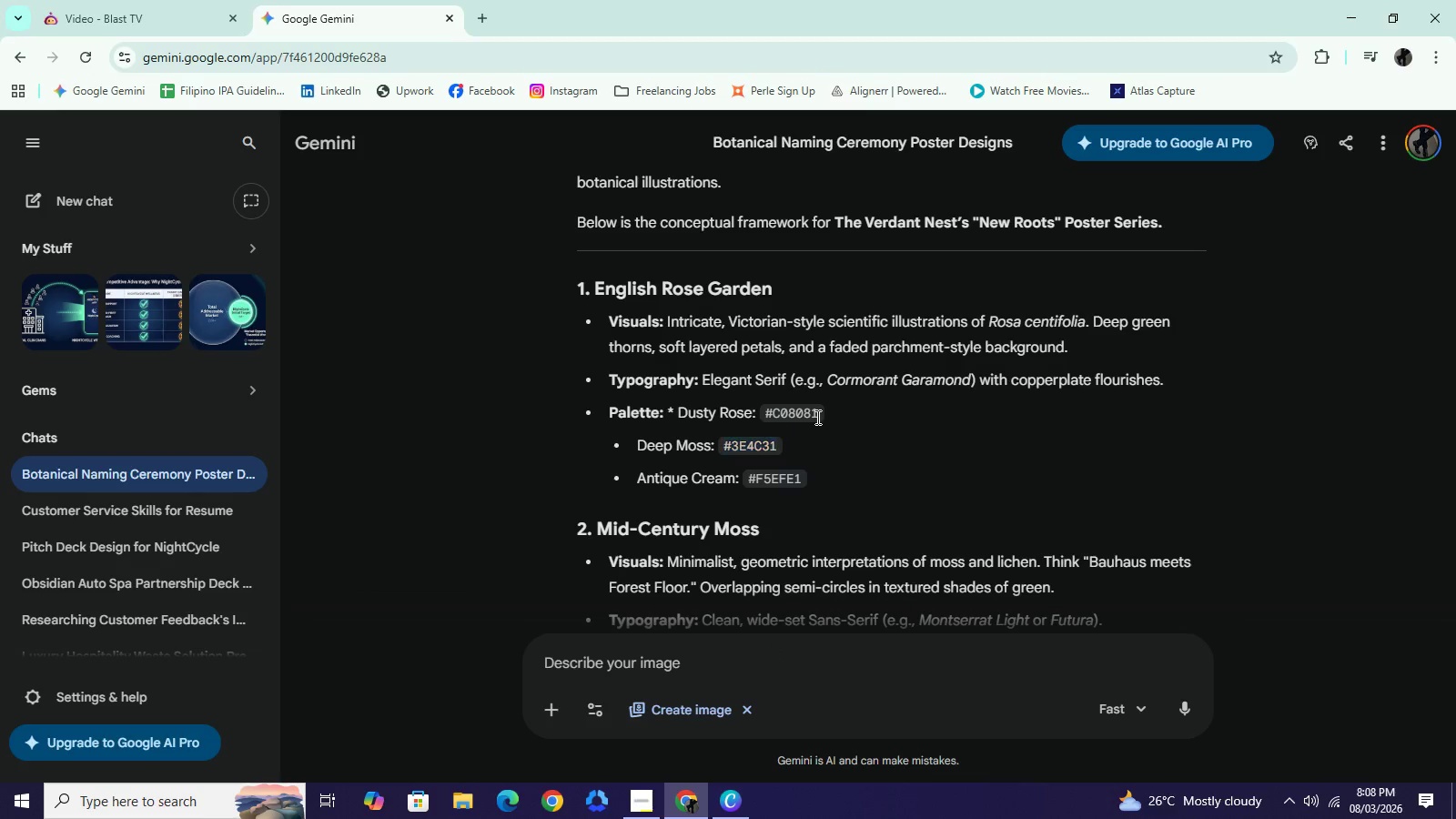 
left_click_drag(start_coordinate=[816, 417], to_coordinate=[768, 412])
 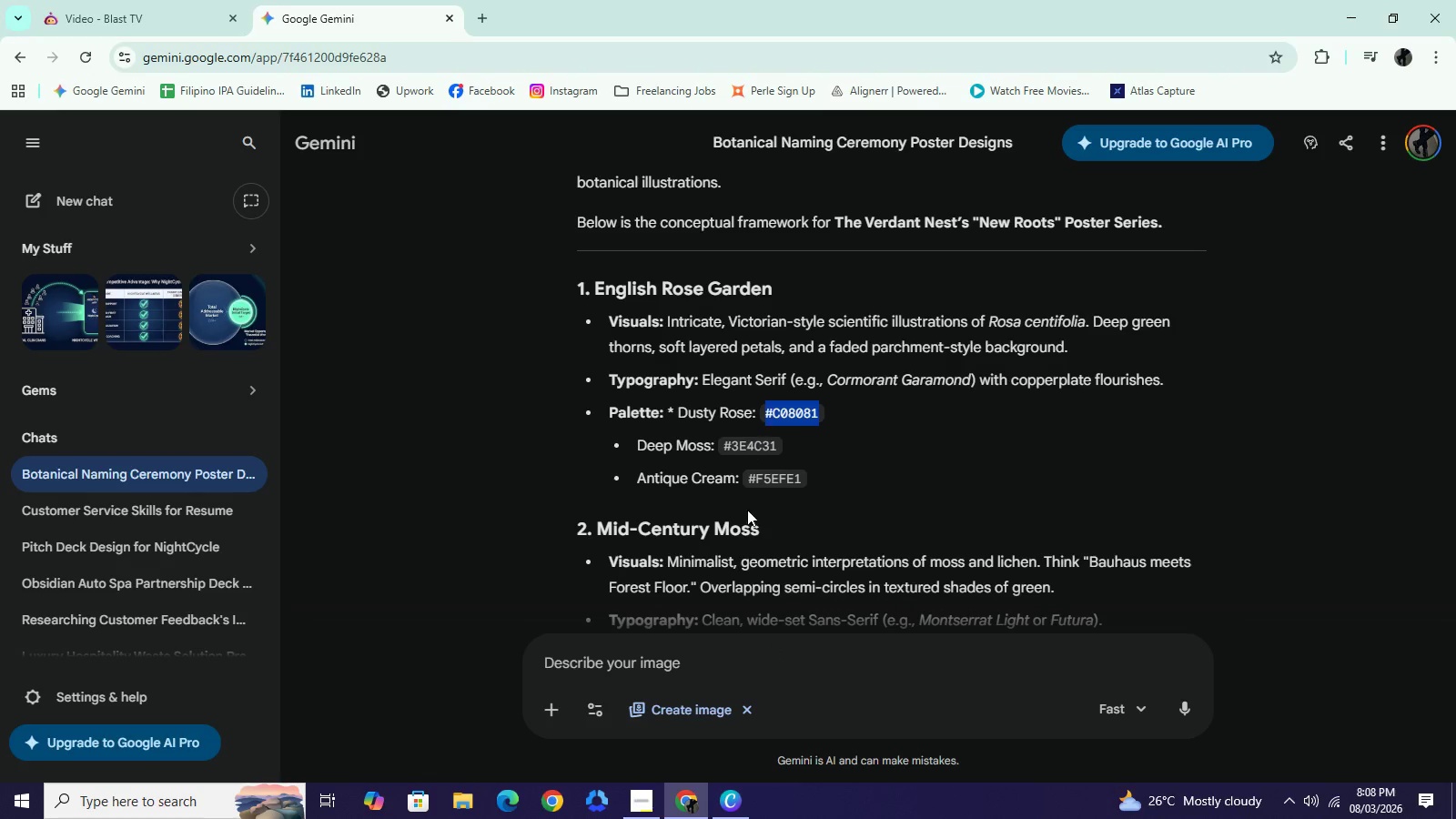 
key(Control+C)
 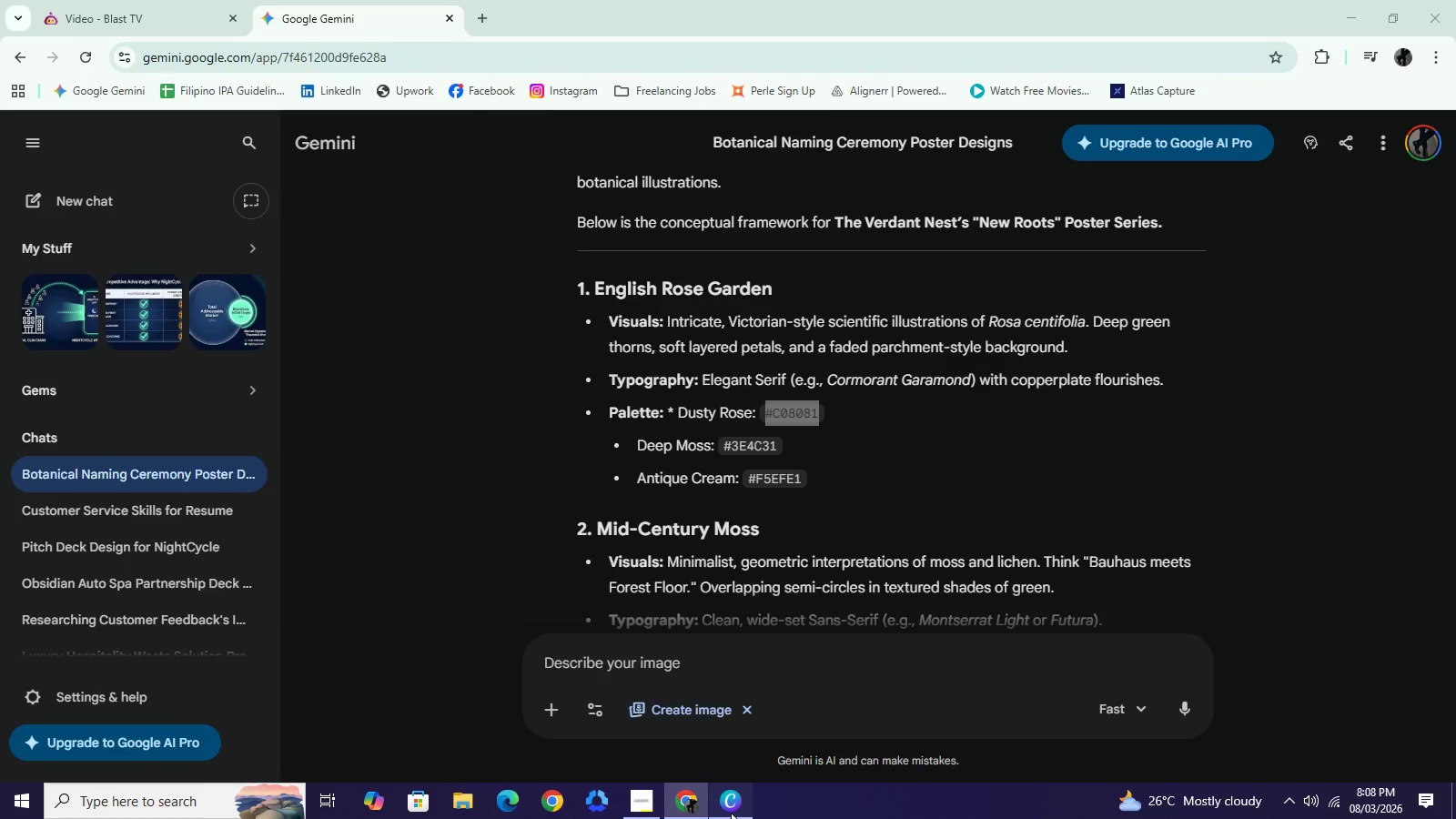 
left_click([731, 813])
 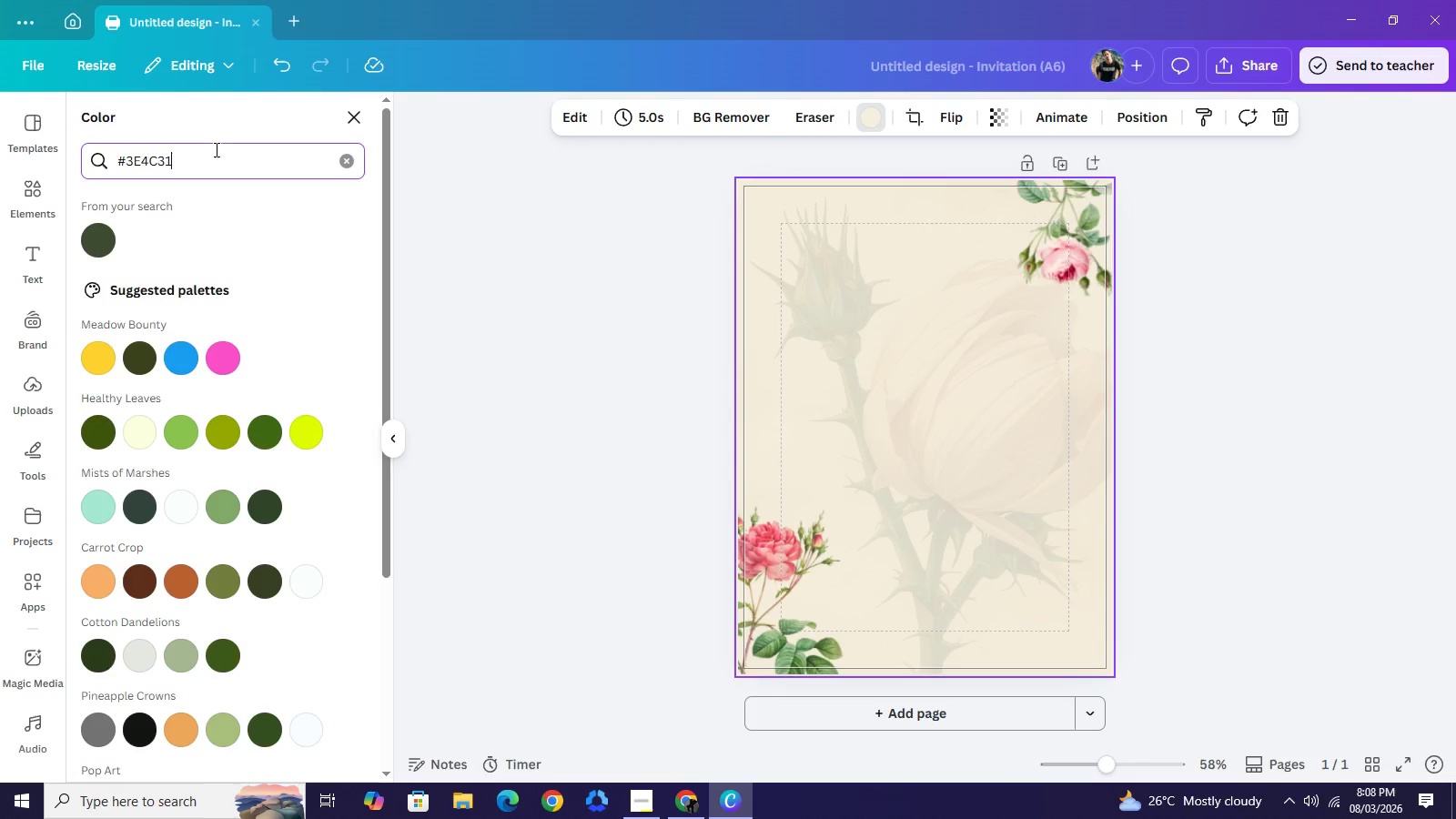 
left_click([215, 149])
 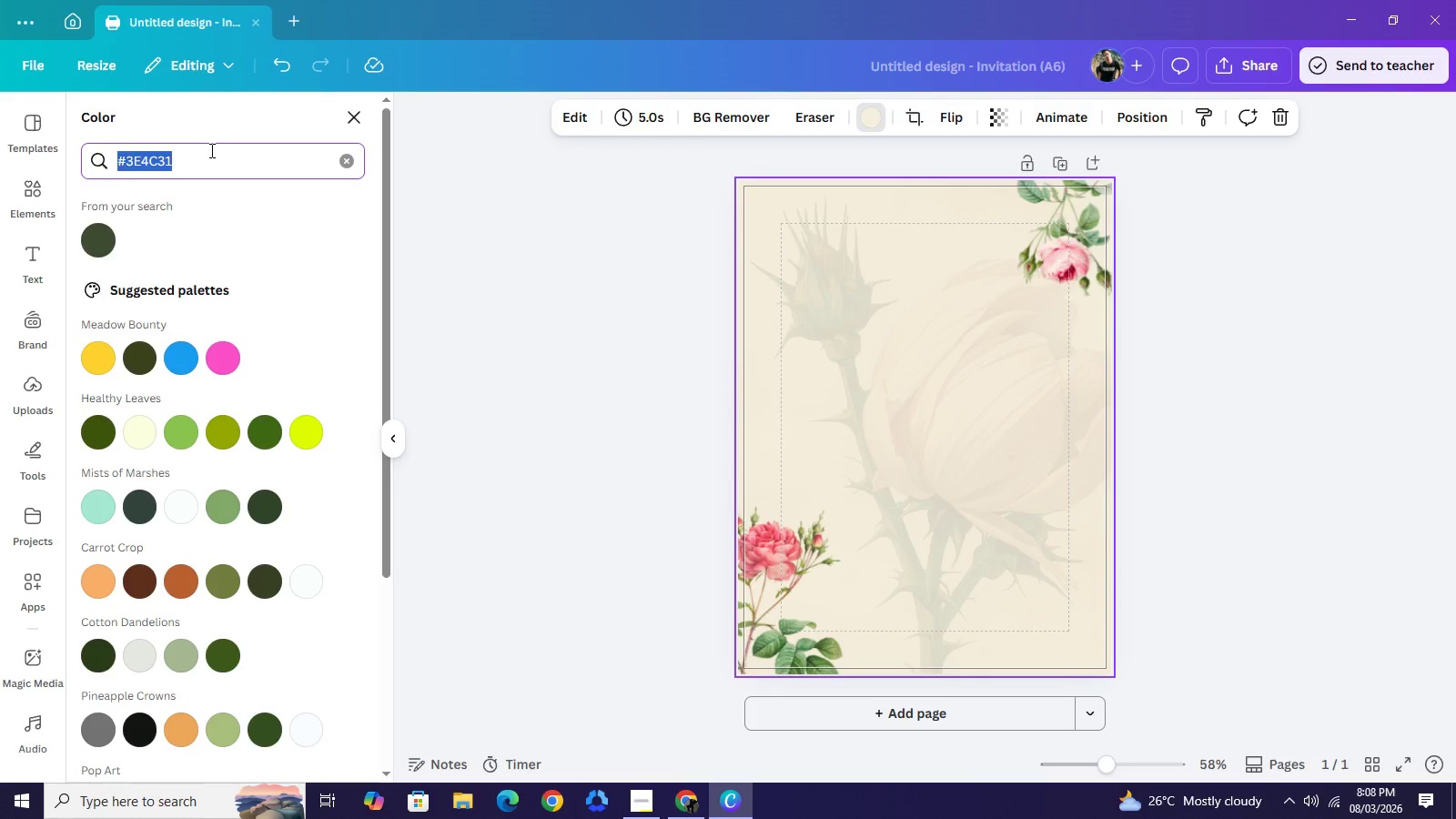 
key(Control+A)
 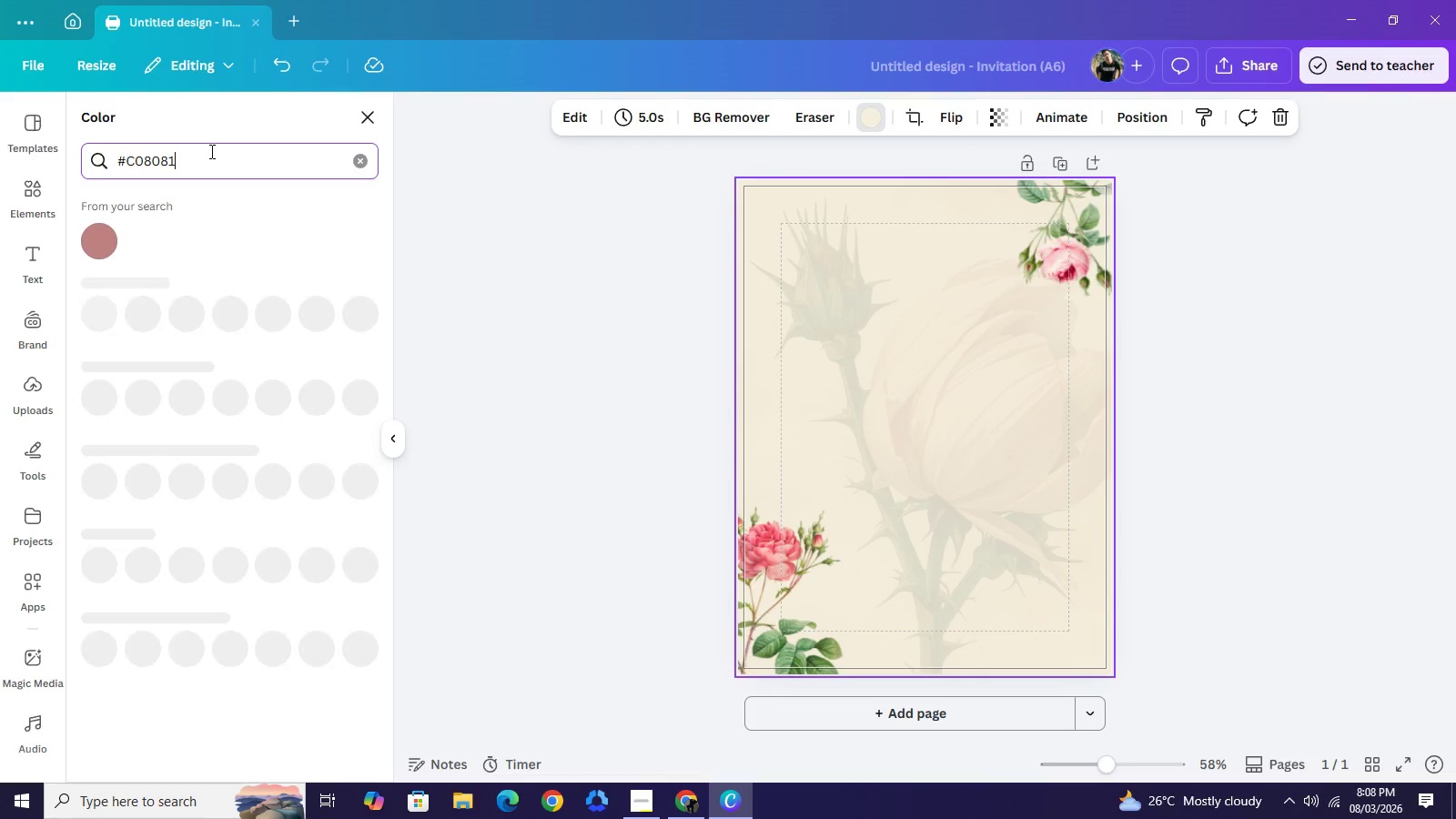 
key(Control+V)
 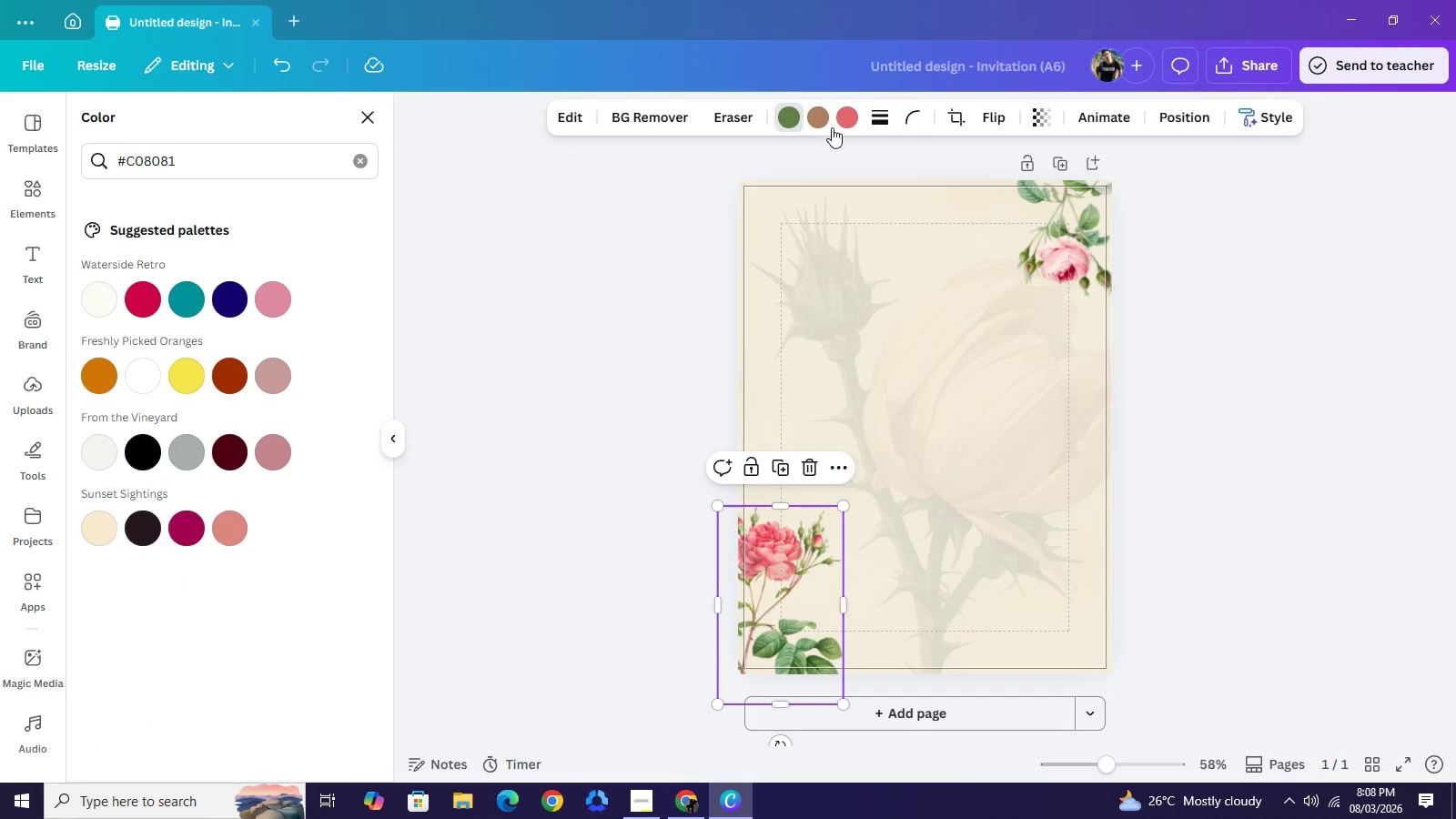 
left_click([840, 120])
 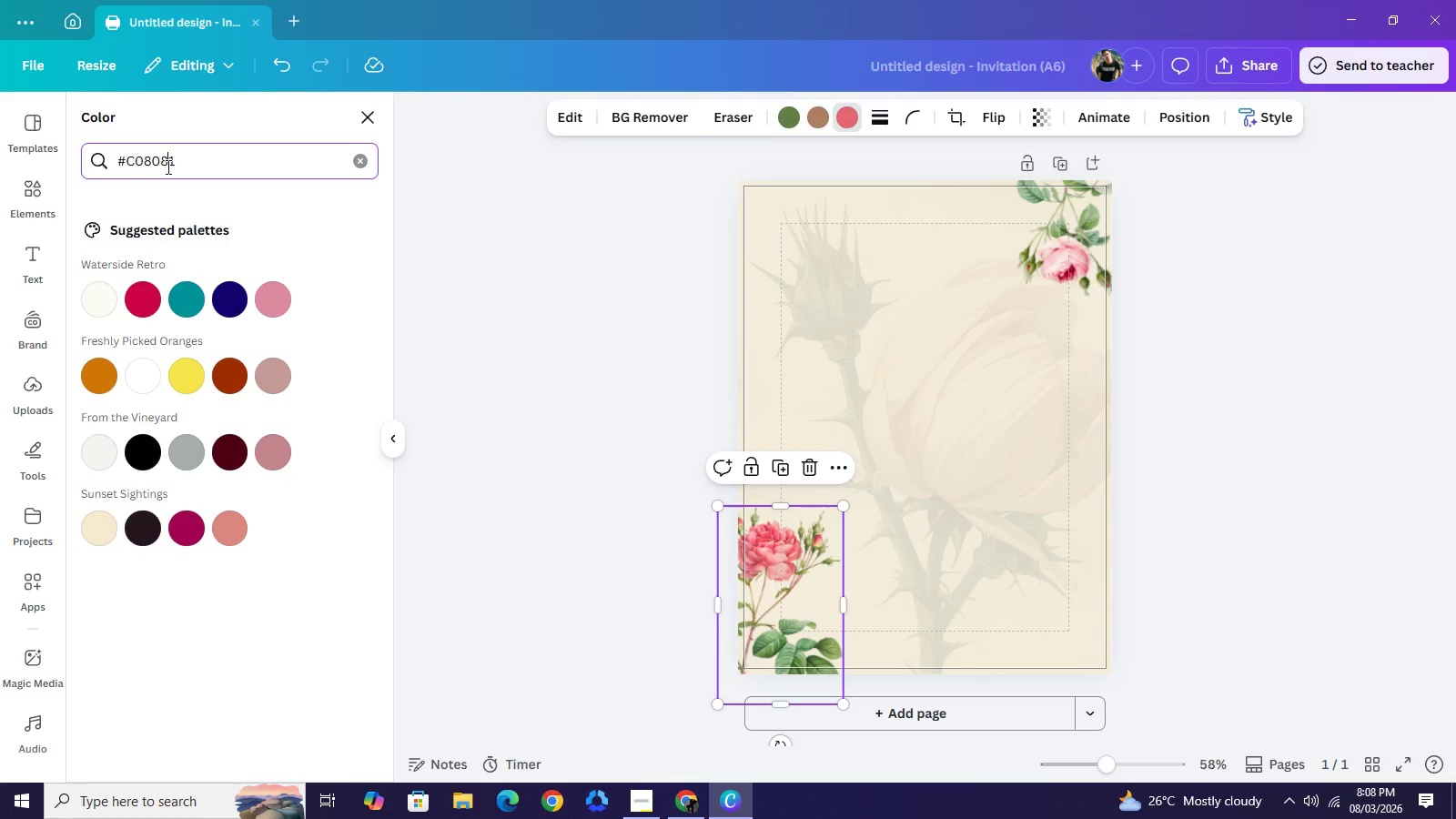 
double_click([167, 167])
 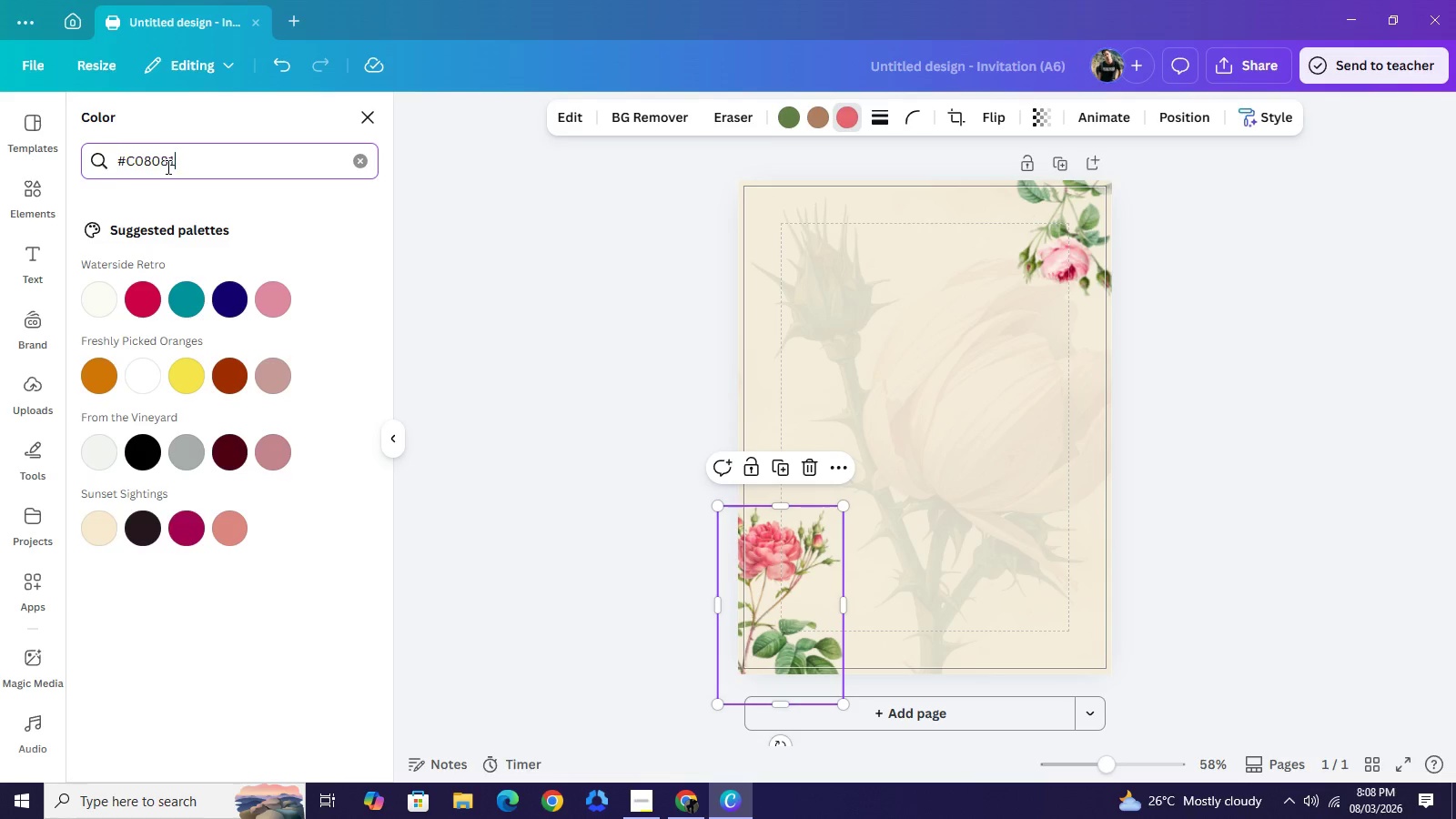 
triple_click([167, 167])
 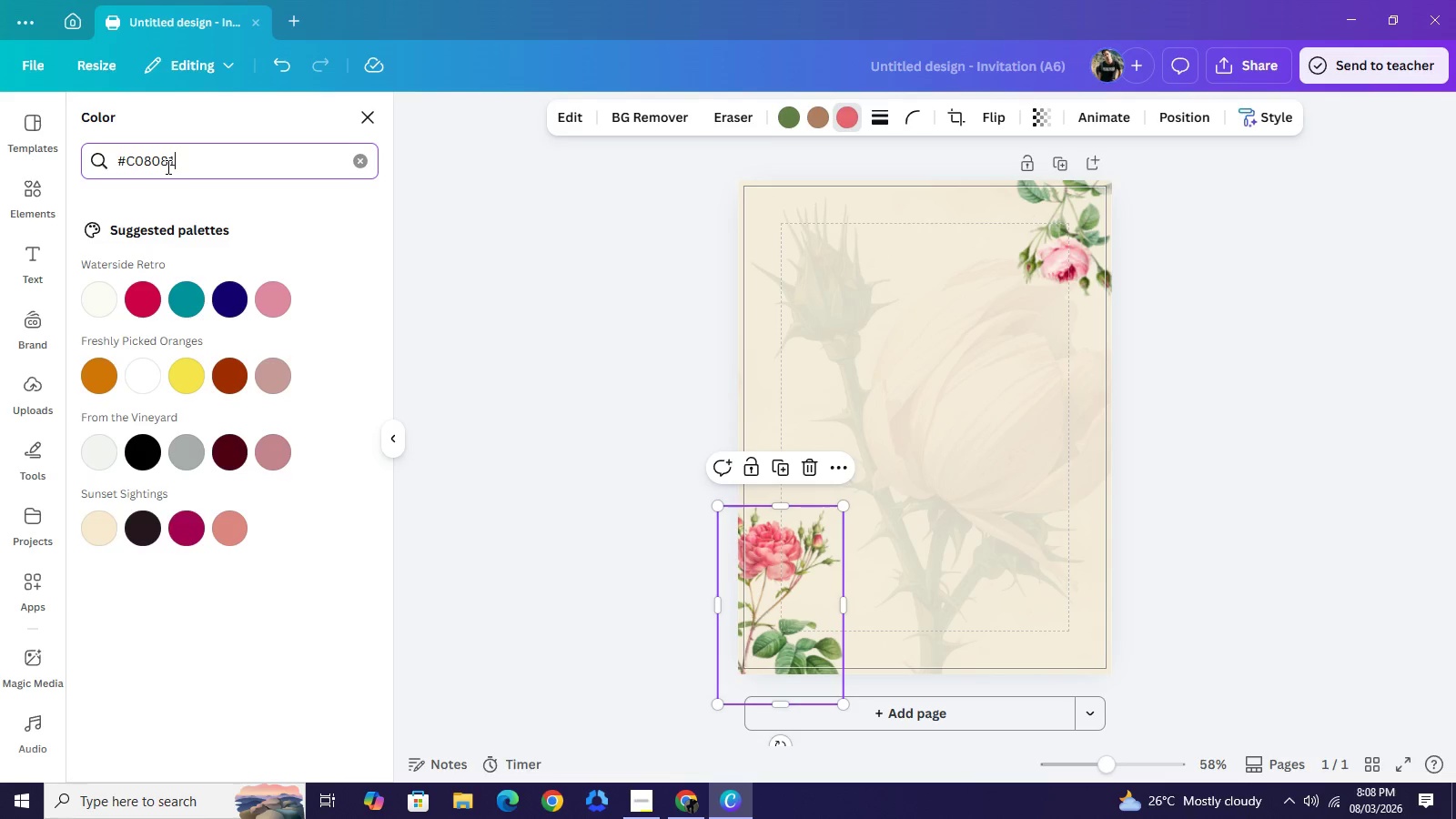 
key(Control+V)
 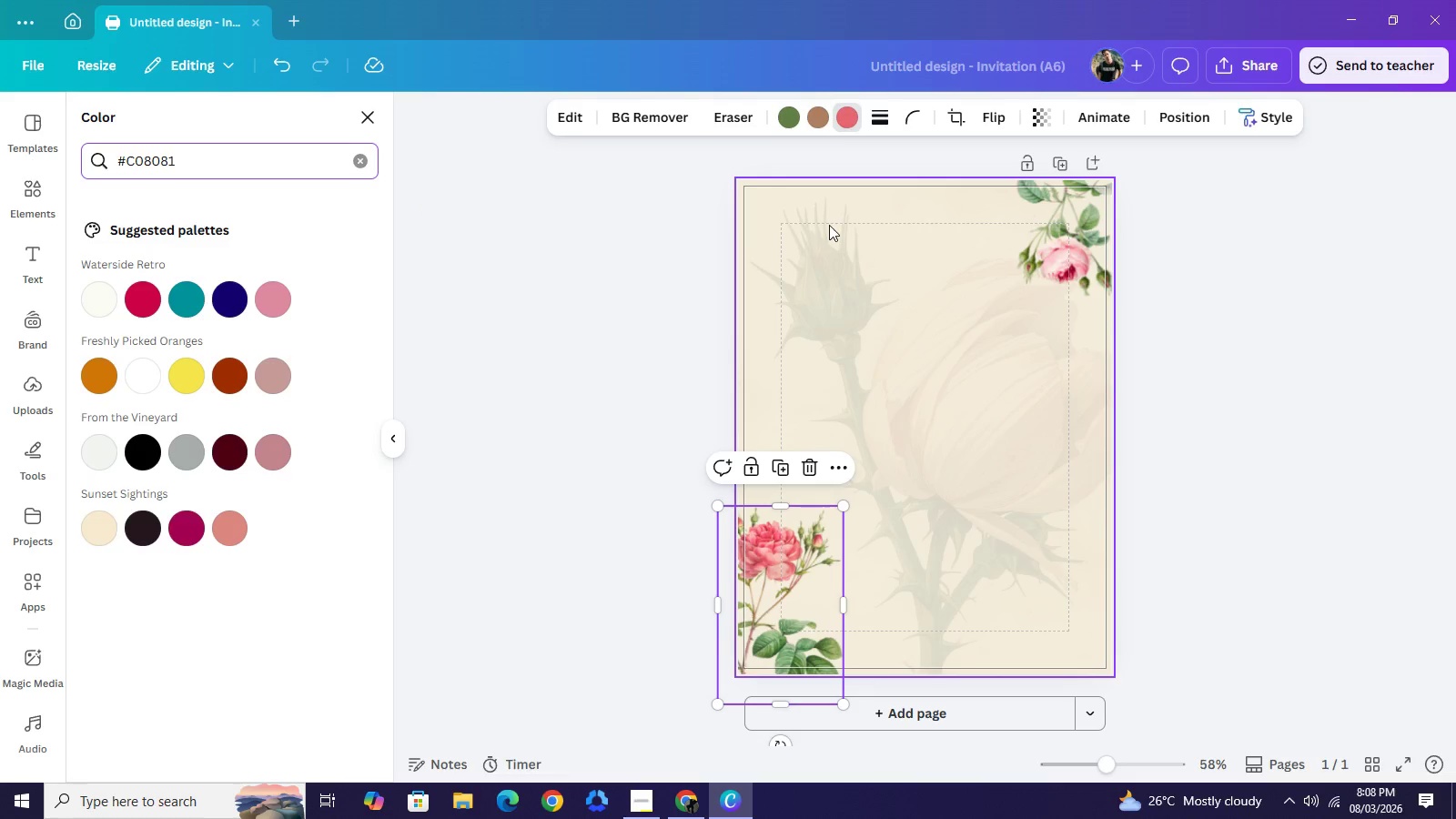 
left_click([632, 250])
 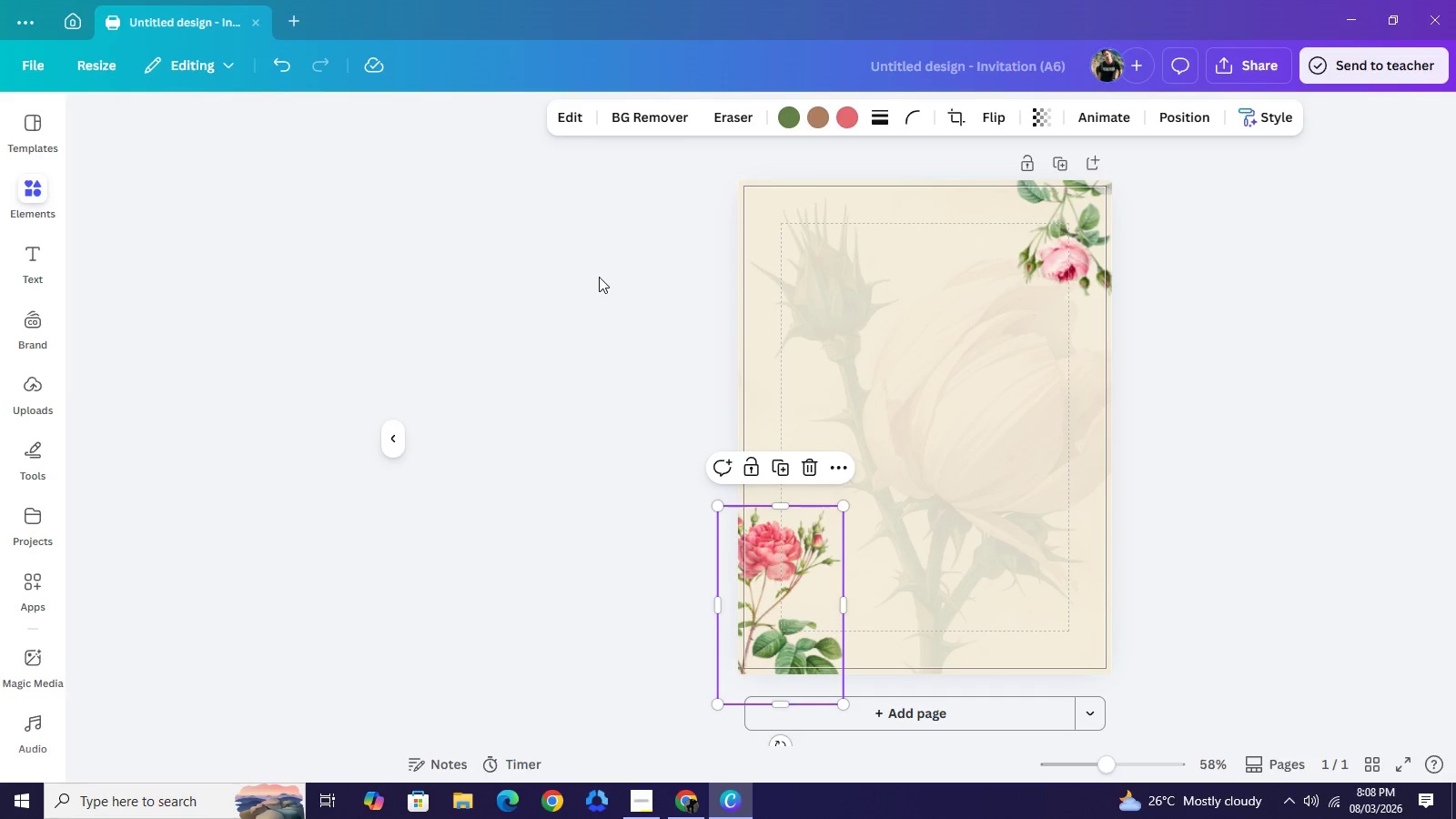 
left_click([599, 277])
 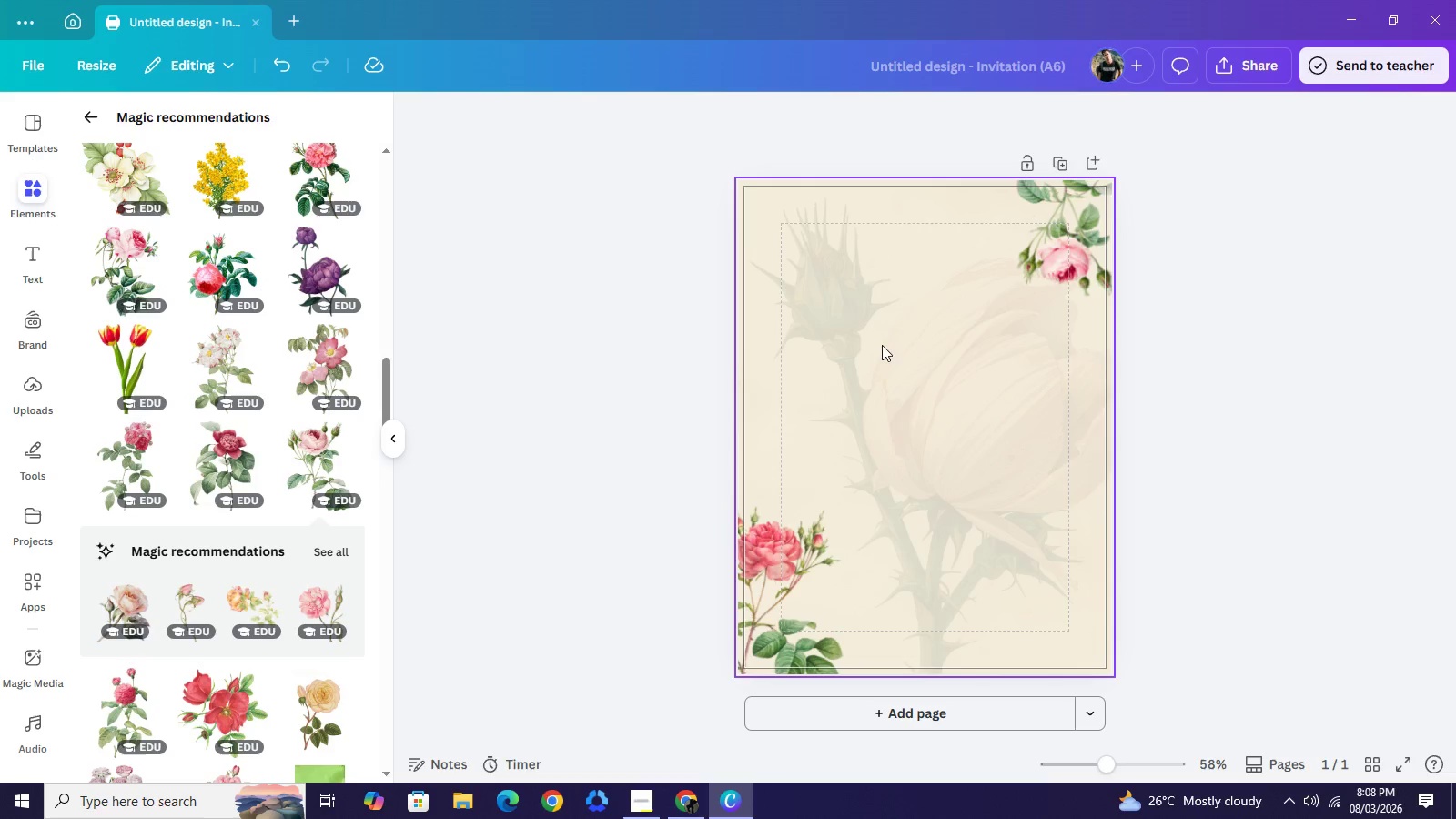 
left_click([894, 336])
 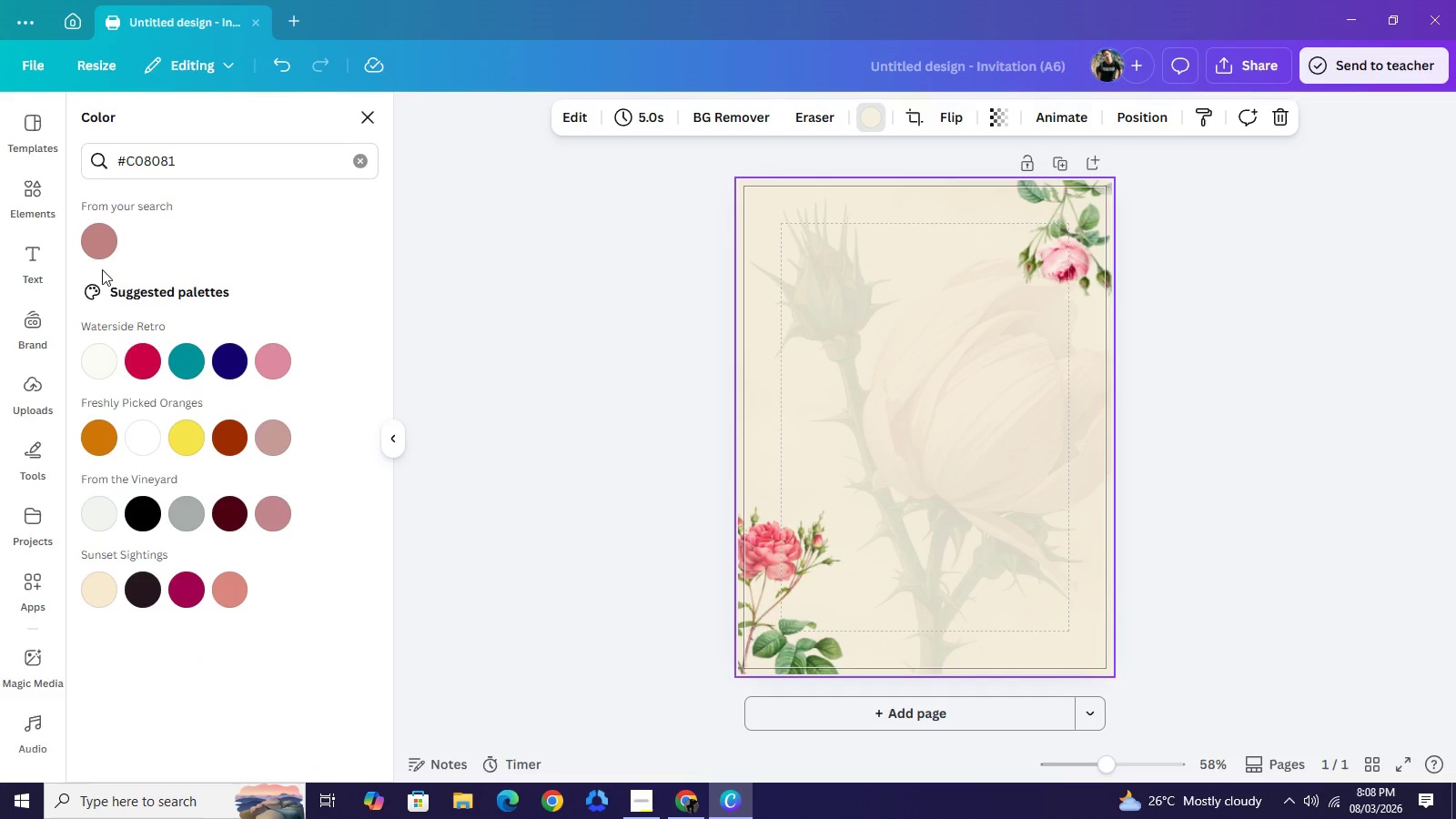 
mouse_move([102, 244])
 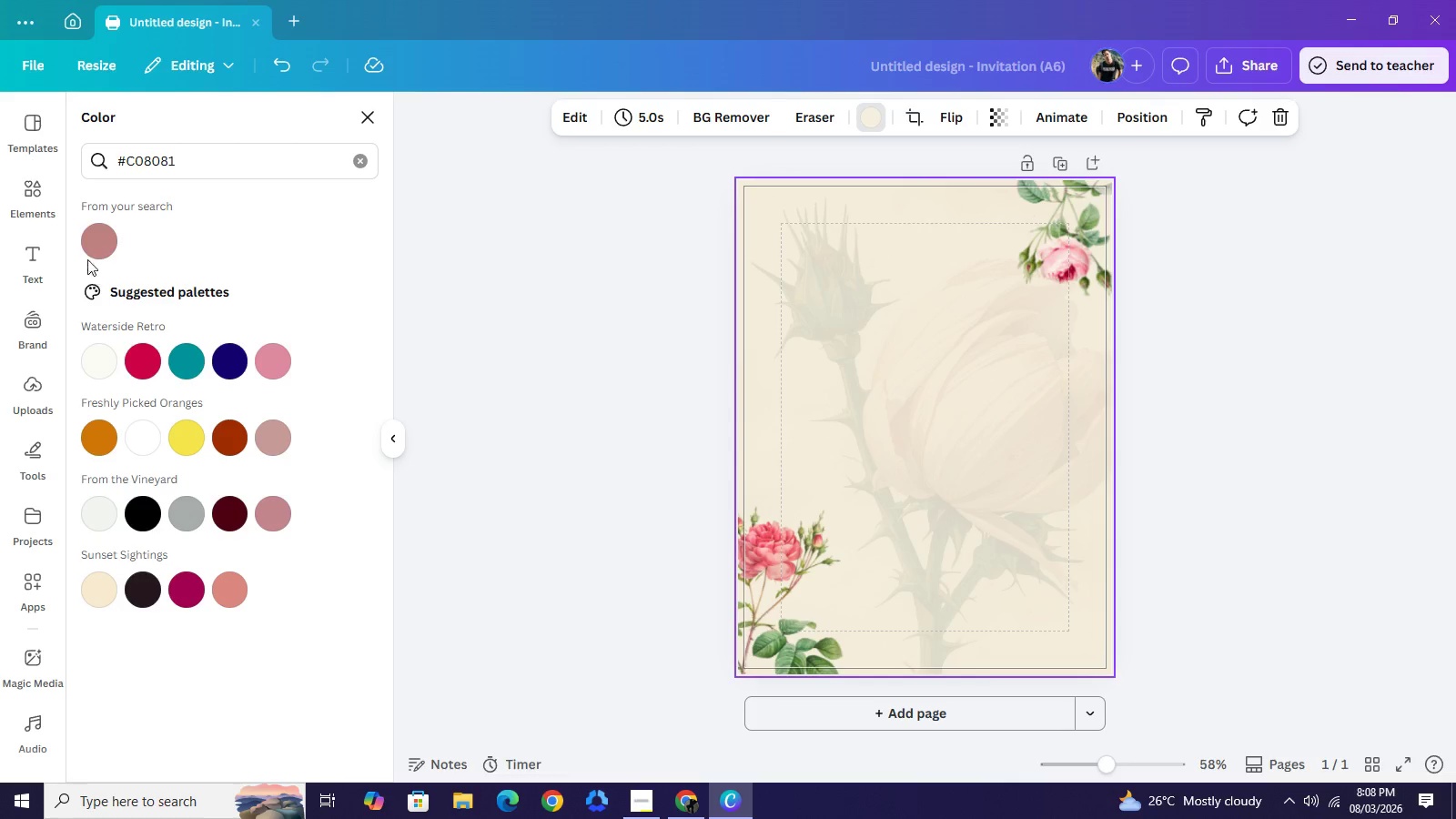 
mouse_move([106, 249])
 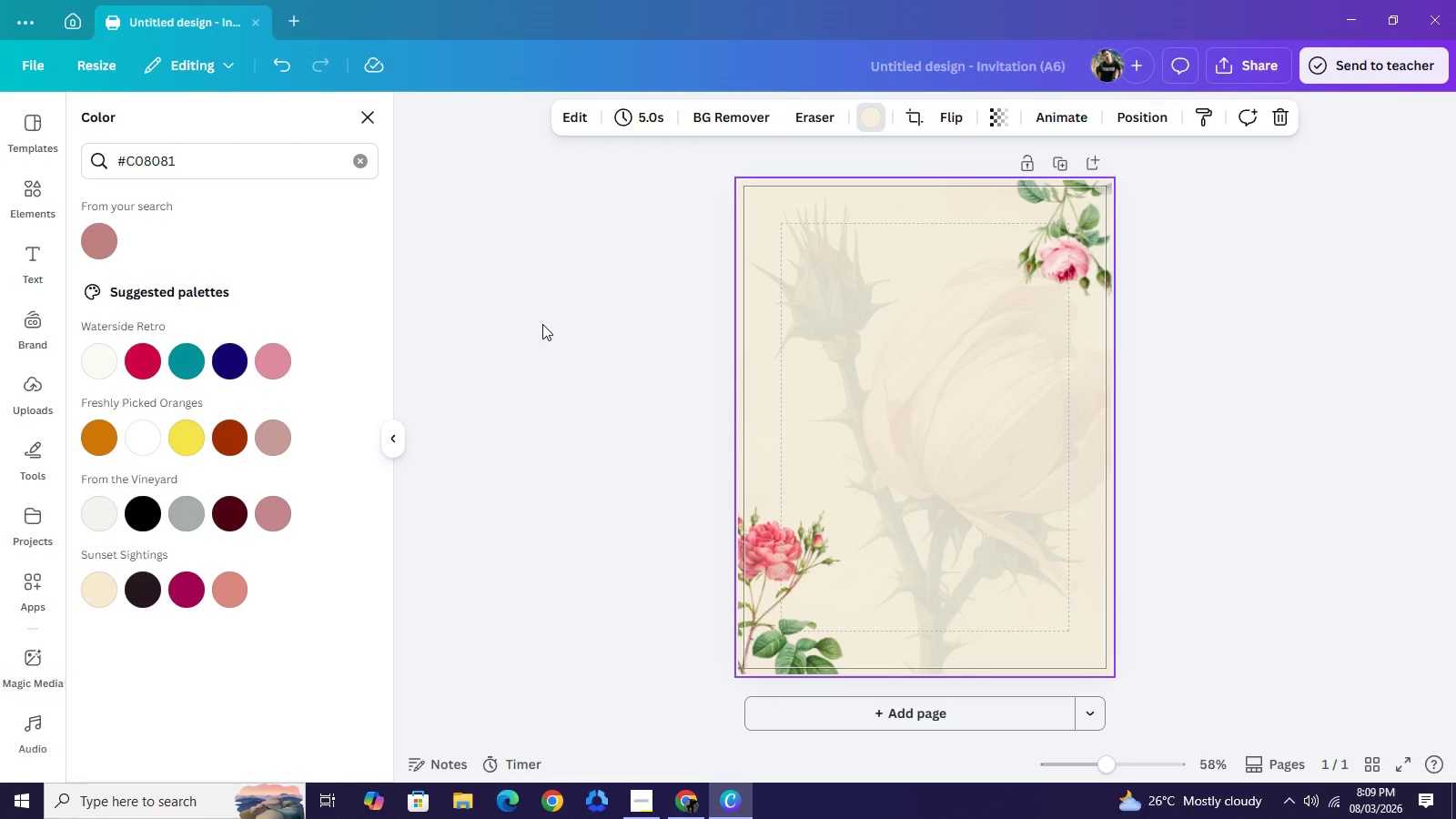 
left_click([542, 324])
 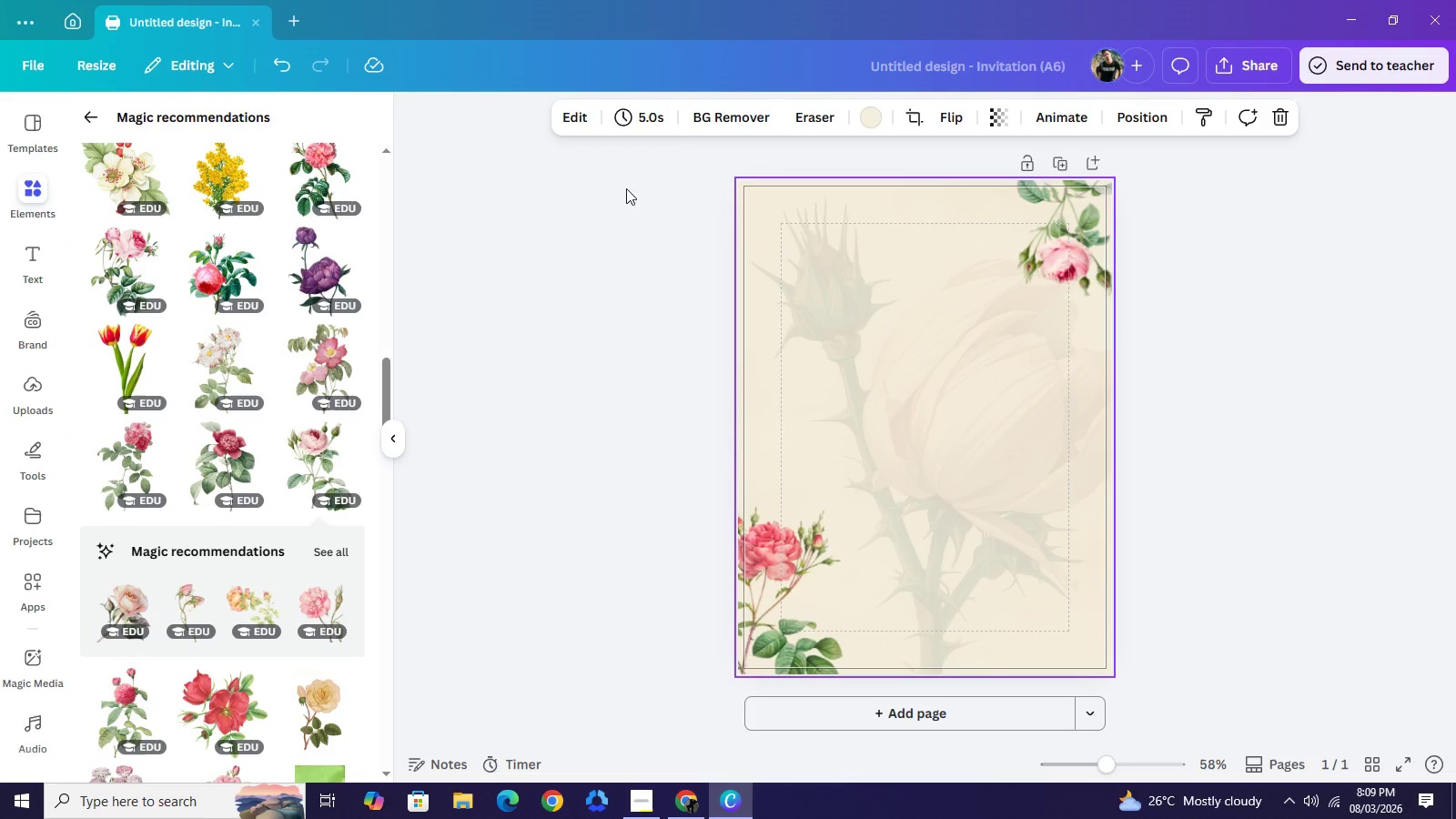 
left_click([601, 280])
 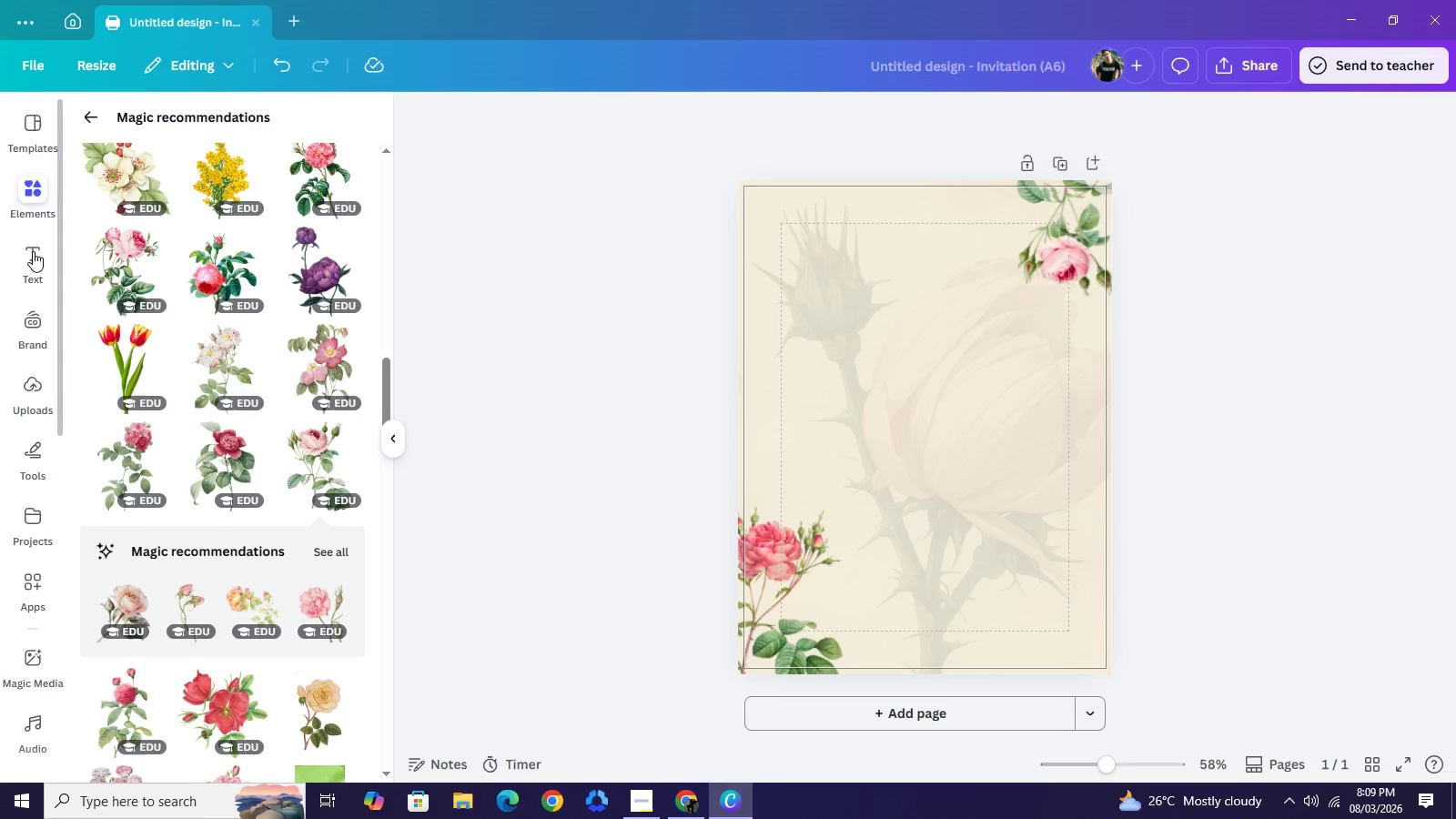 
left_click([25, 260])
 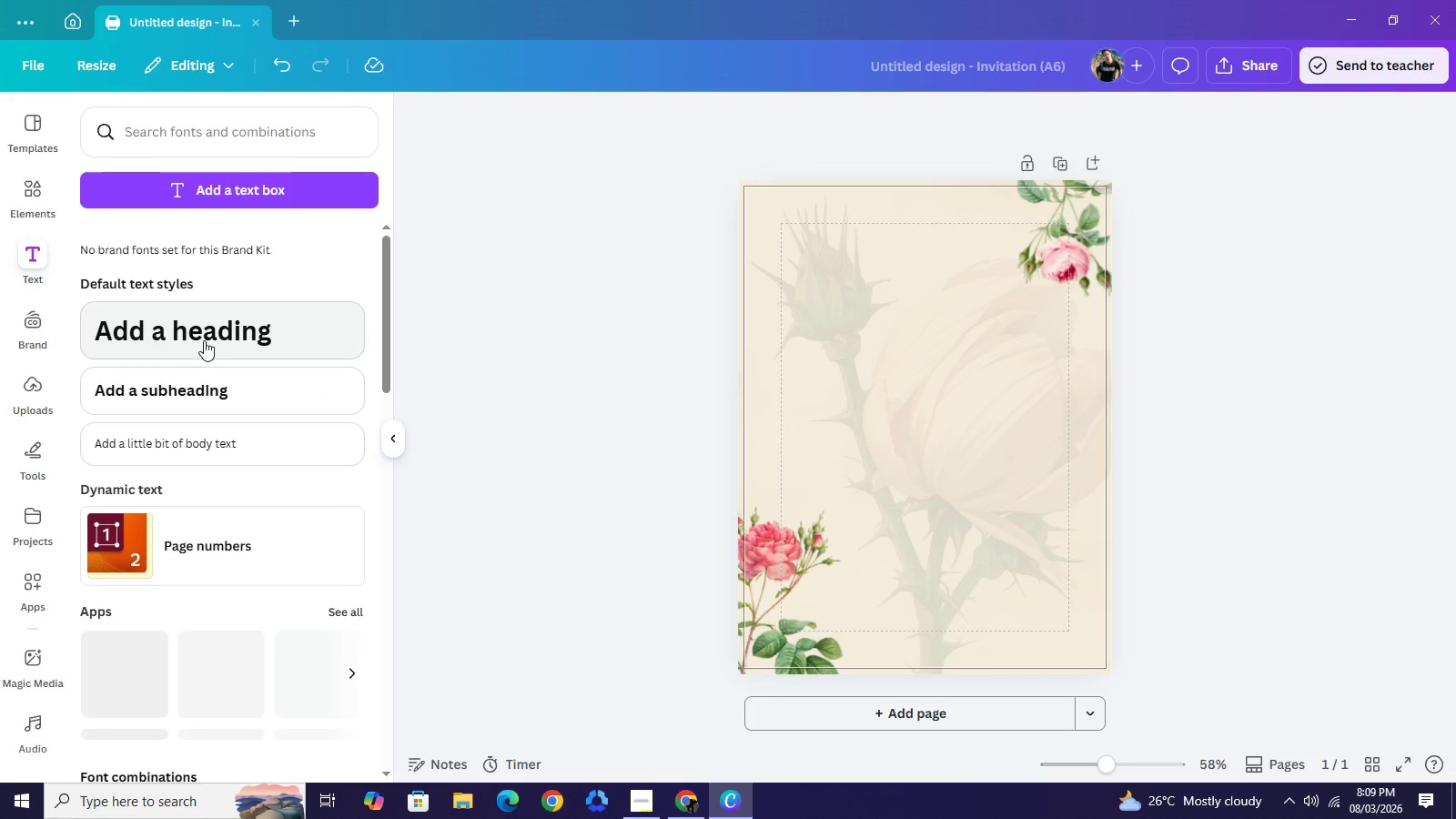 
left_click([204, 336])
 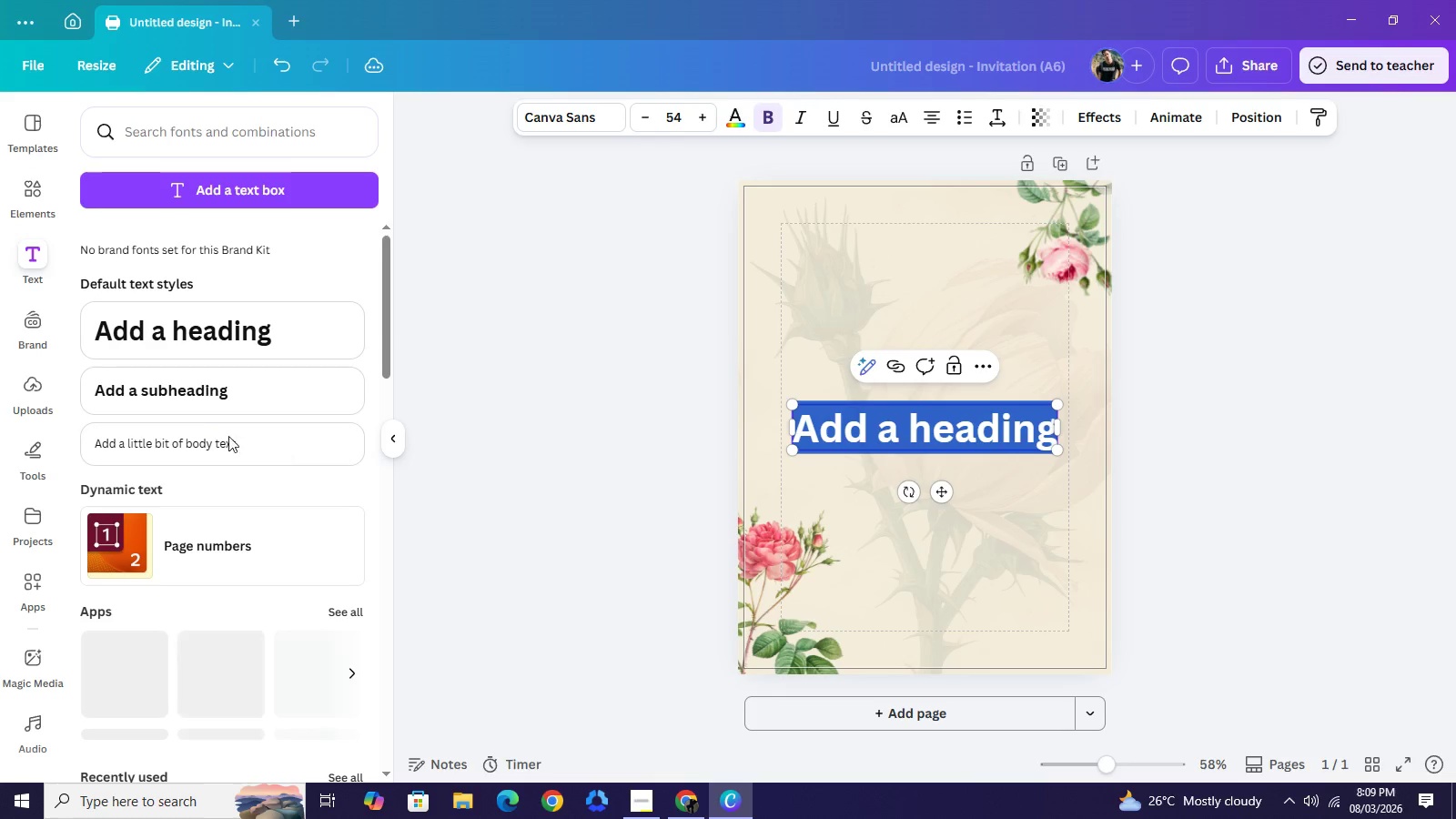 
left_click([177, 395])
 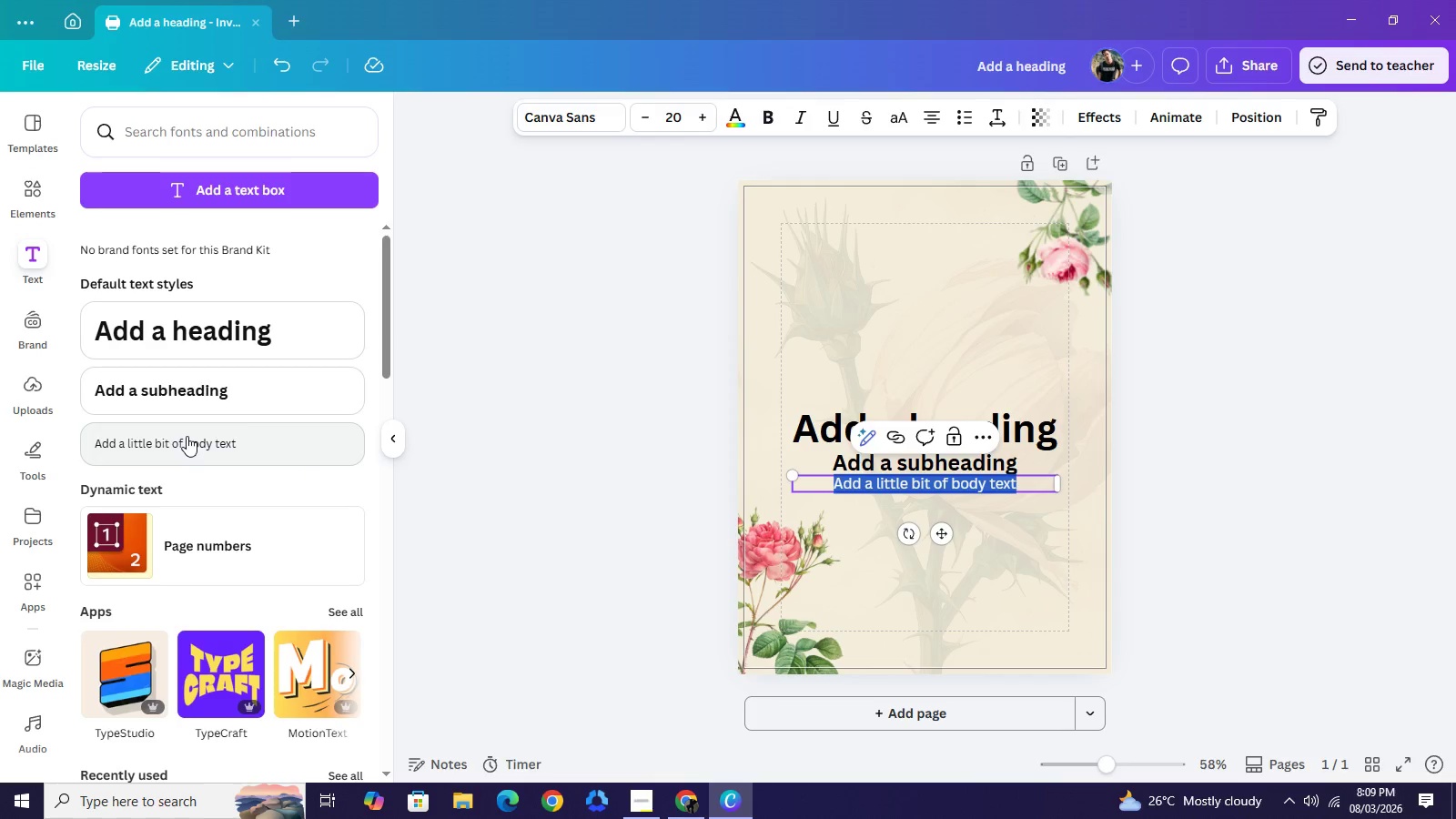 
wait(5.09)
 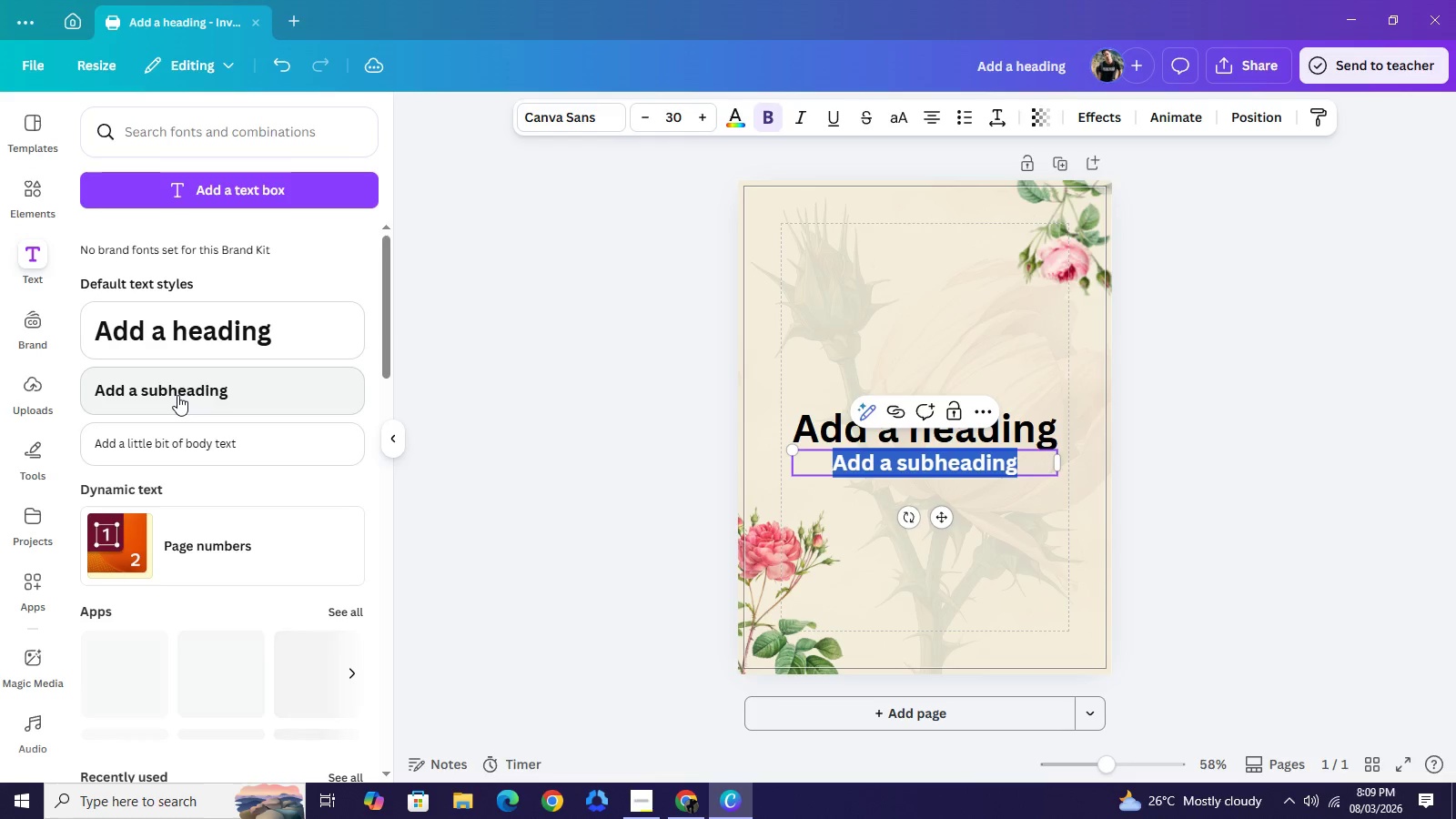 
left_click([1315, 460])
 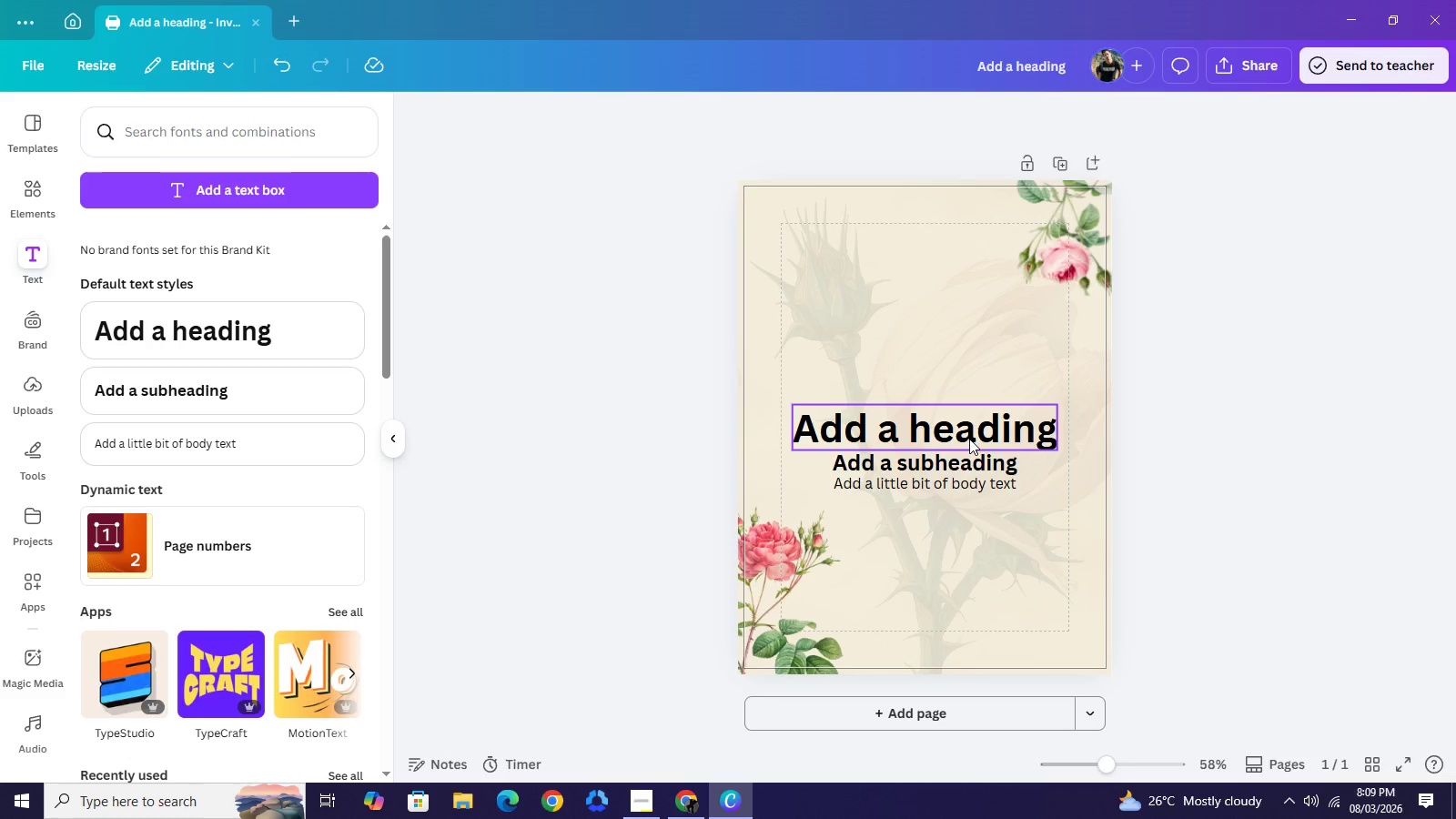 
left_click_drag(start_coordinate=[969, 439], to_coordinate=[967, 398])
 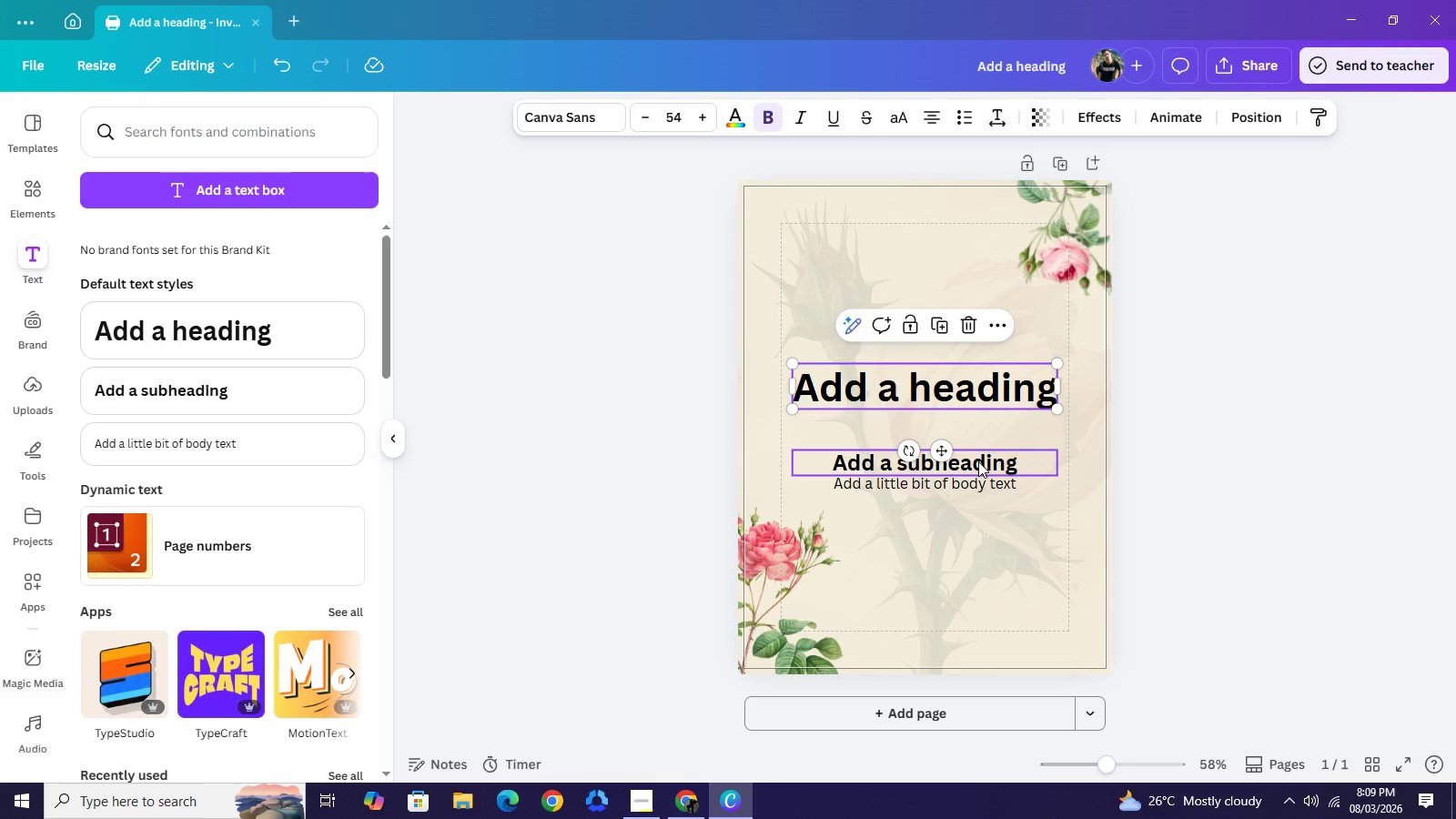 
wait(16.28)
 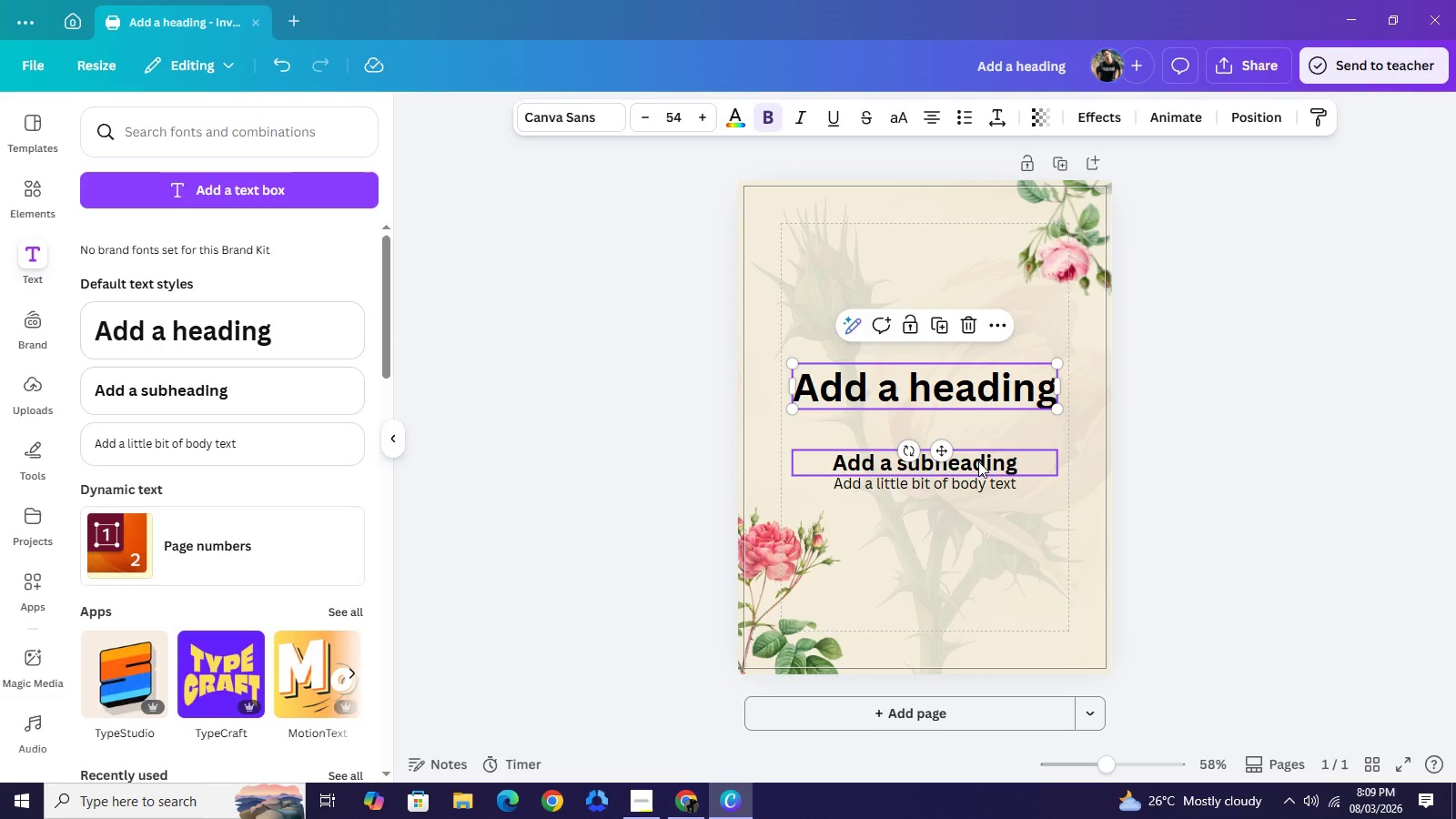 
double_click([933, 399])
 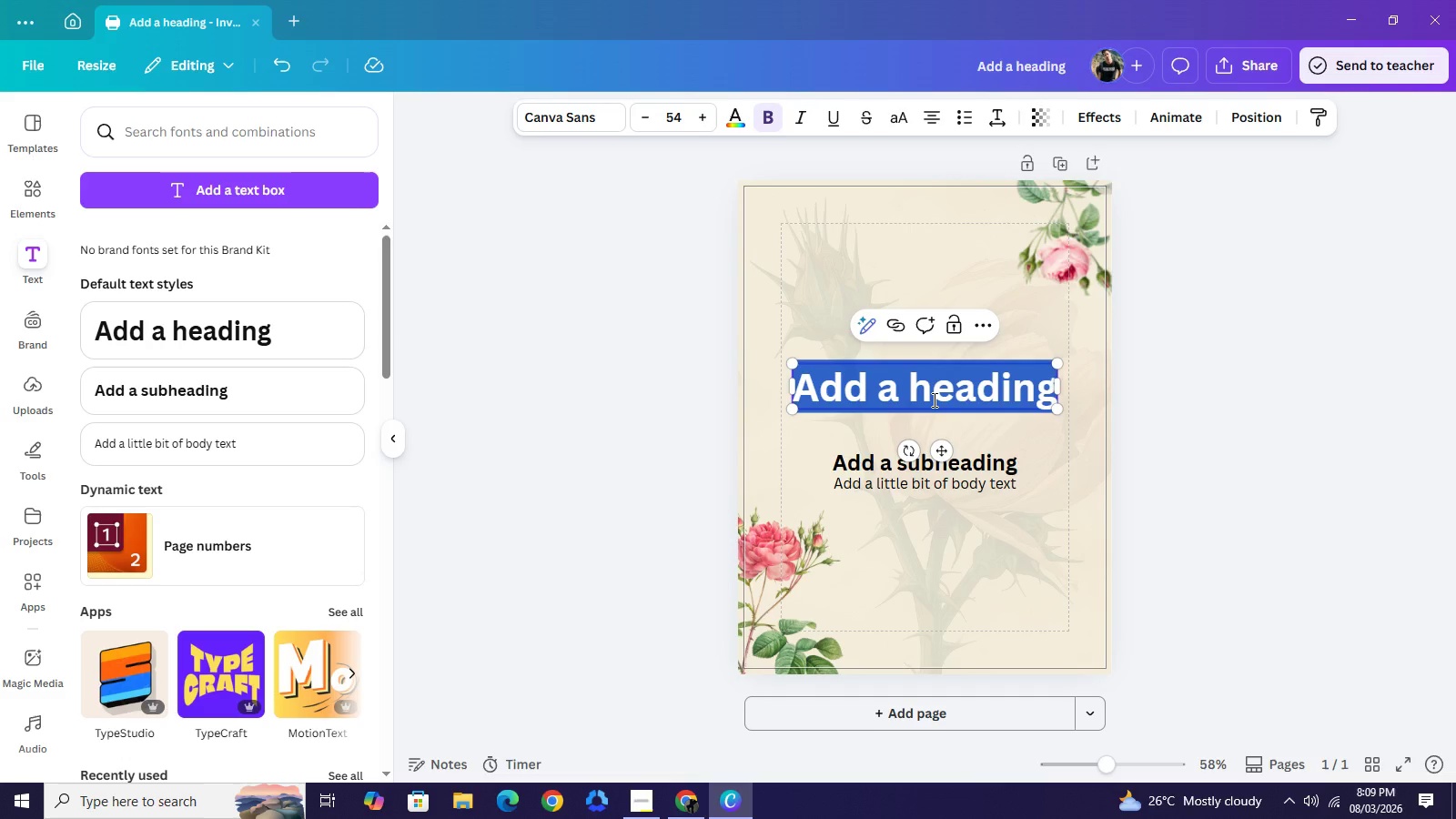 
type(ENGLSIH)
key(Backspace)
key(Backspace)
key(Backspace)
type(ISH ROSE GARDEN)
 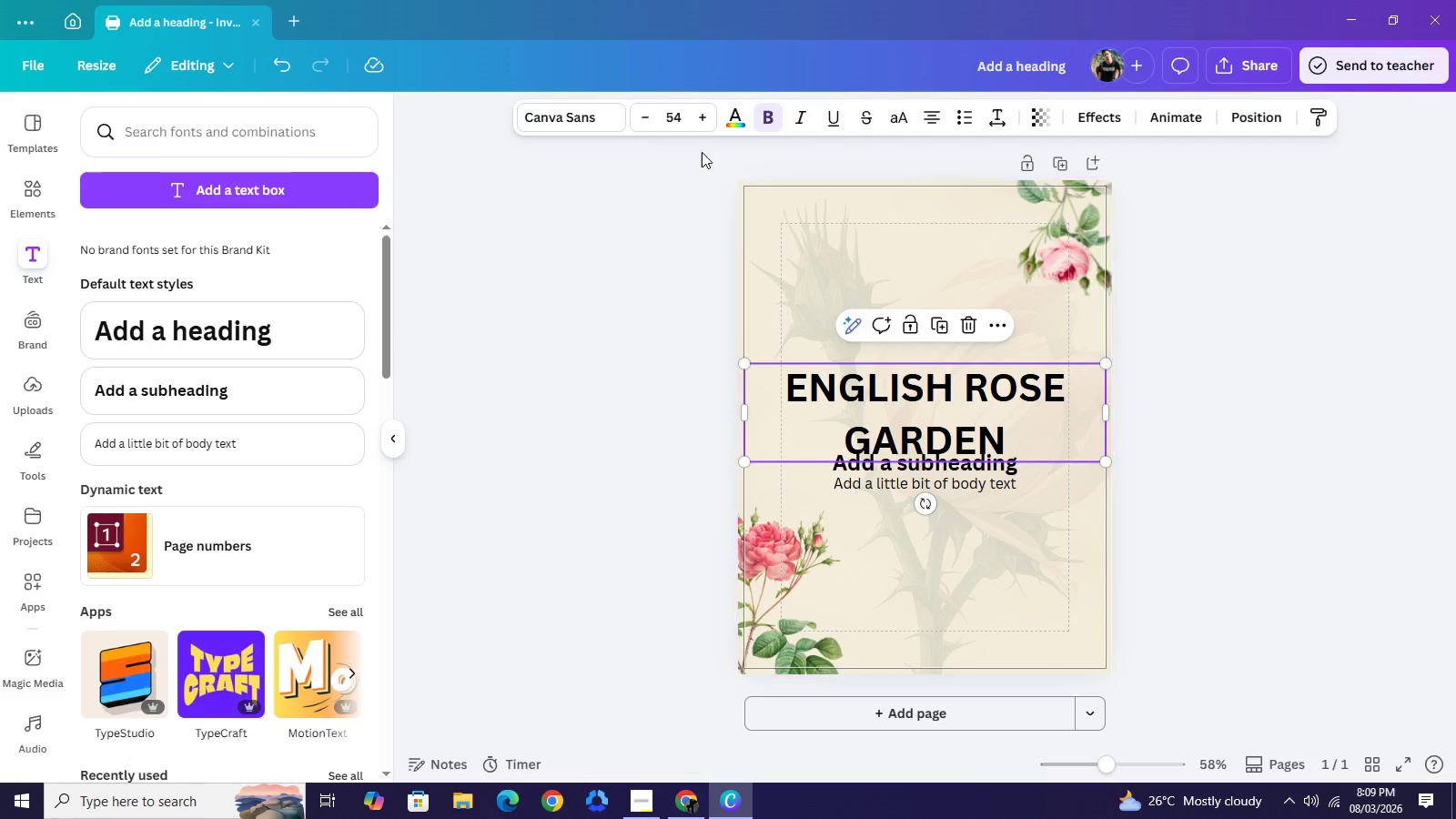 
double_click([643, 121])
 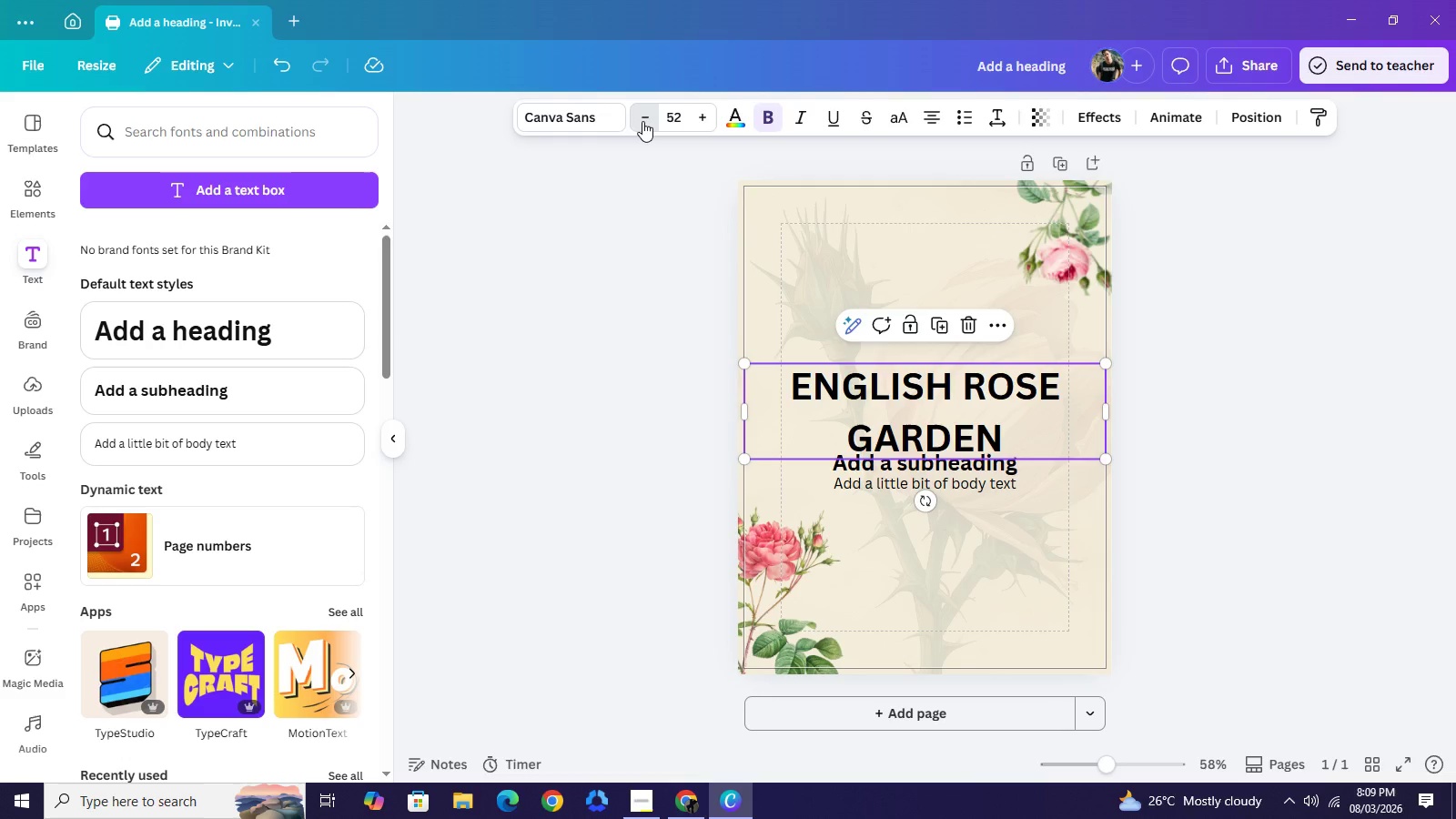 
triple_click([643, 121])
 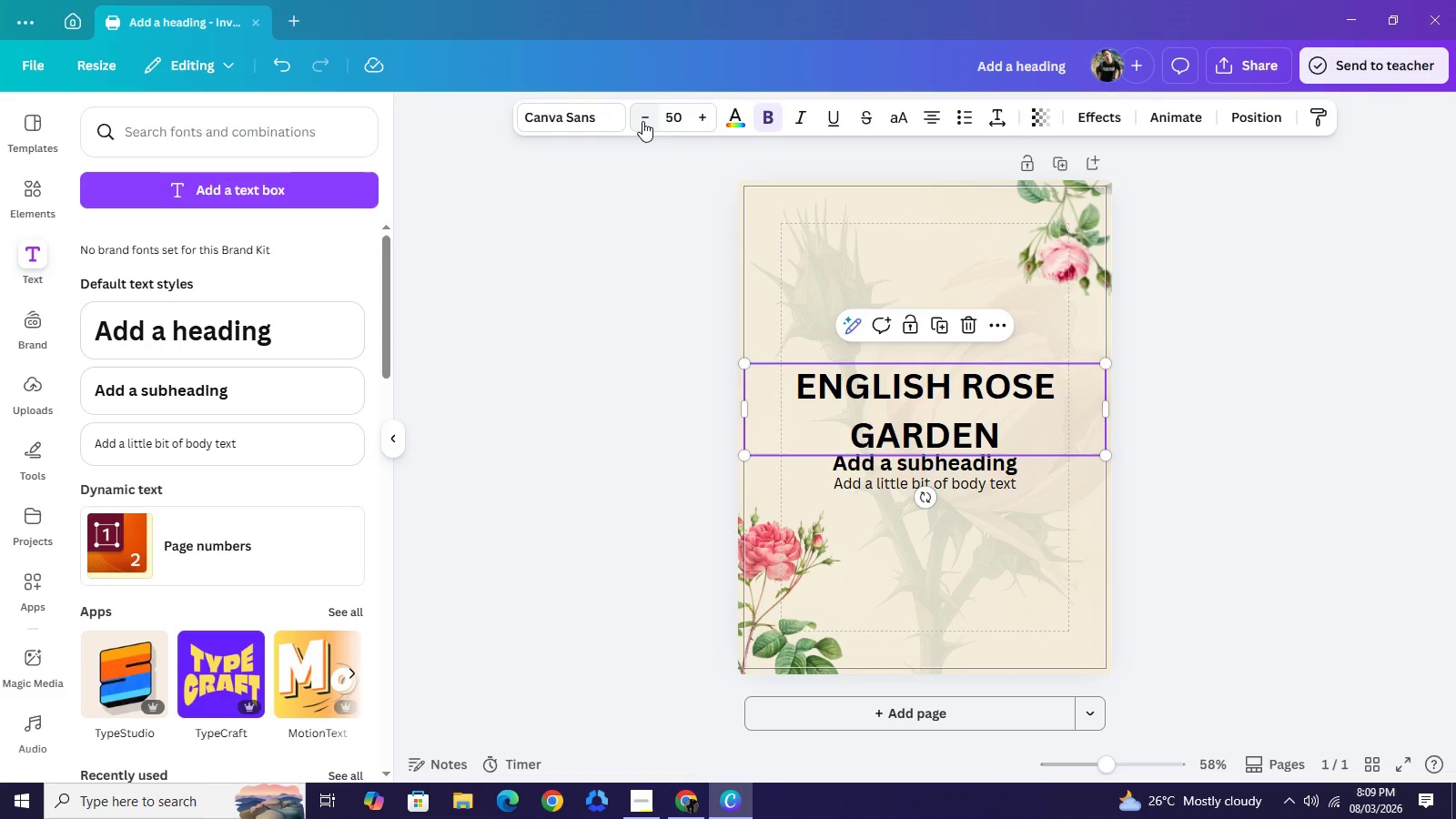 
triple_click([643, 121])
 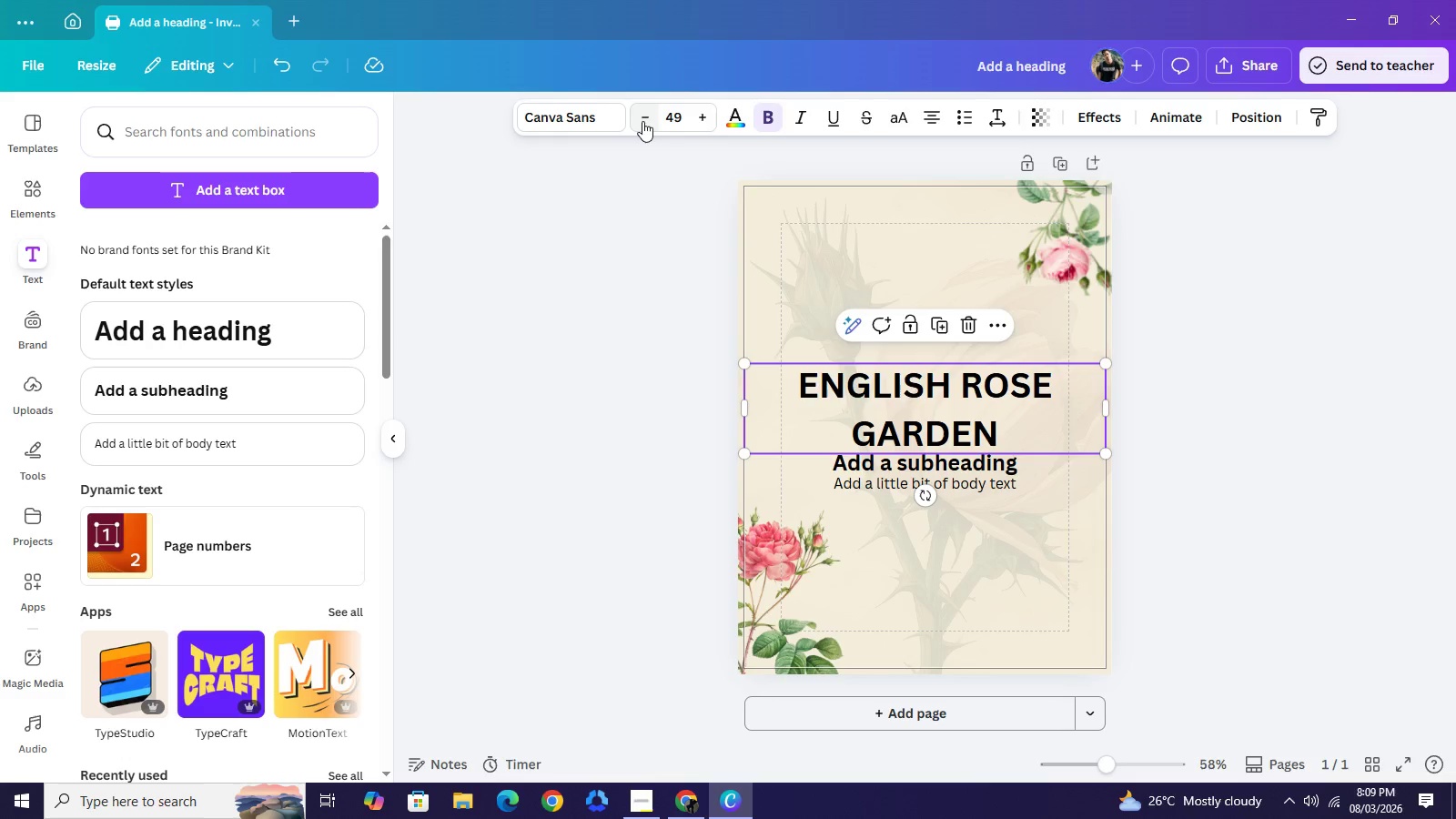 
triple_click([642, 121])
 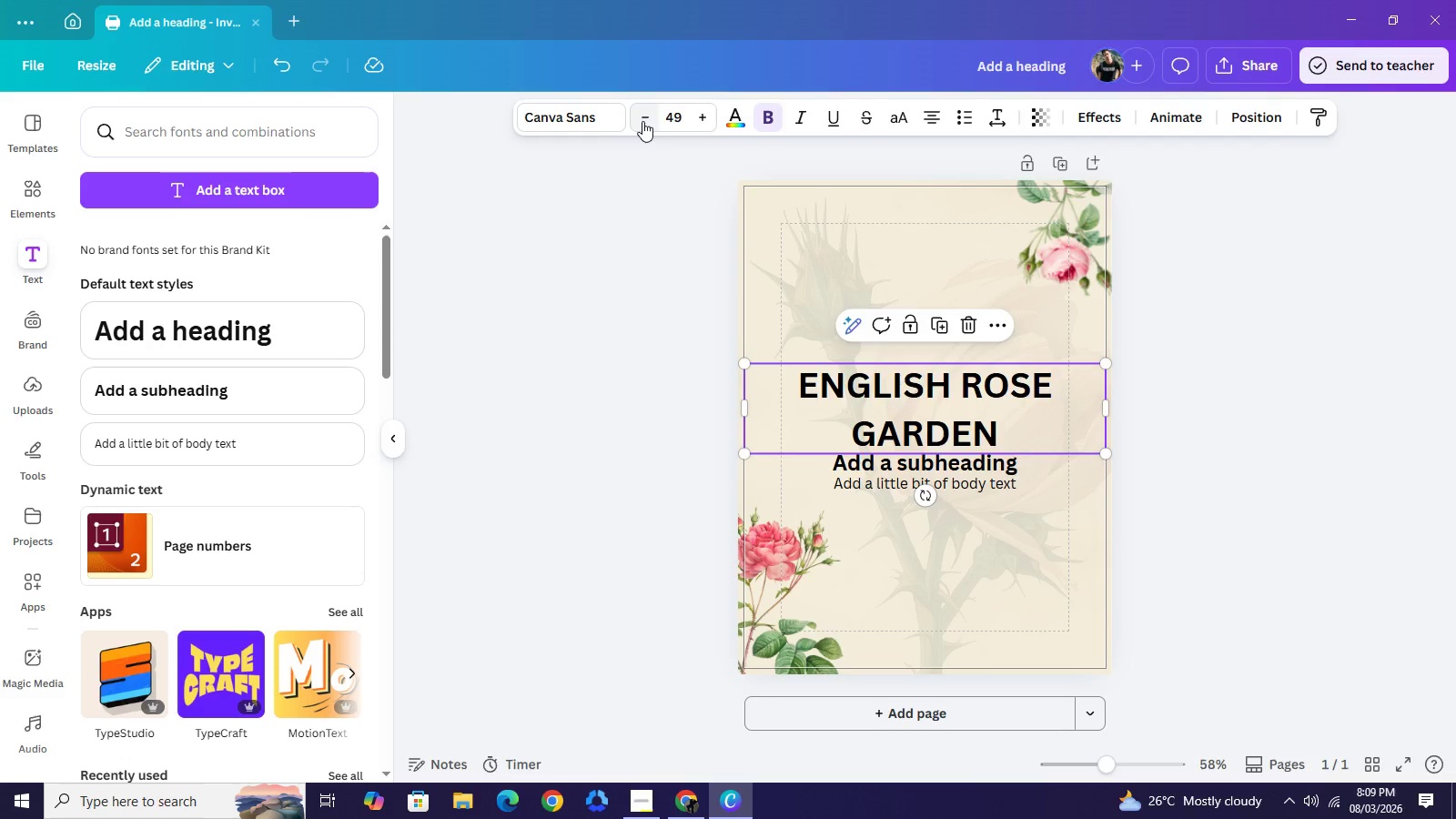 
triple_click([642, 121])
 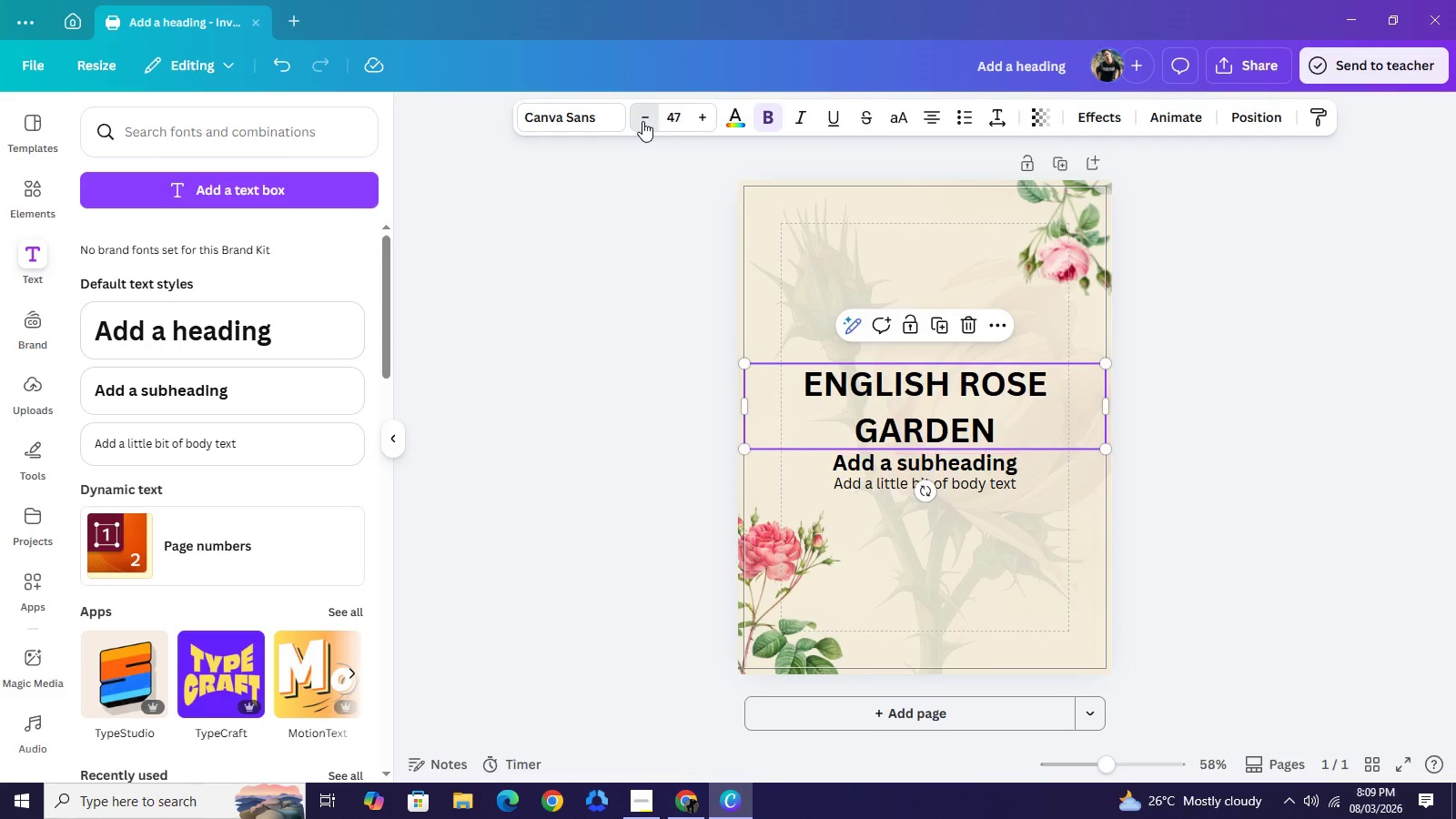 
triple_click([642, 121])
 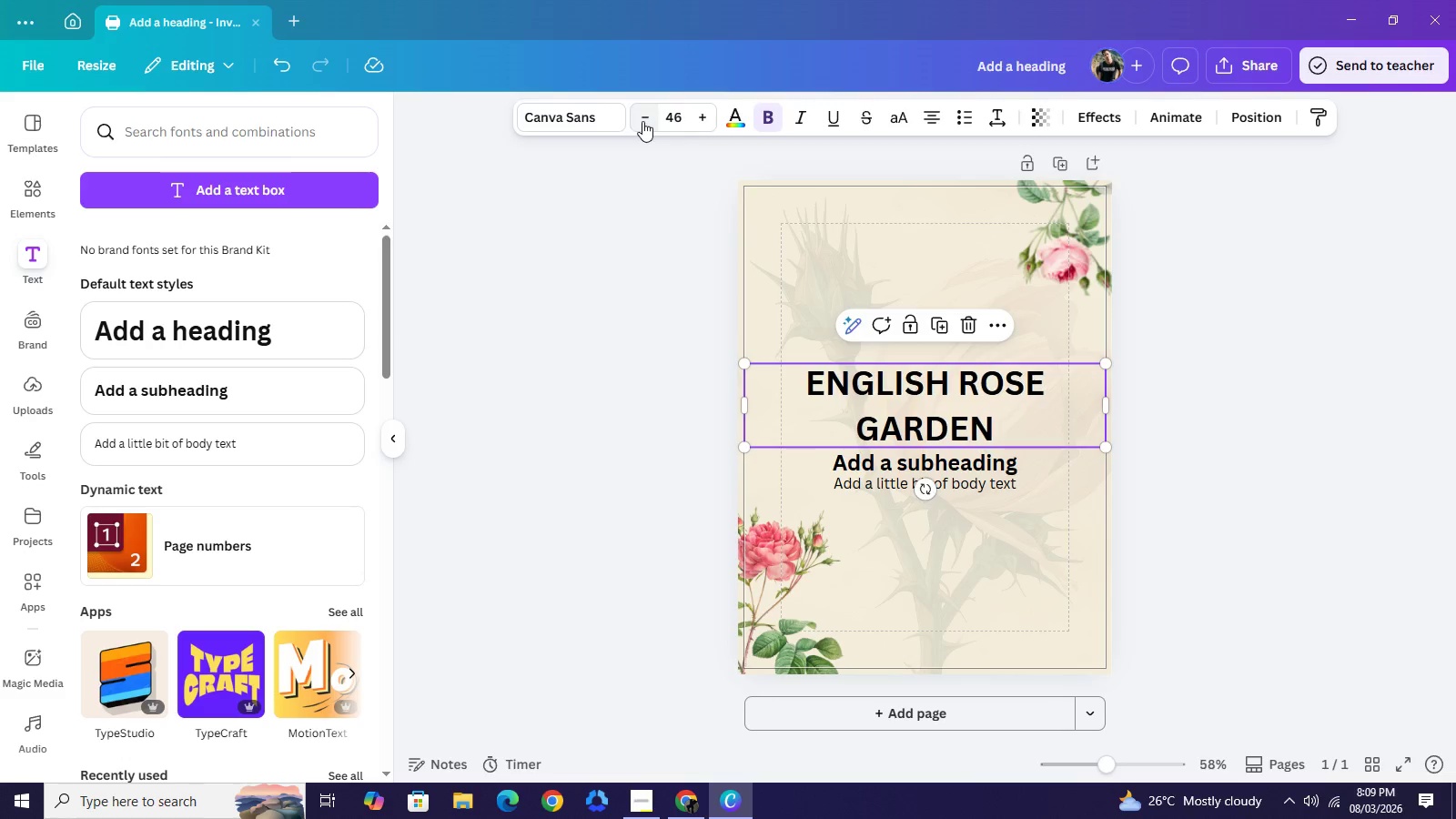 
triple_click([642, 121])
 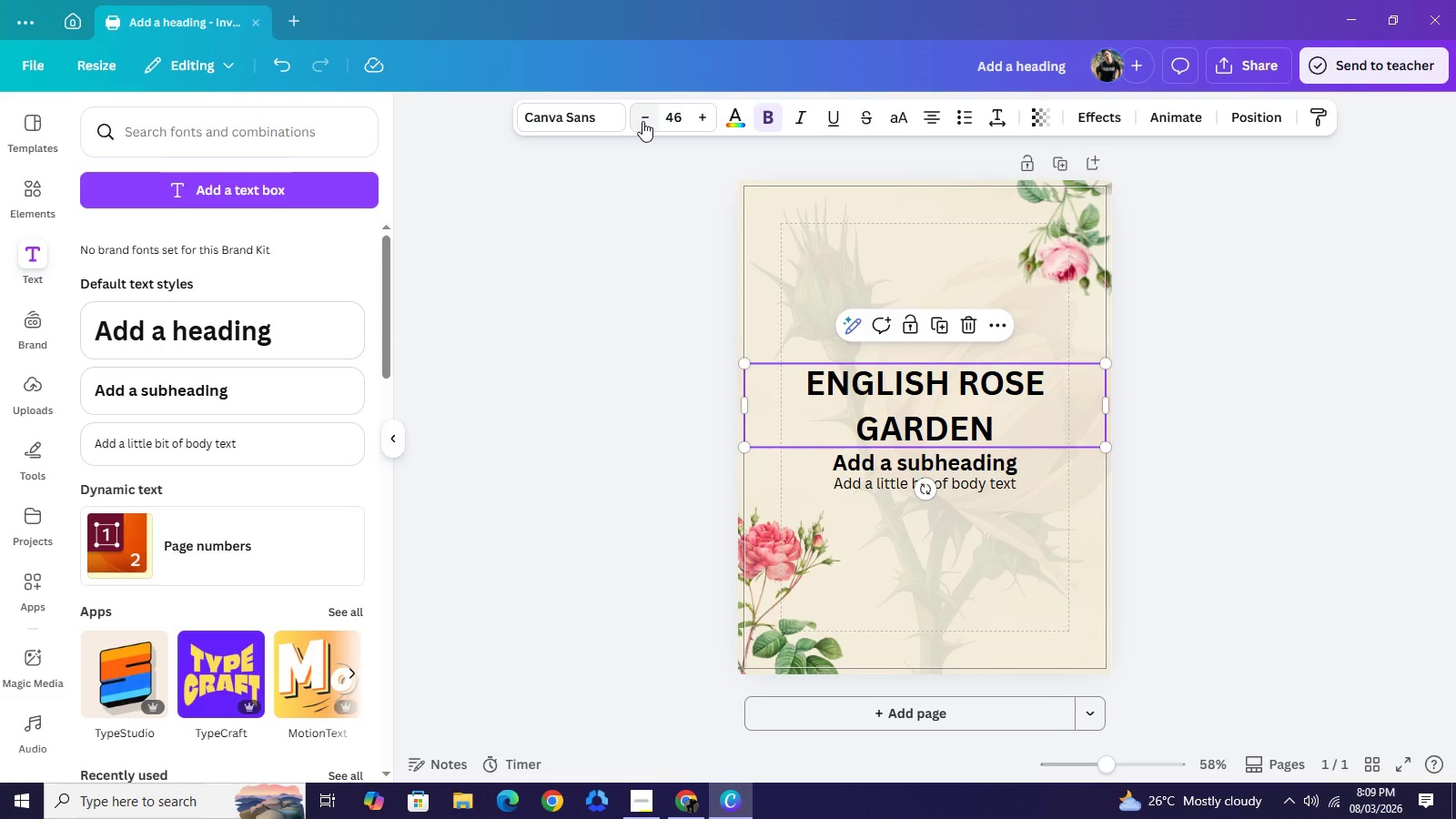 
triple_click([642, 121])
 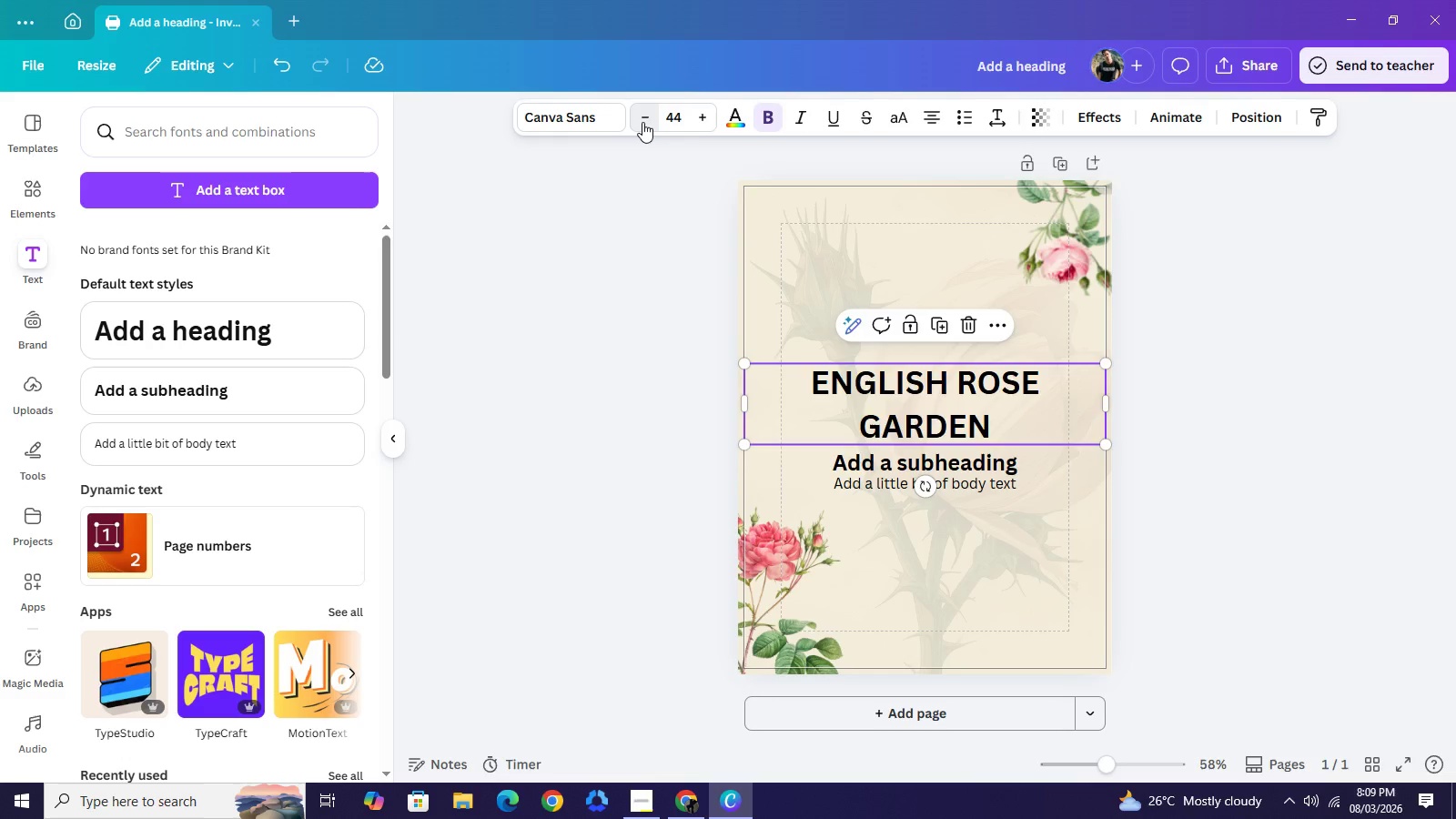 
triple_click([642, 122])
 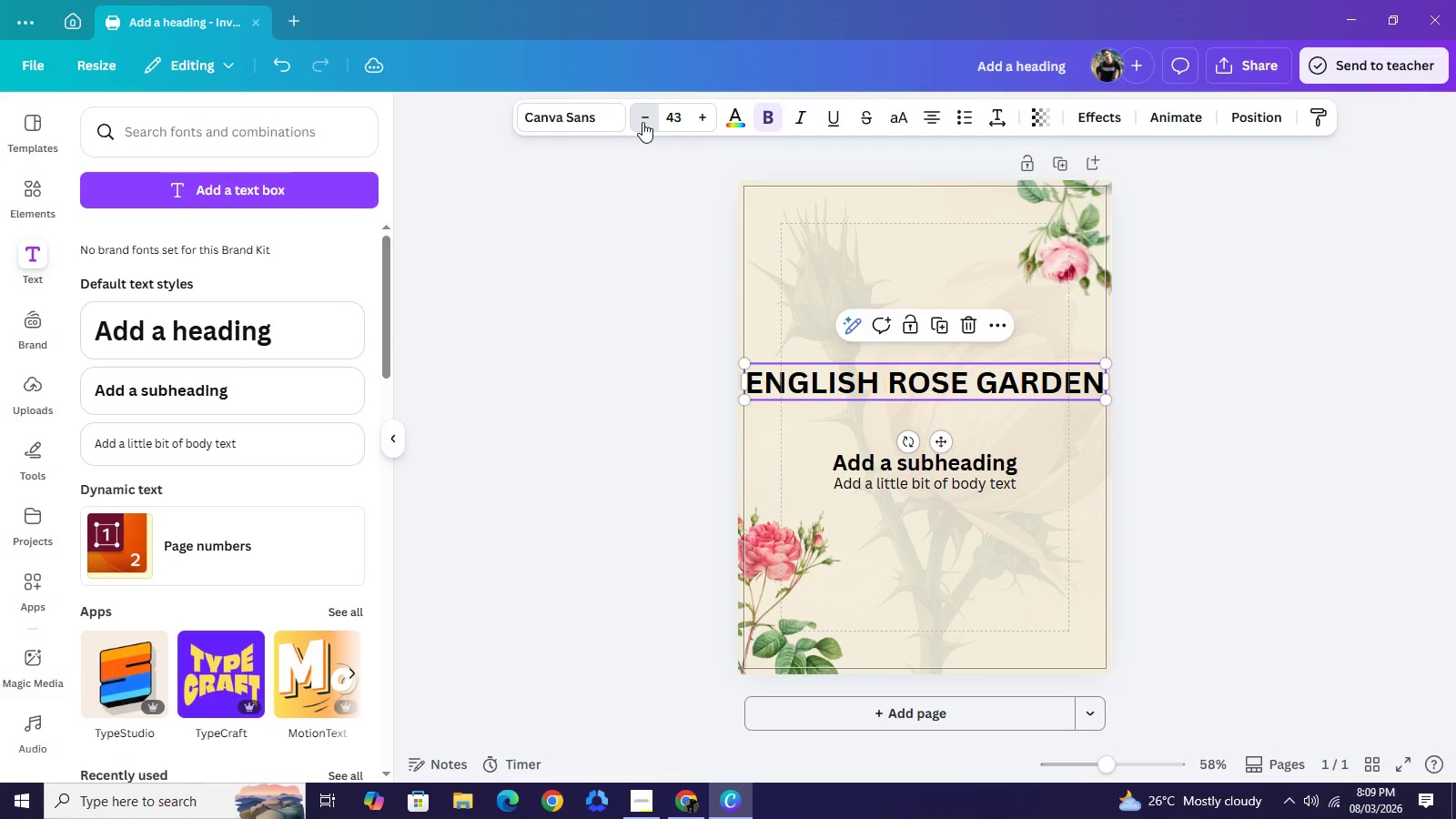 
triple_click([642, 122])
 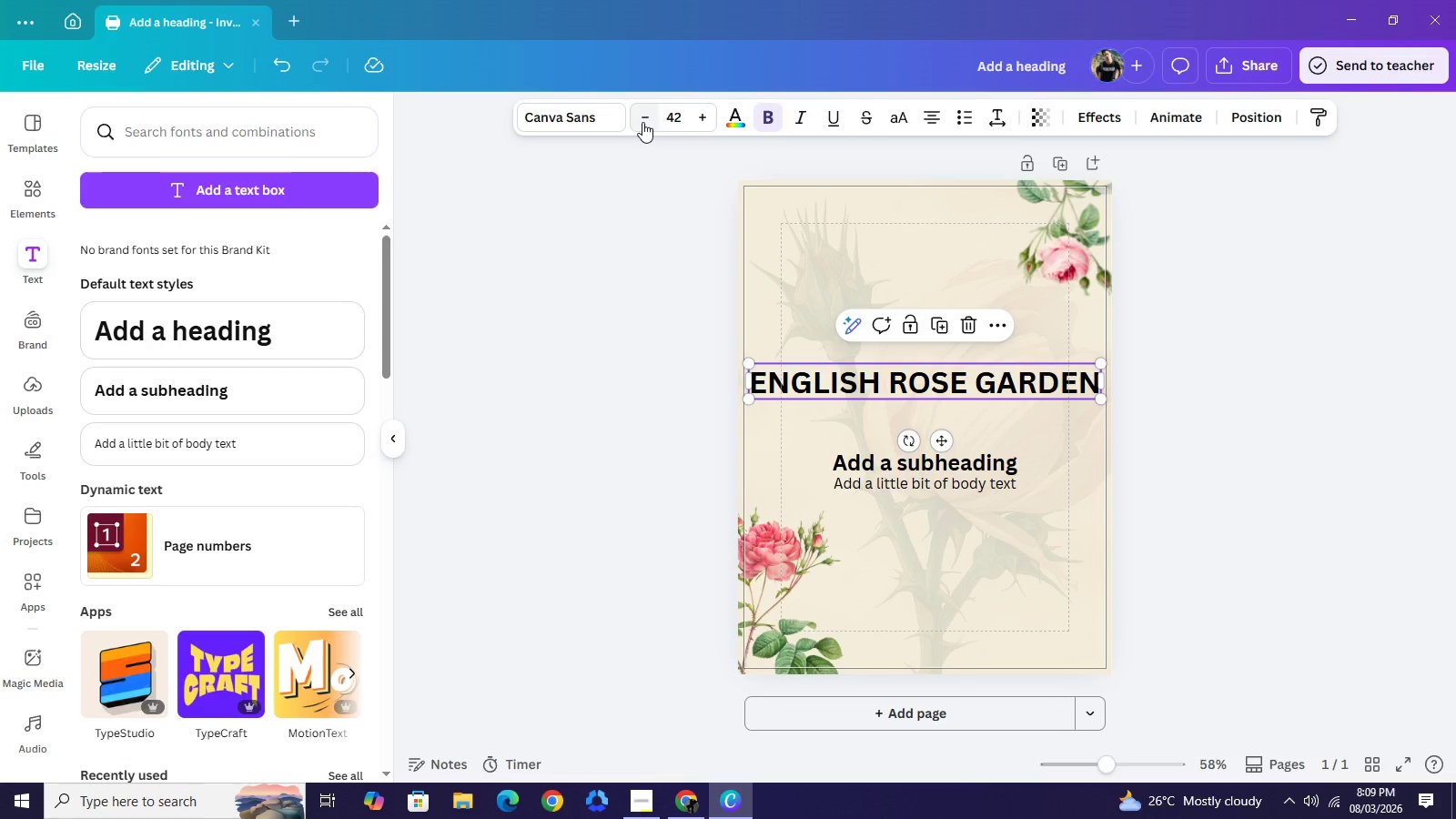 
double_click([642, 122])
 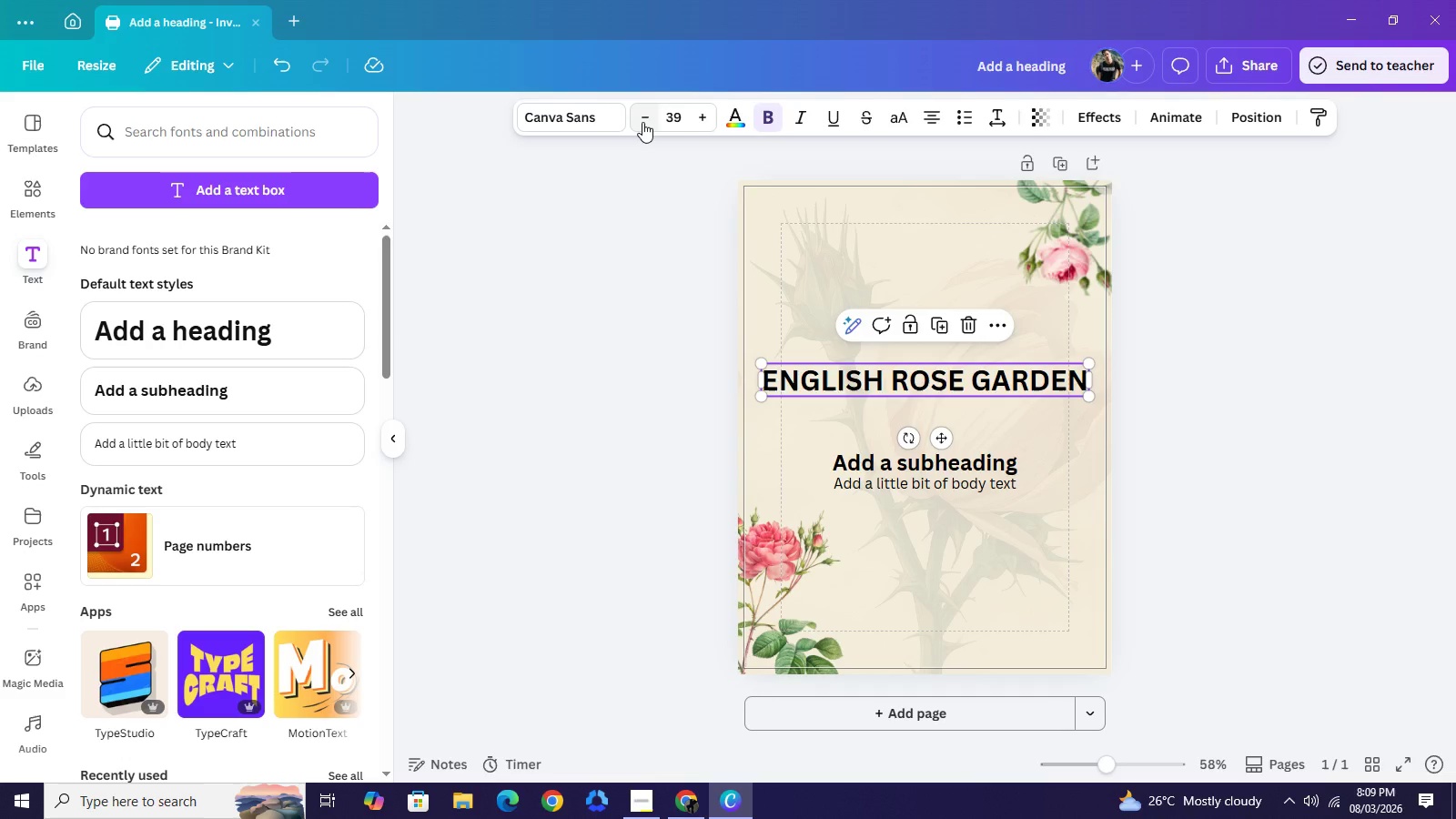 
triple_click([642, 122])
 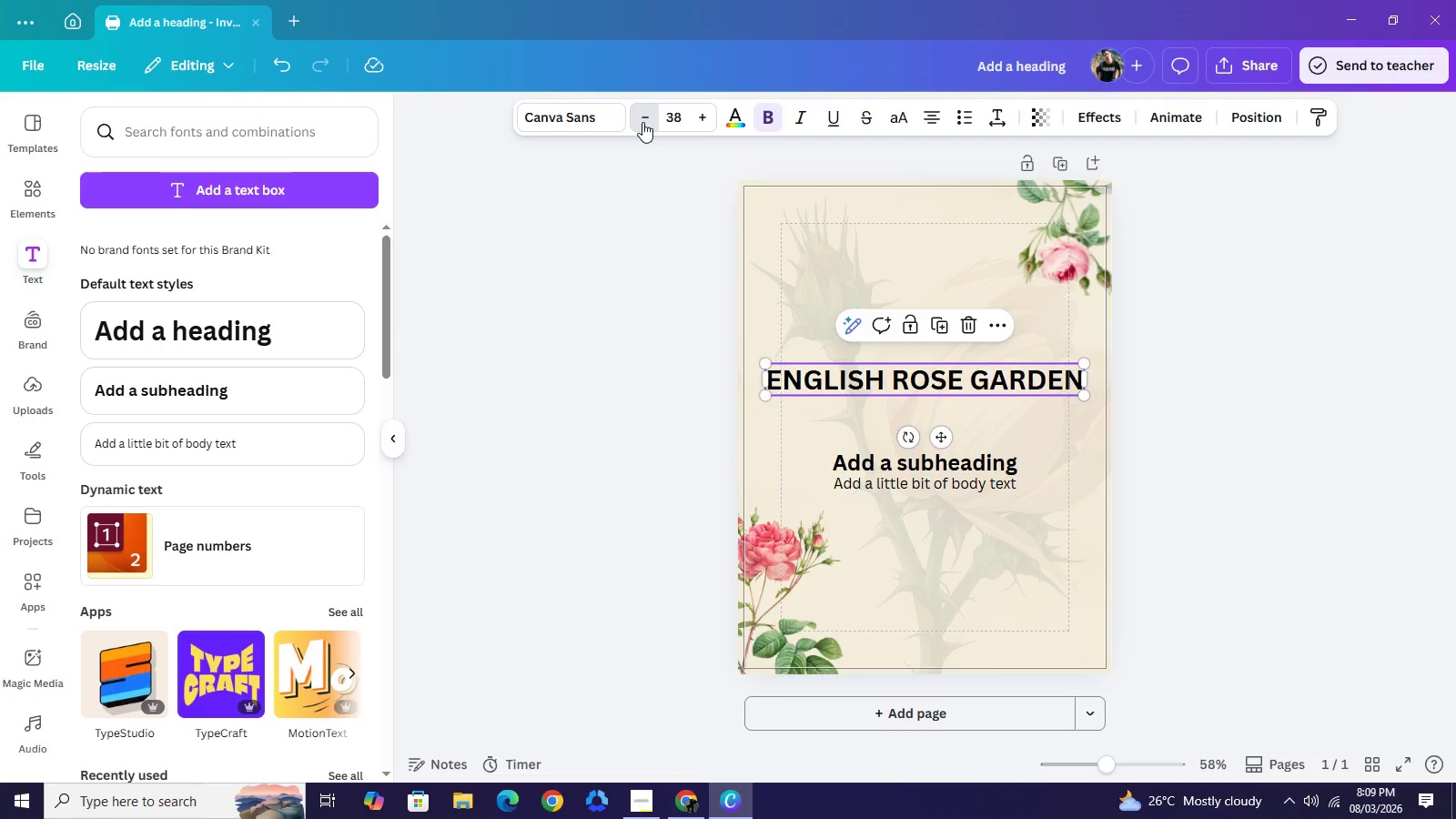 
double_click([642, 122])
 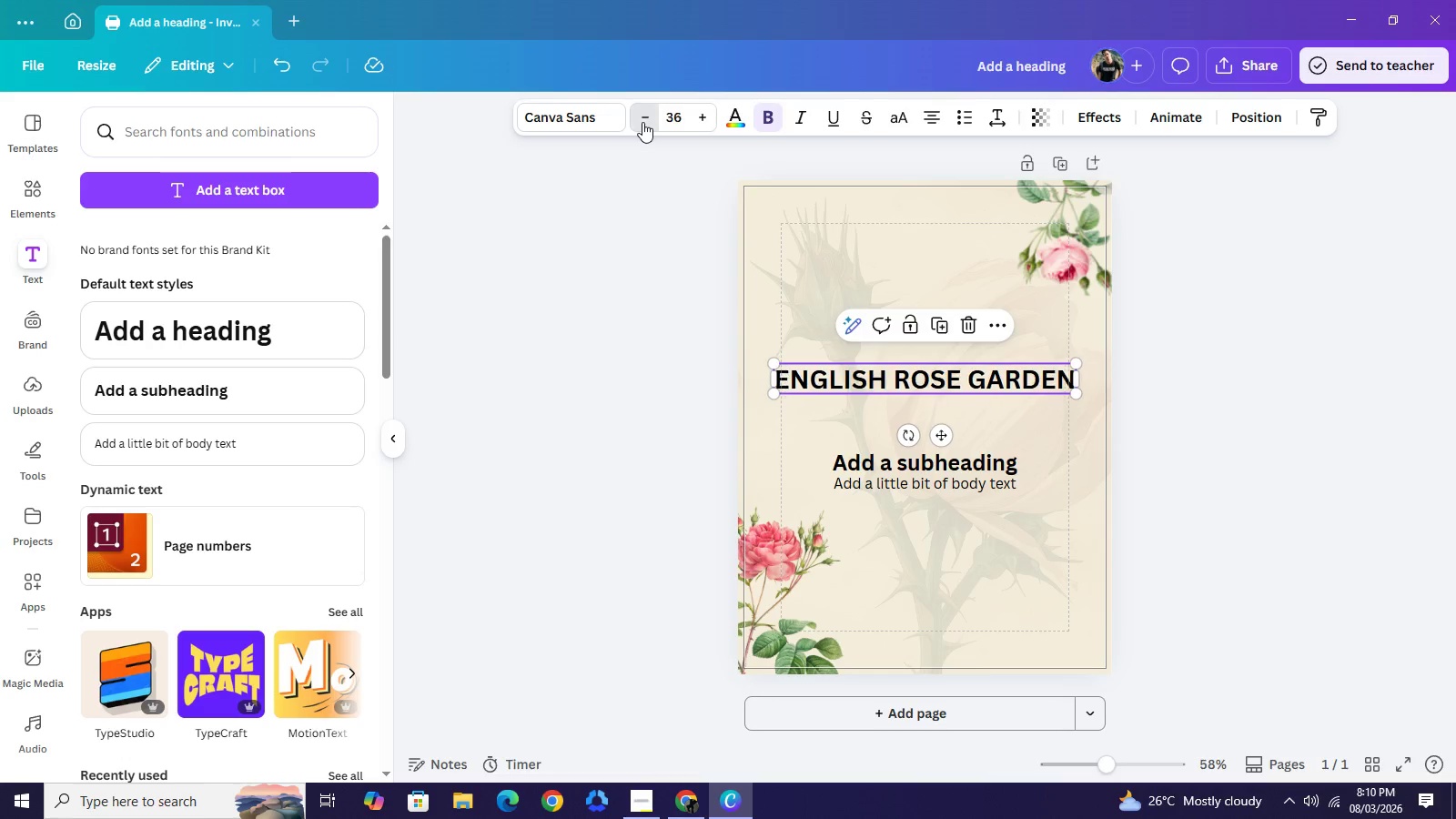 
triple_click([642, 122])
 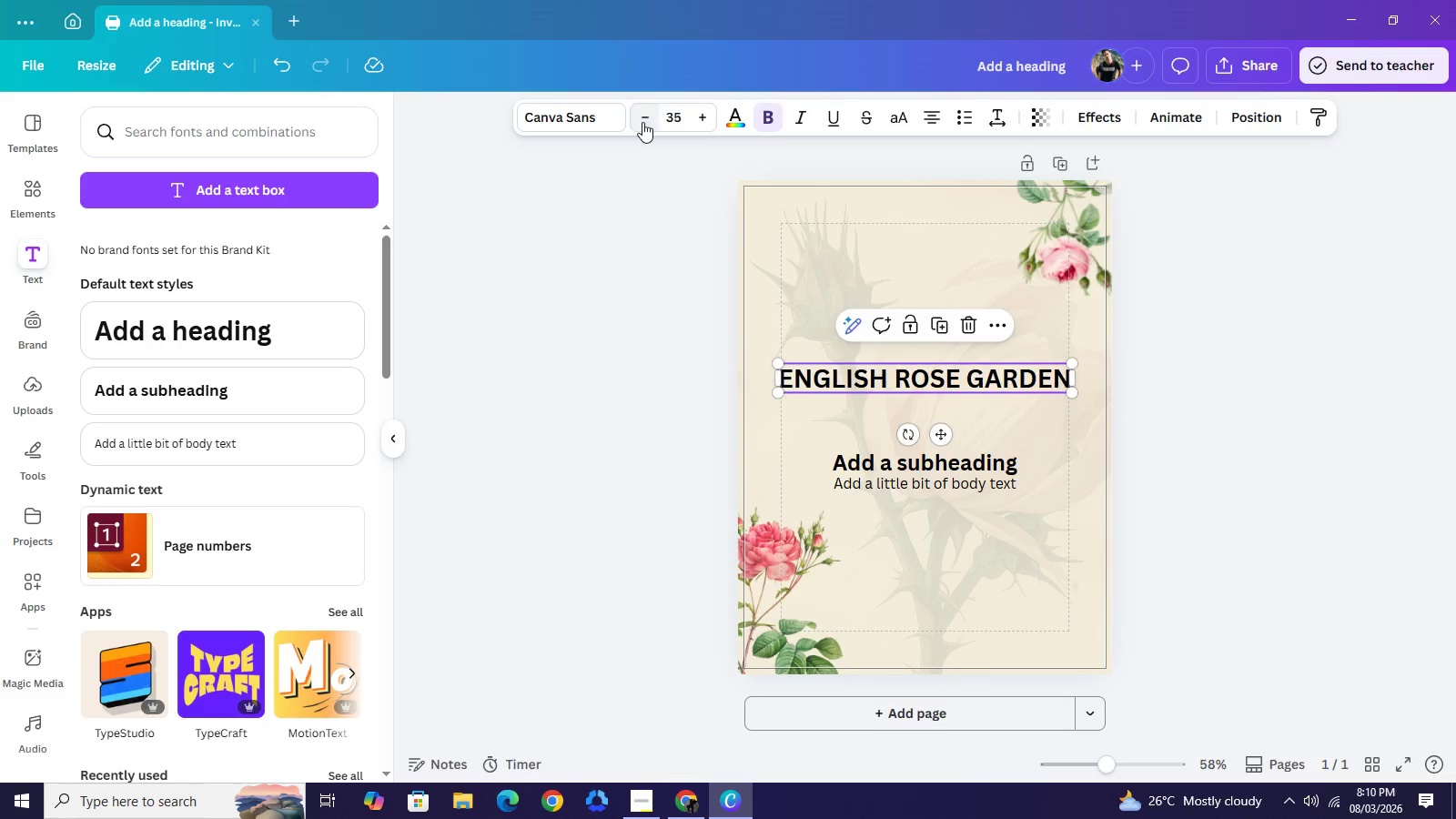 
triple_click([642, 122])
 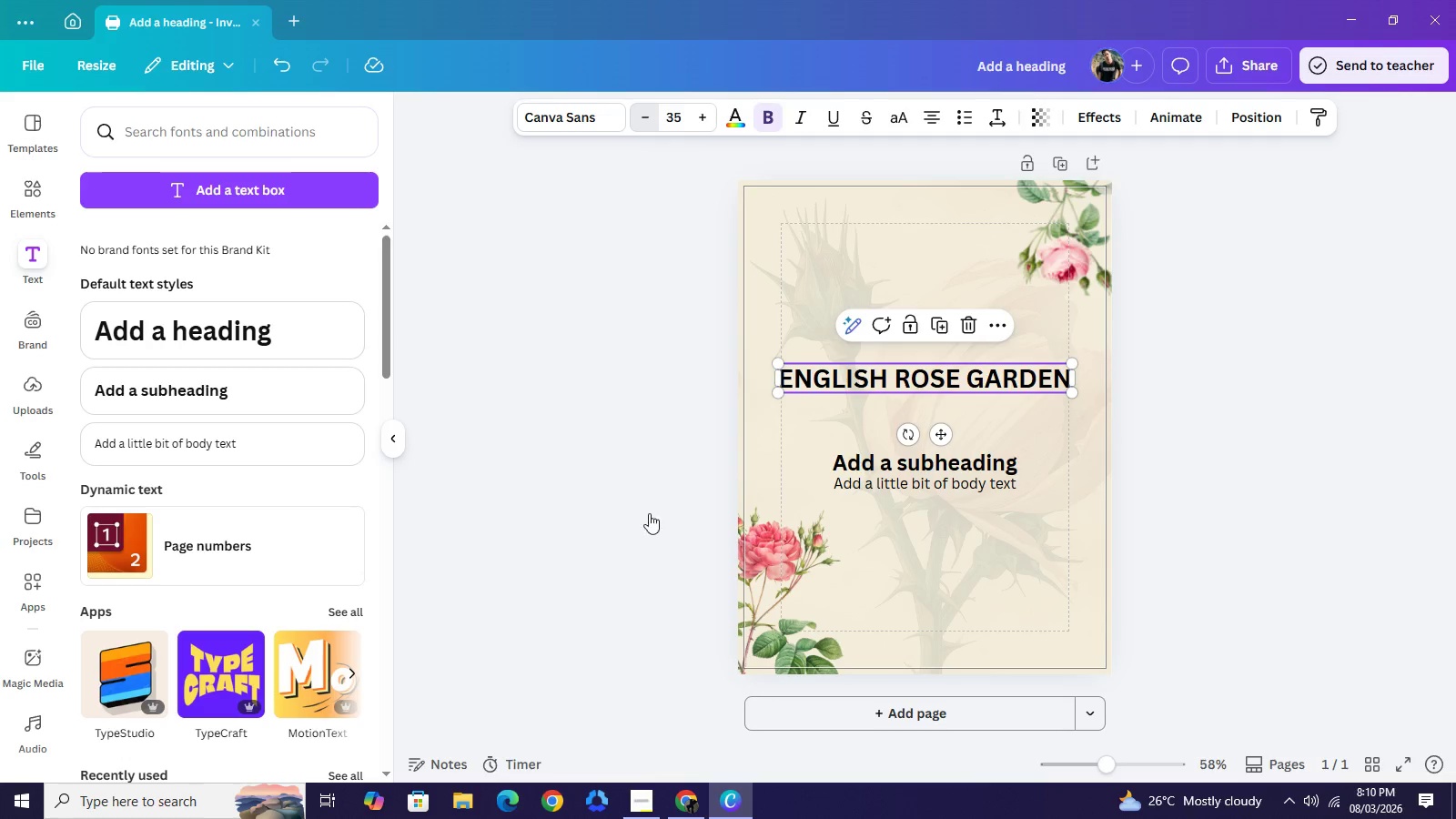 
triple_click([642, 122])
 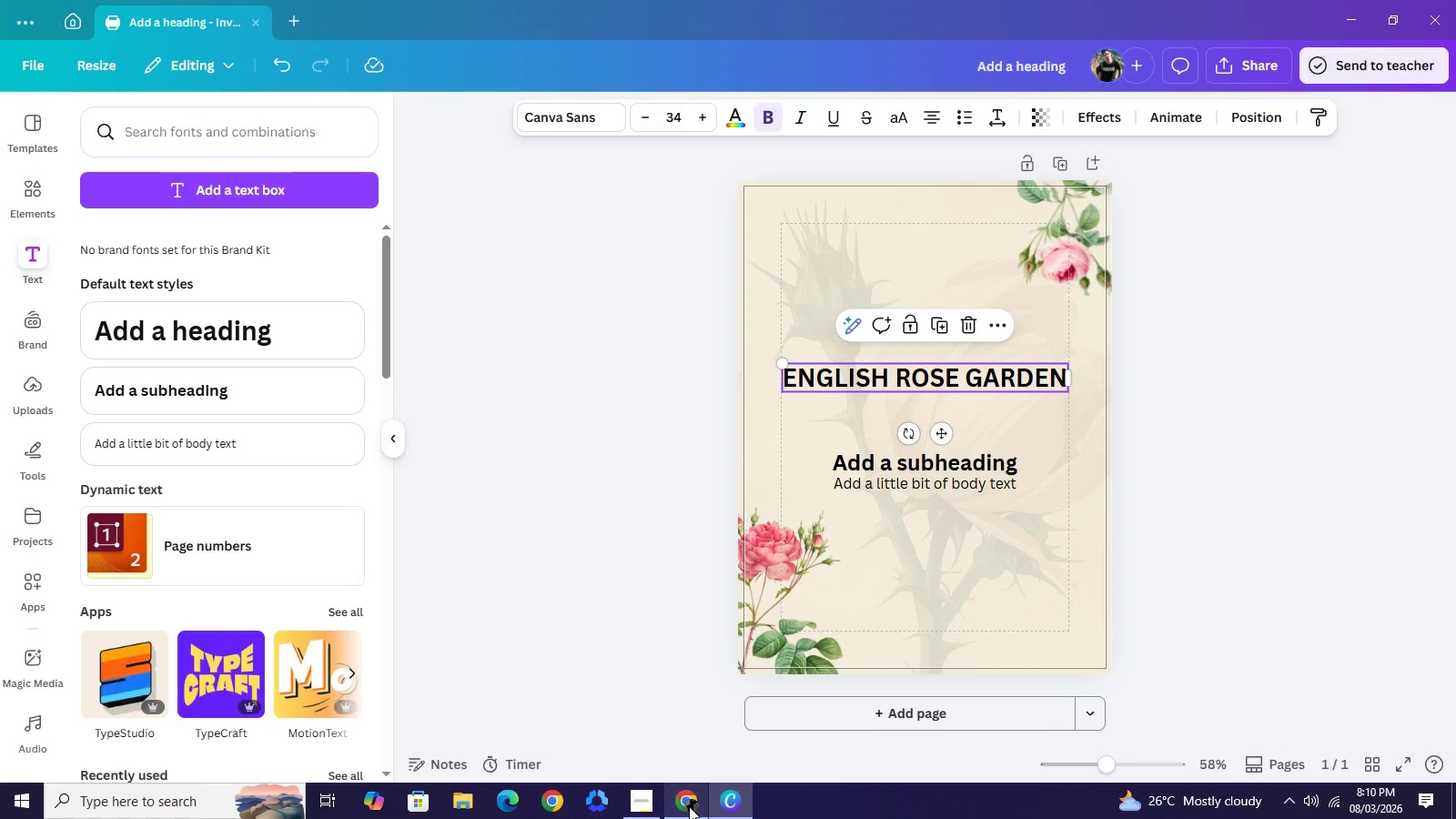 
left_click([689, 806])
 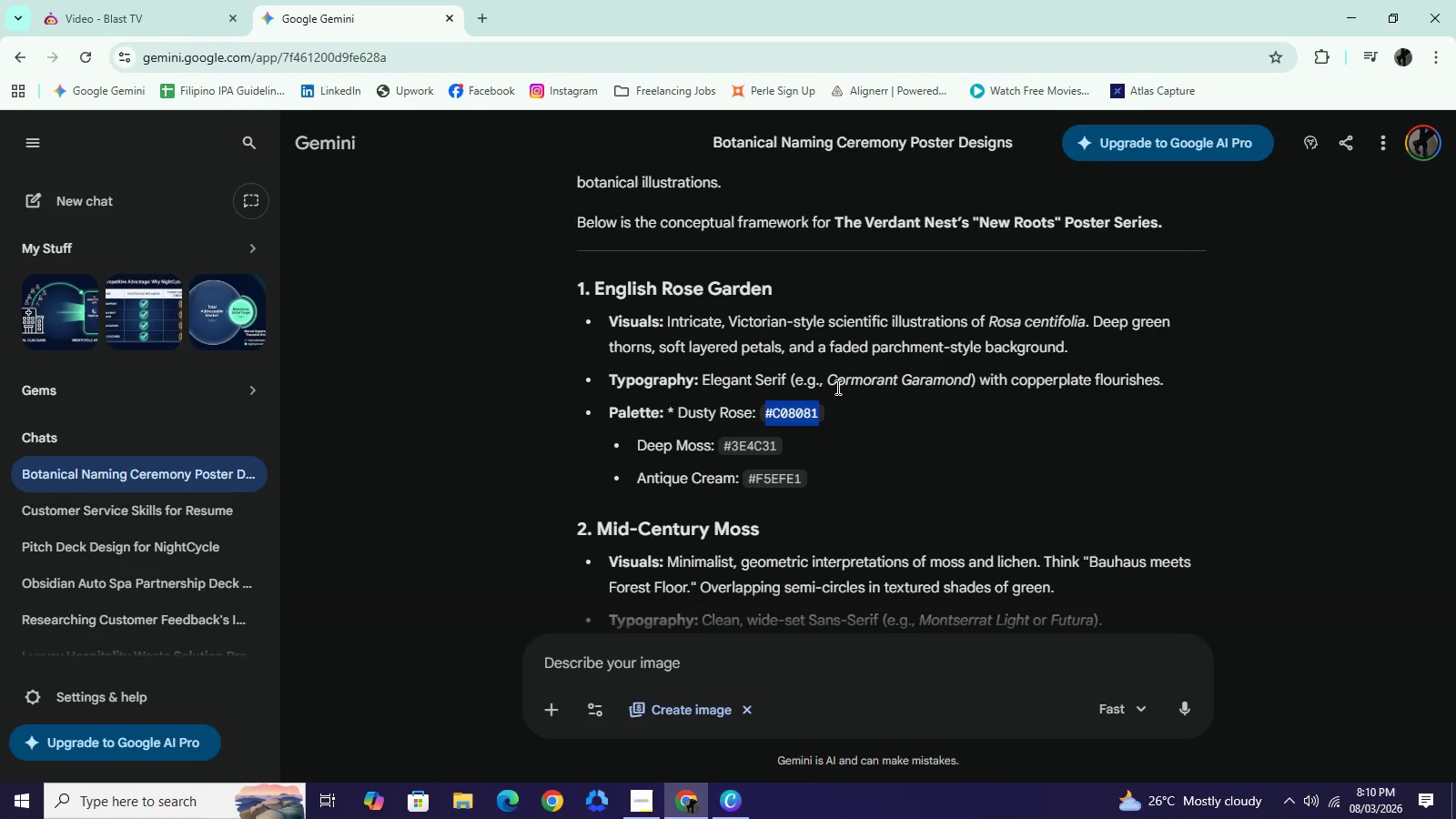 
left_click_drag(start_coordinate=[831, 381], to_coordinate=[969, 378])
 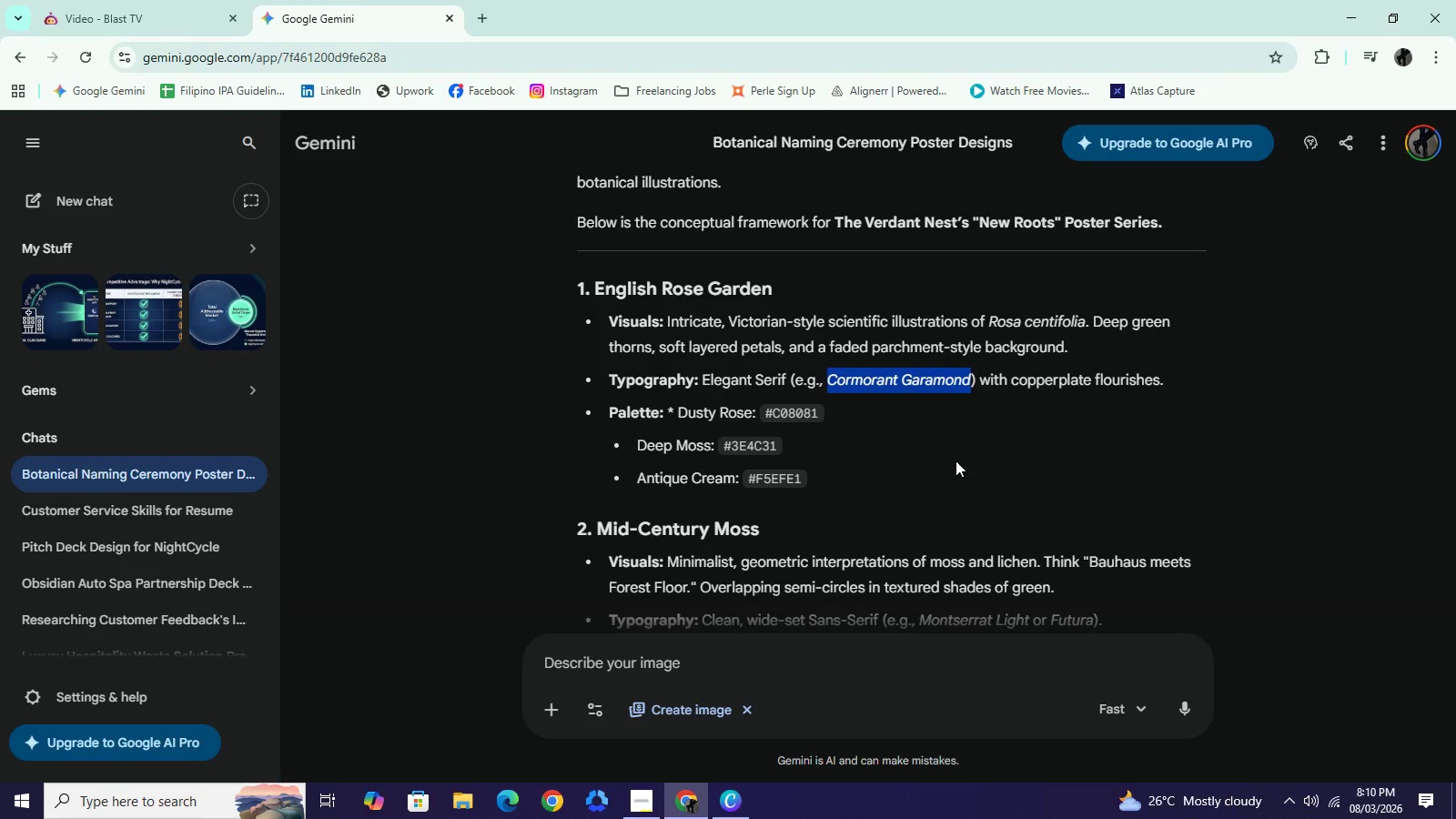 
key(Control+C)
 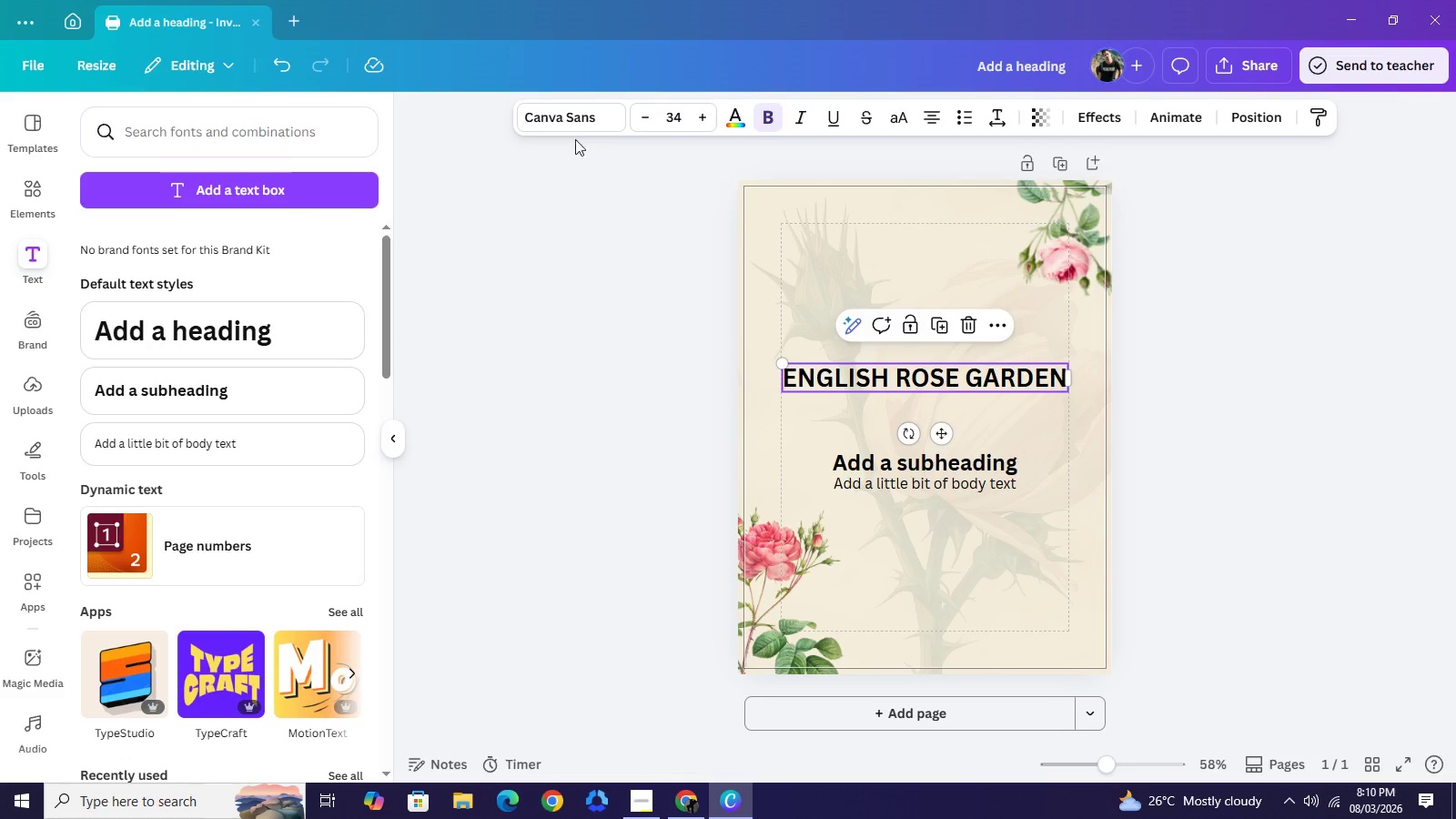 
left_click([575, 117])
 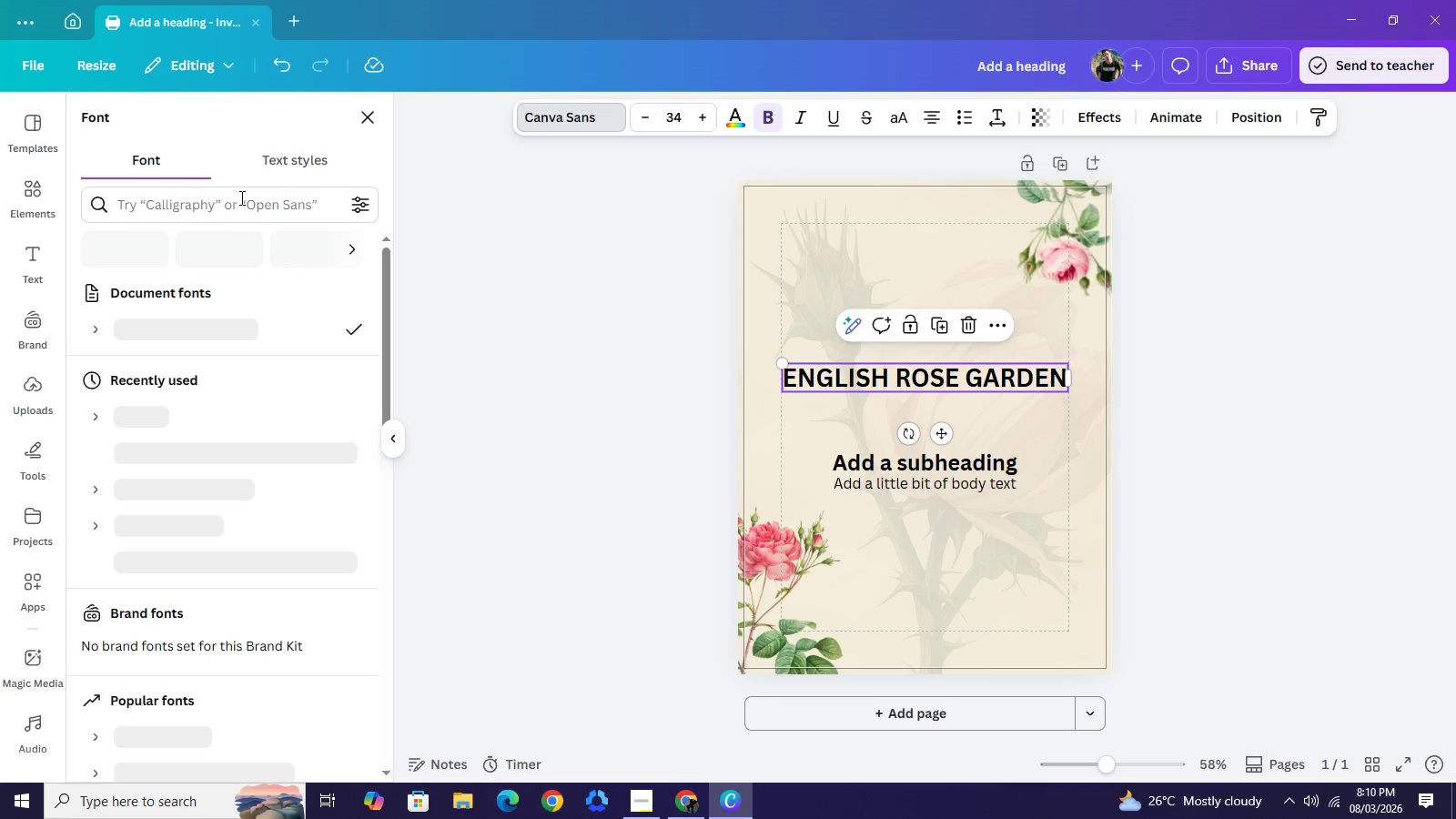 
left_click([240, 197])
 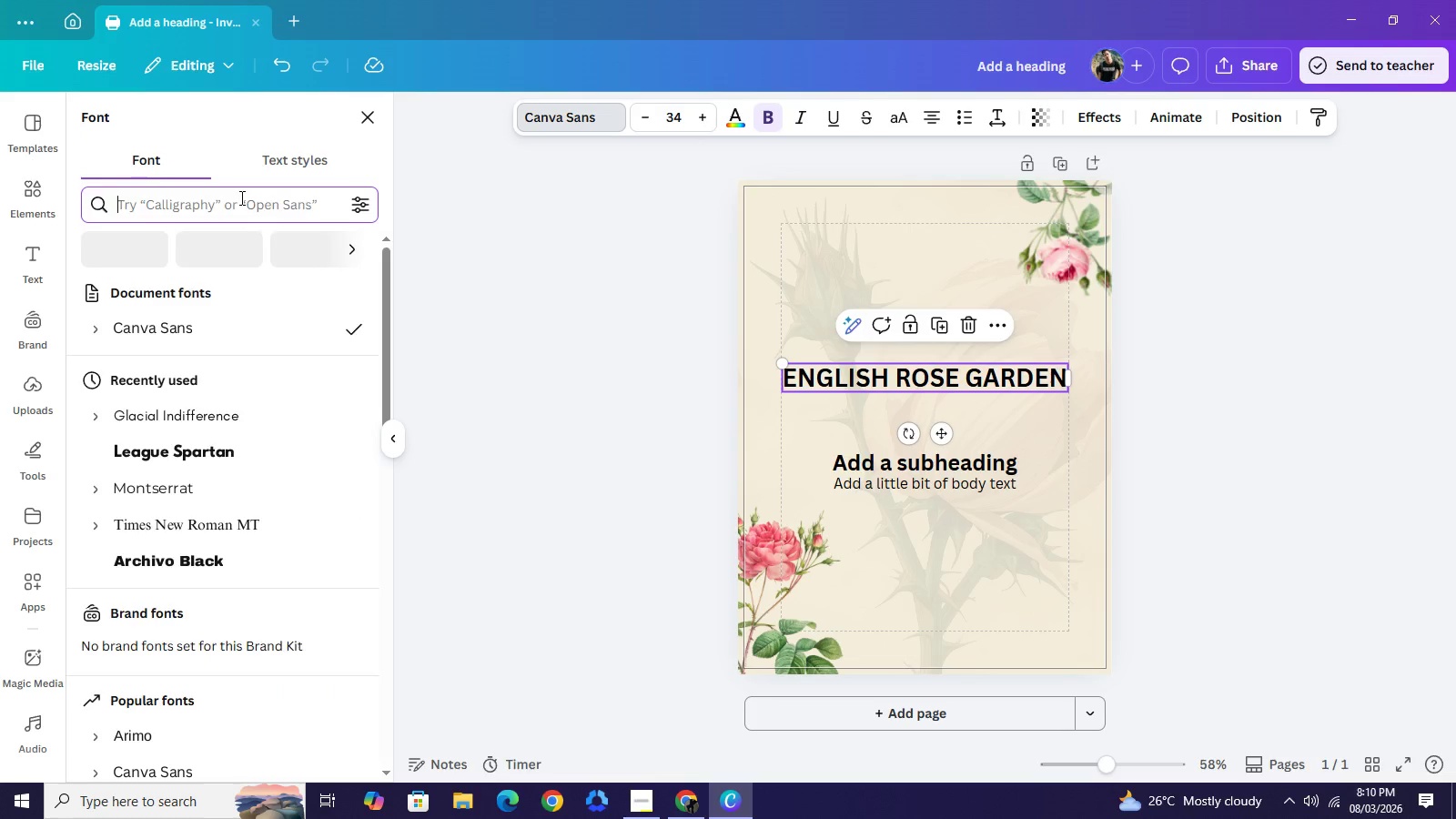 
key(Control+V)
 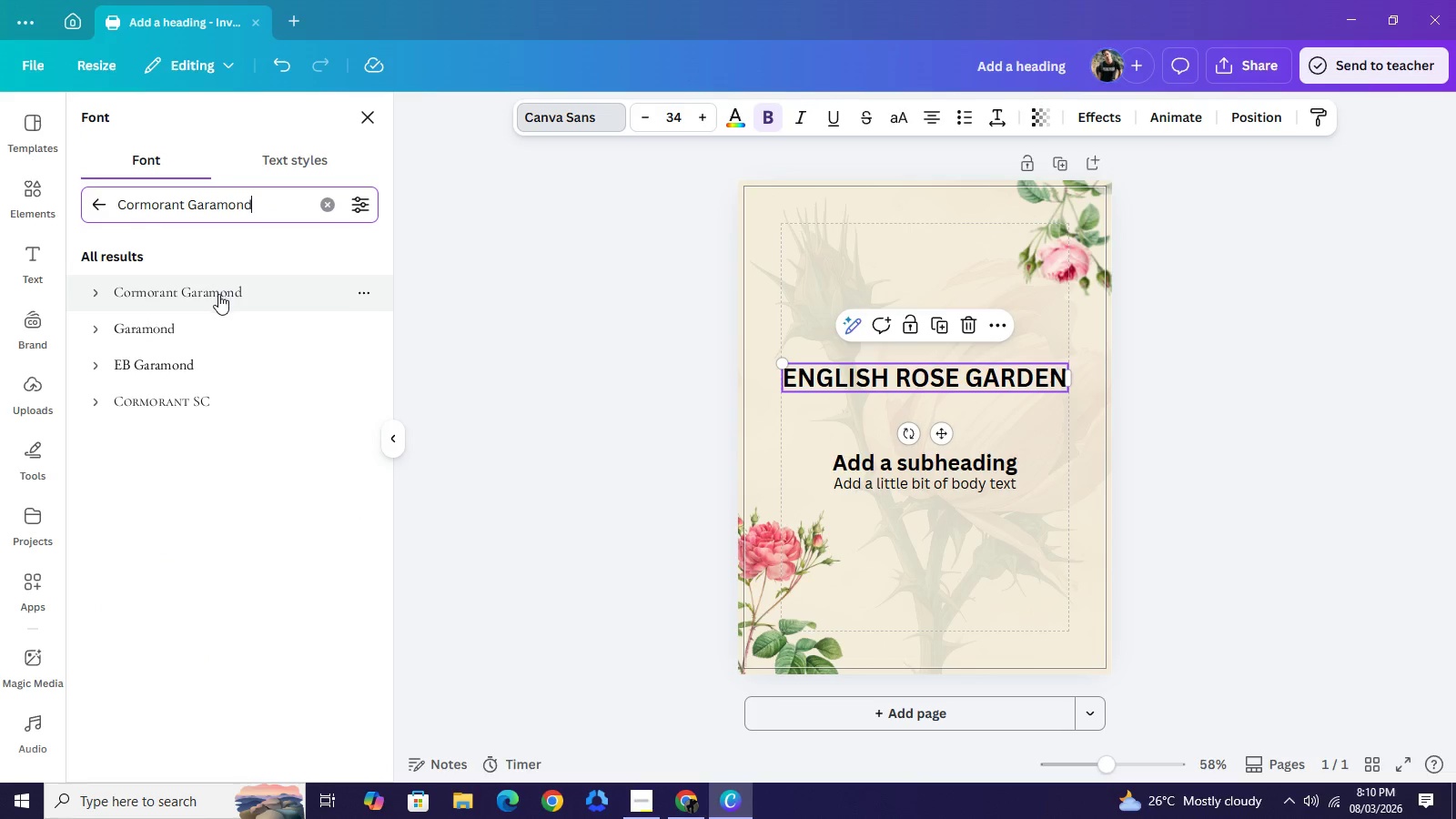 
left_click([217, 296])
 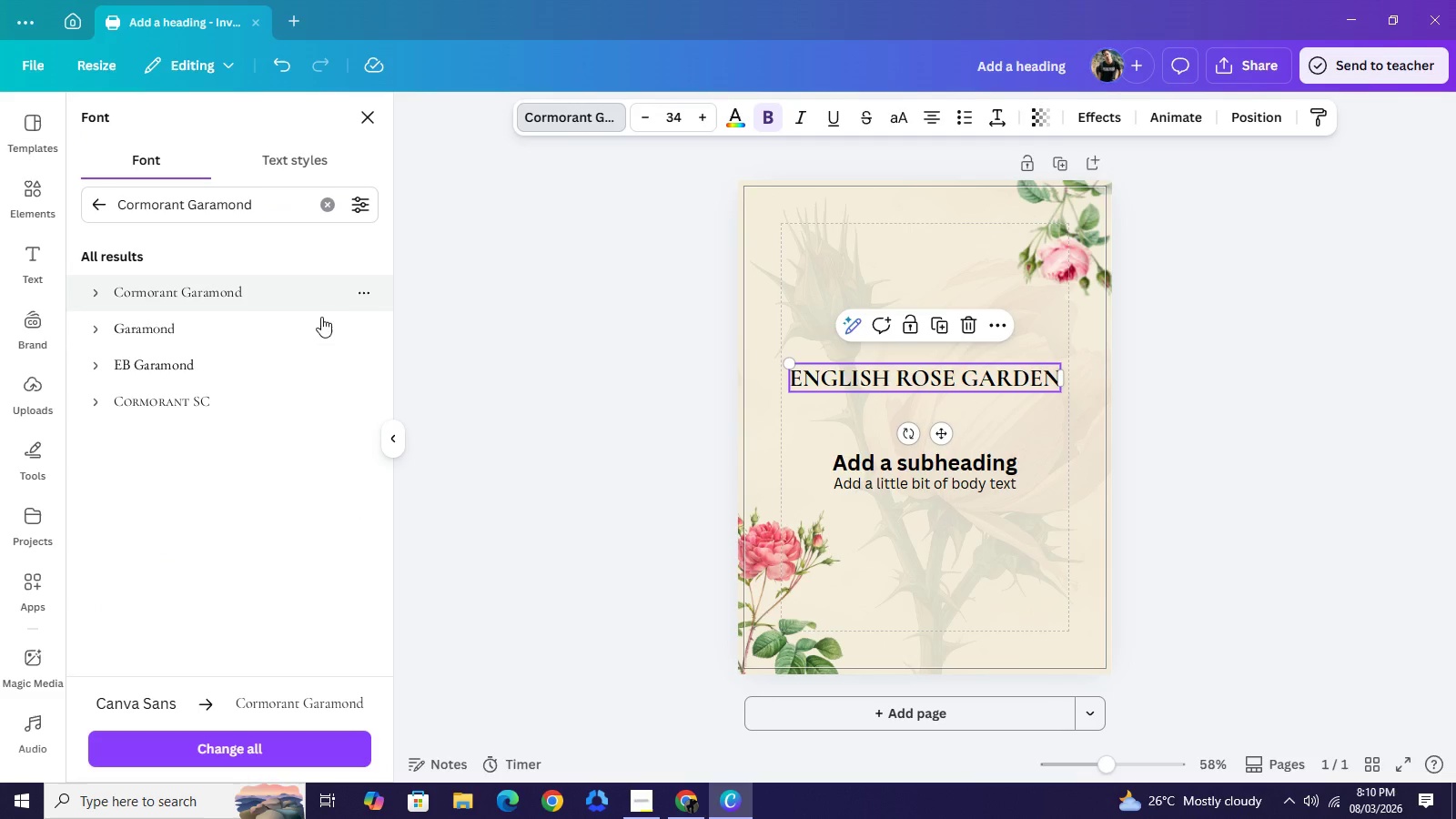 
wait(8.61)
 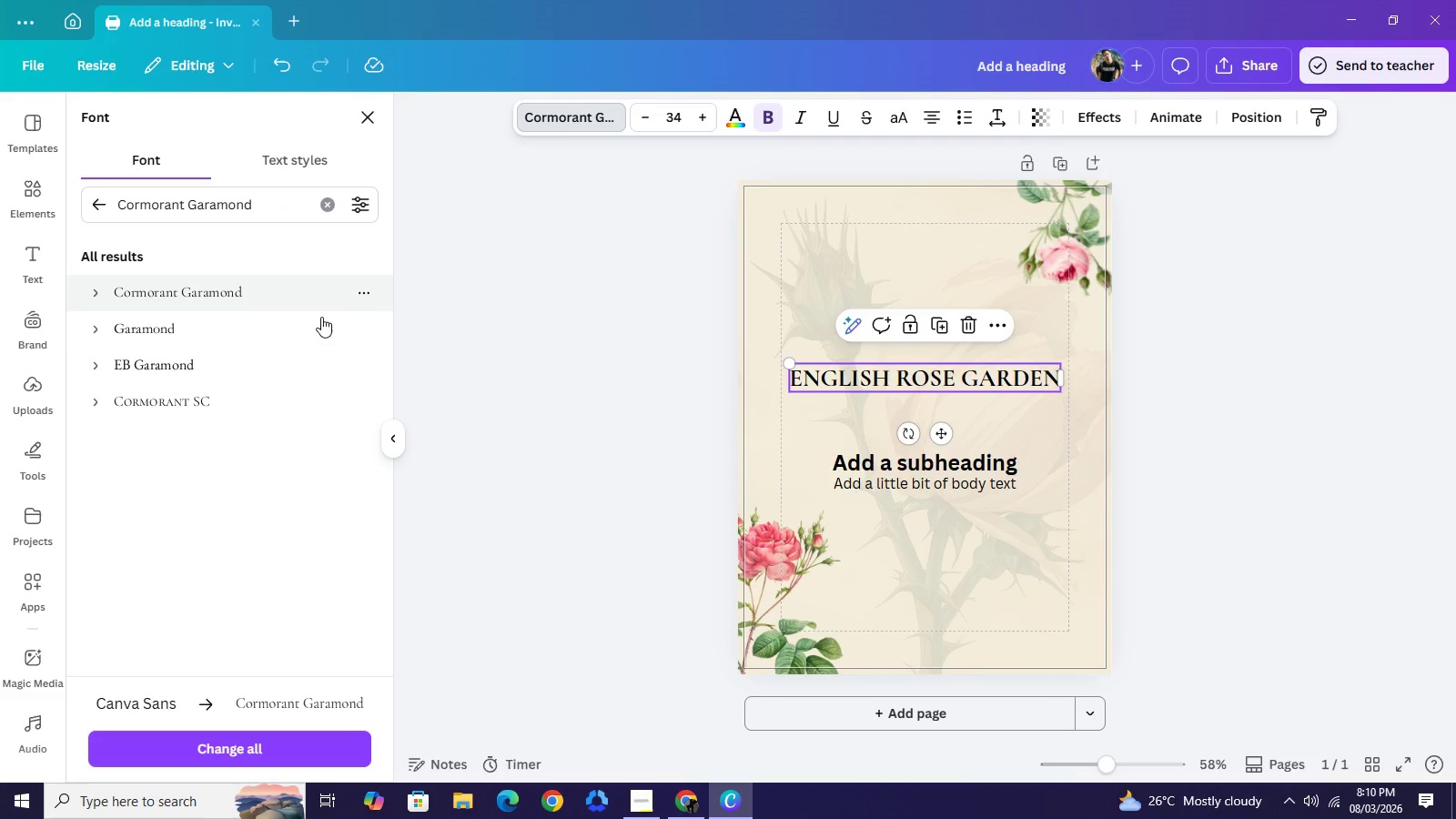 
left_click([768, 116])
 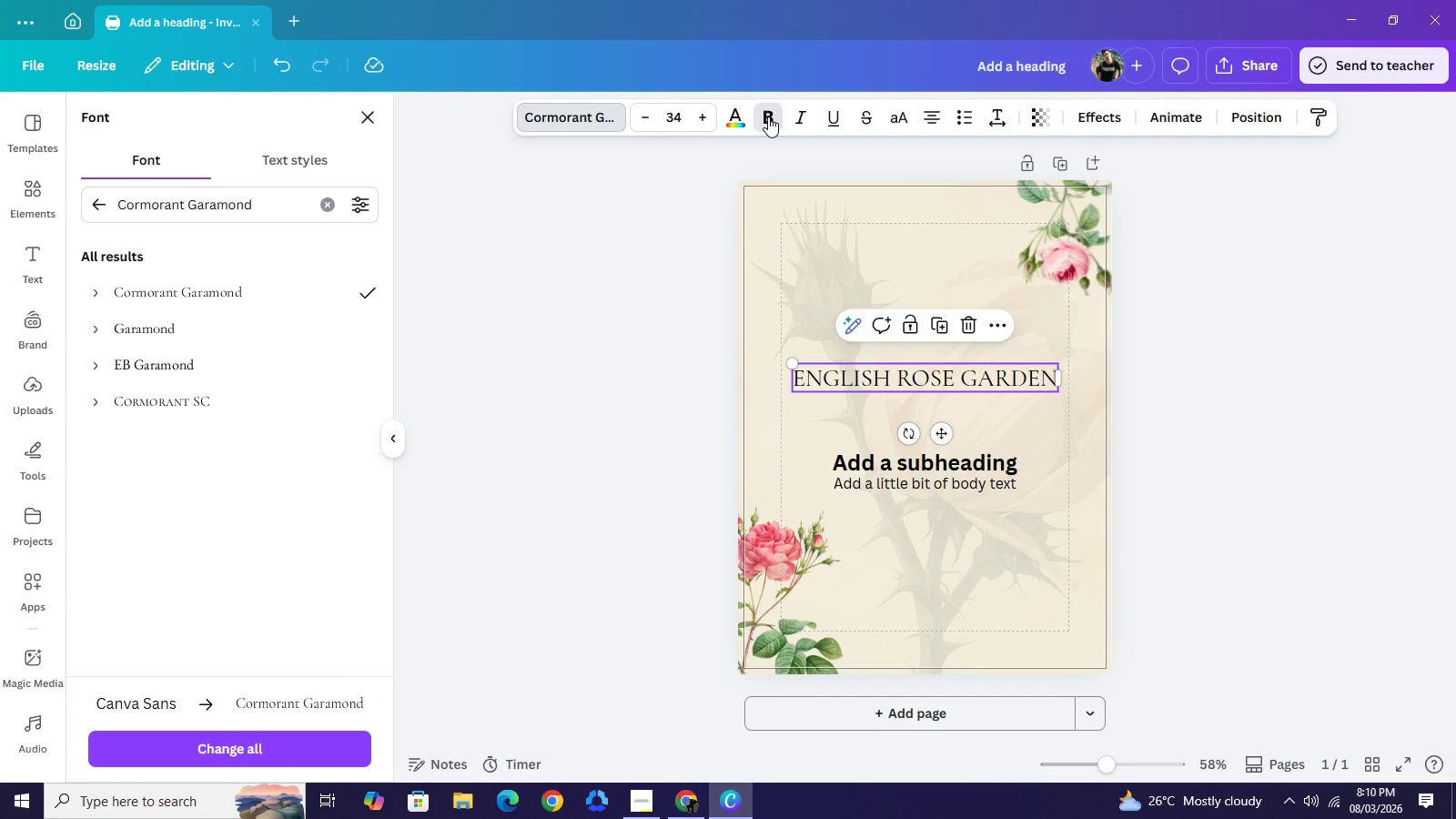 
left_click([768, 116])
 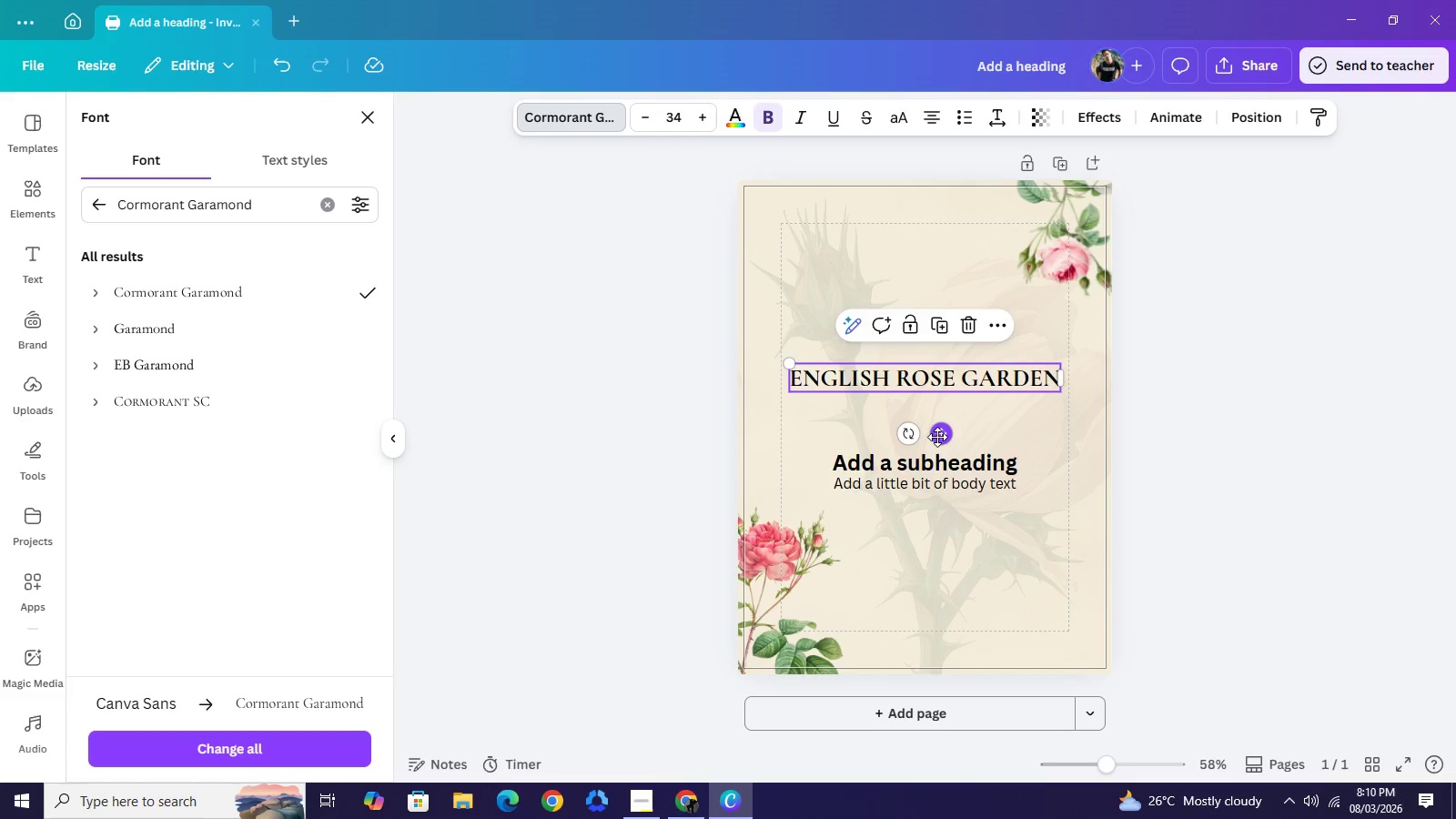 
left_click_drag(start_coordinate=[938, 434], to_coordinate=[935, 369])
 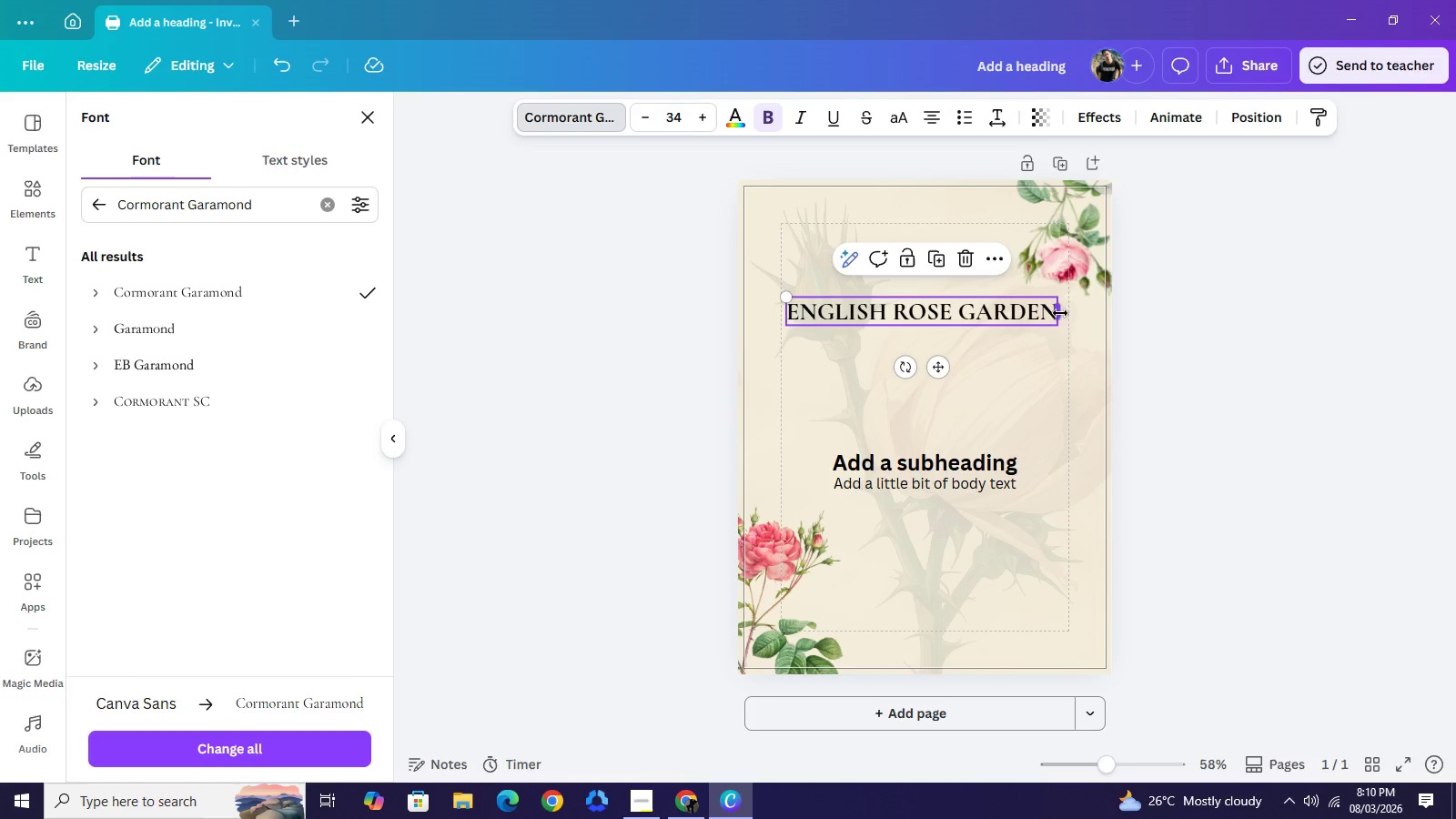 
left_click_drag(start_coordinate=[1060, 313], to_coordinate=[1008, 310])
 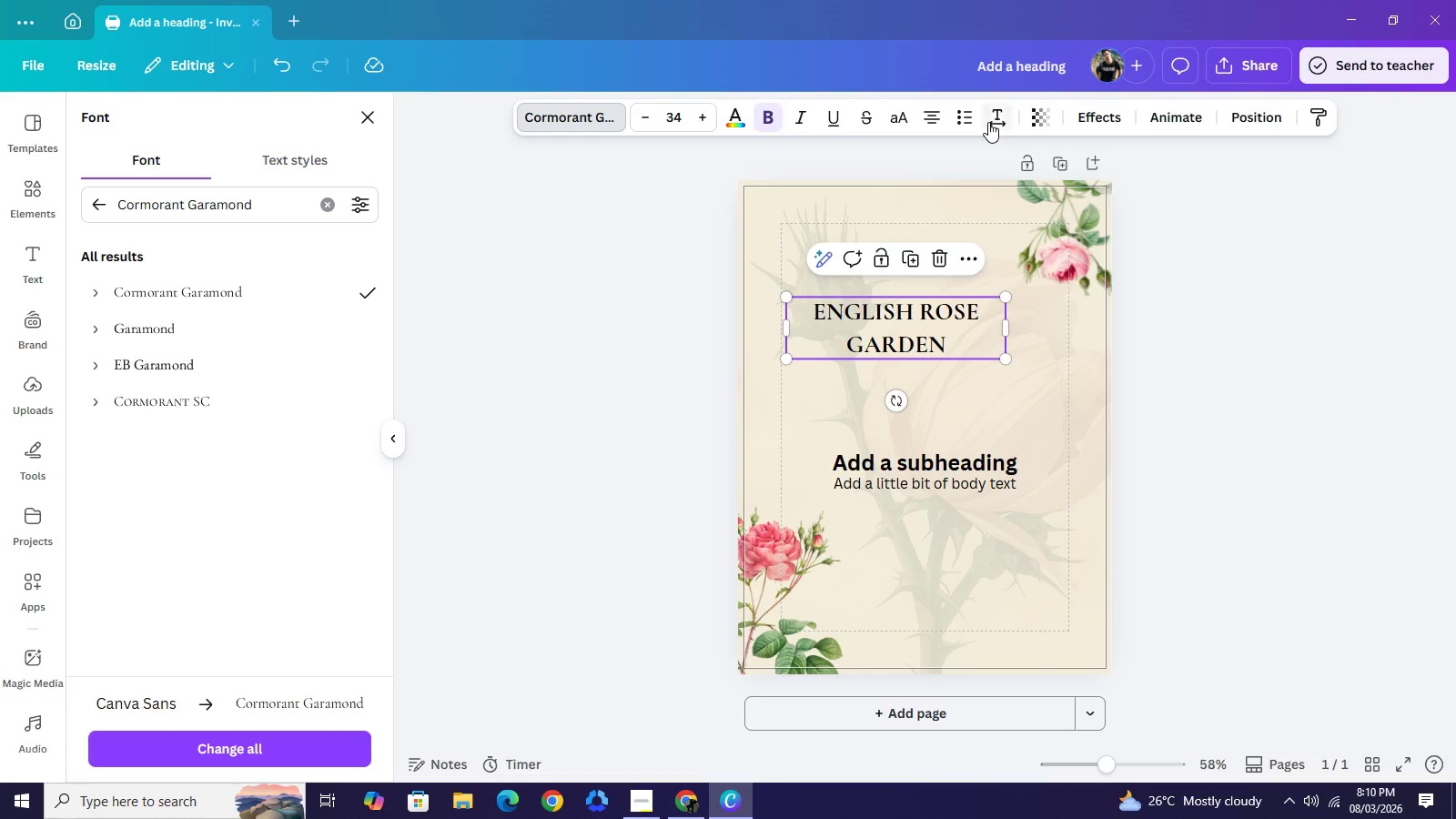 
left_click([988, 122])
 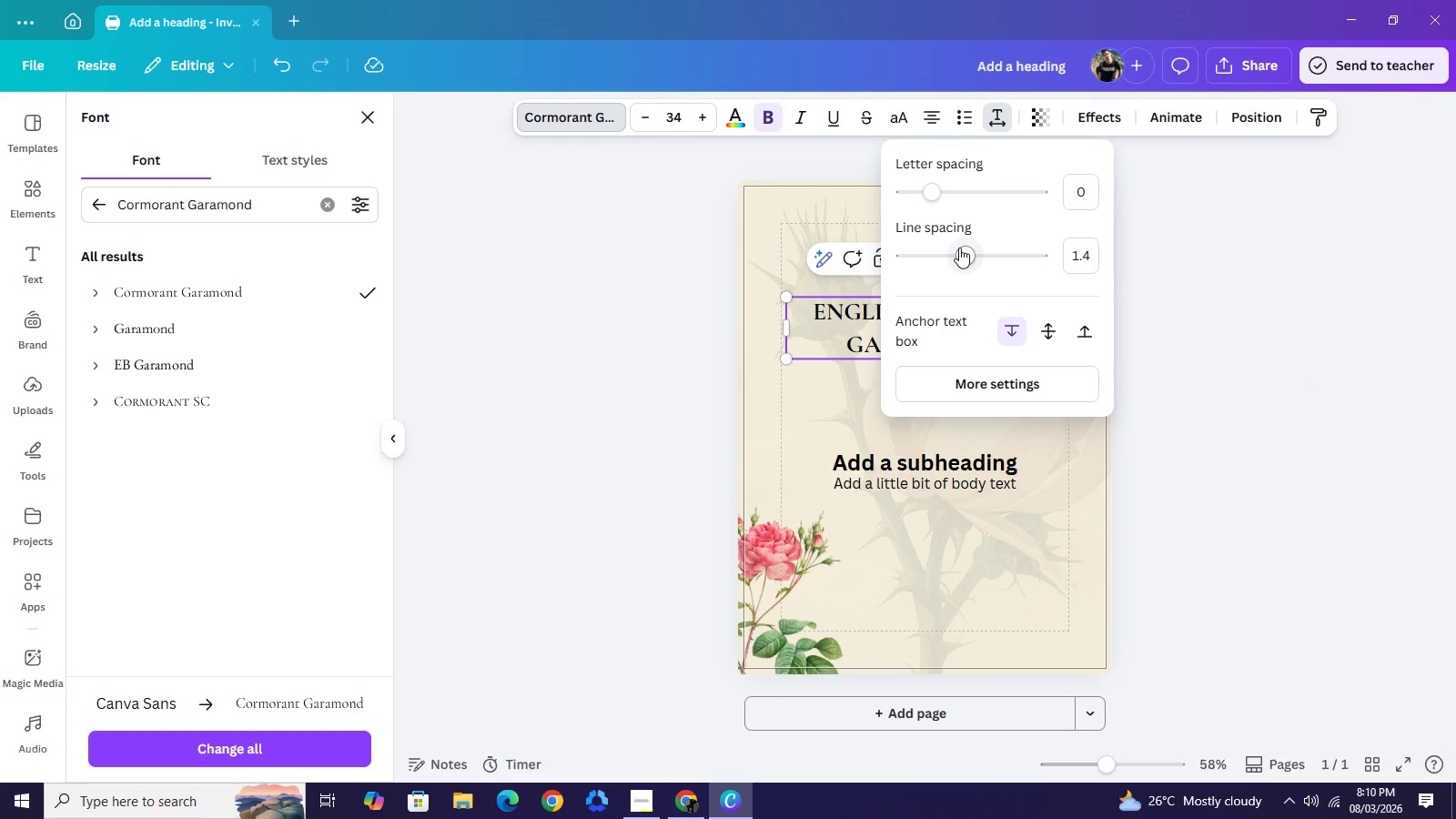 
left_click_drag(start_coordinate=[959, 248], to_coordinate=[947, 248])
 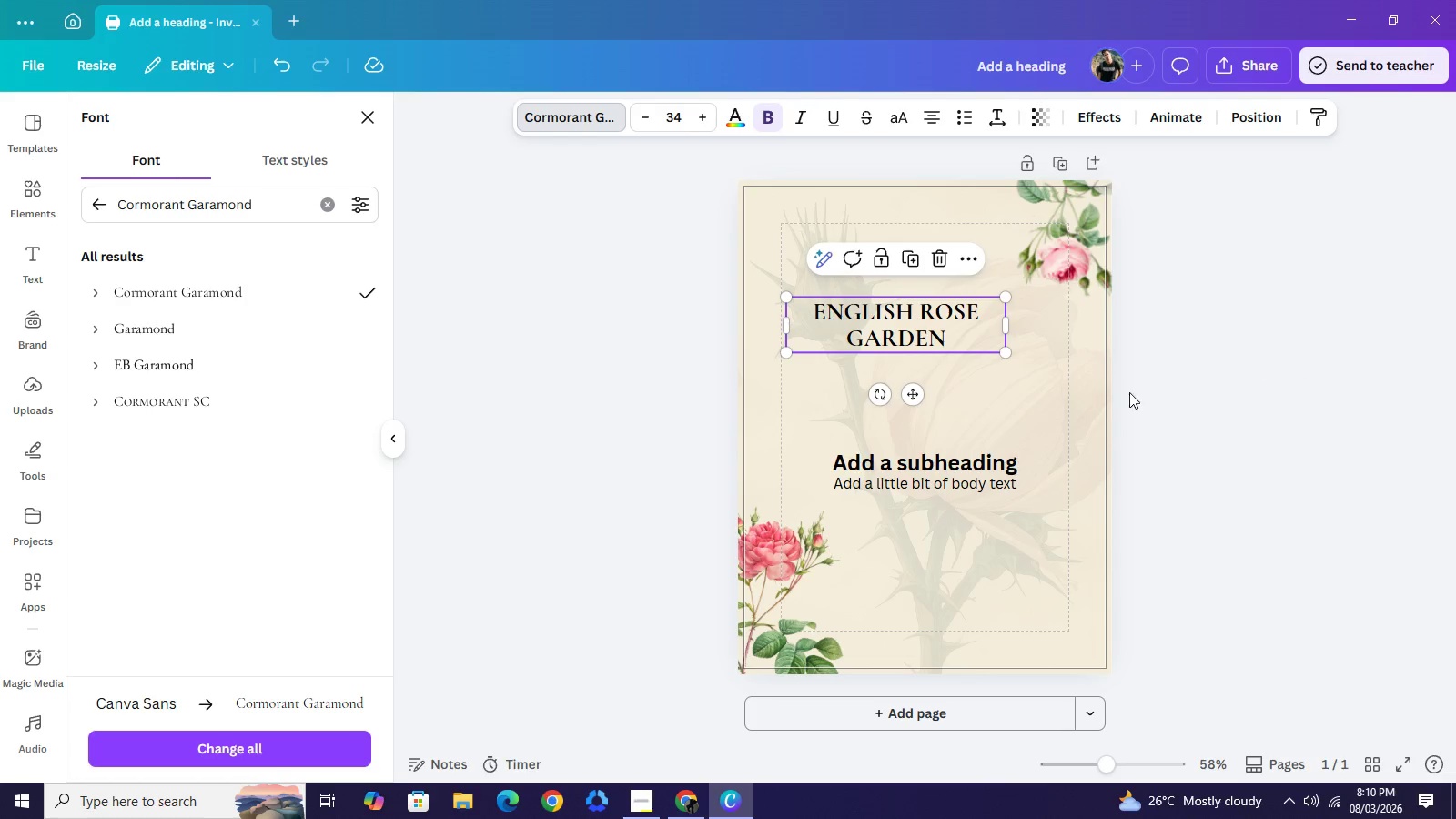 
double_click([1277, 354])
 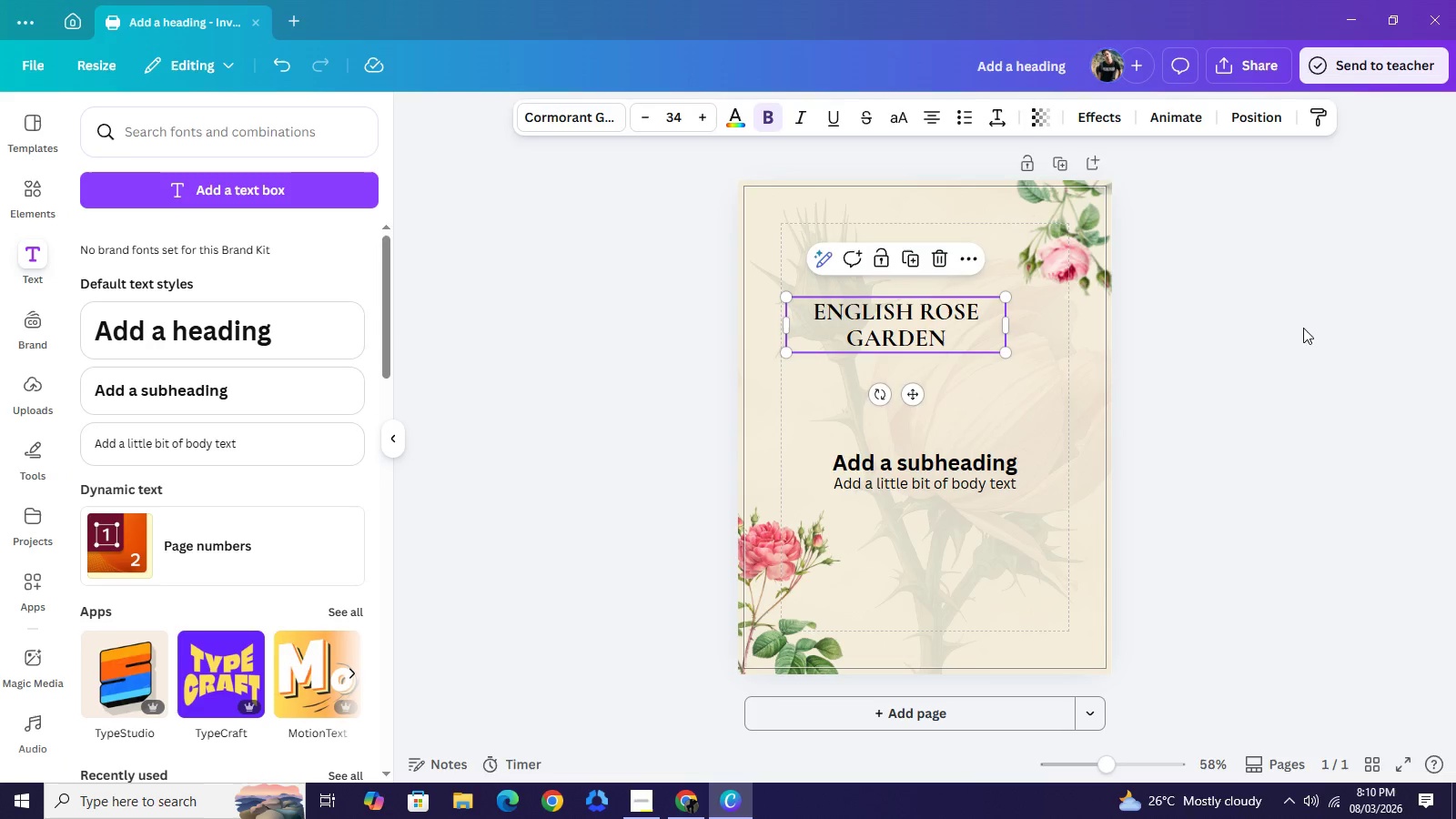 
left_click([1303, 328])
 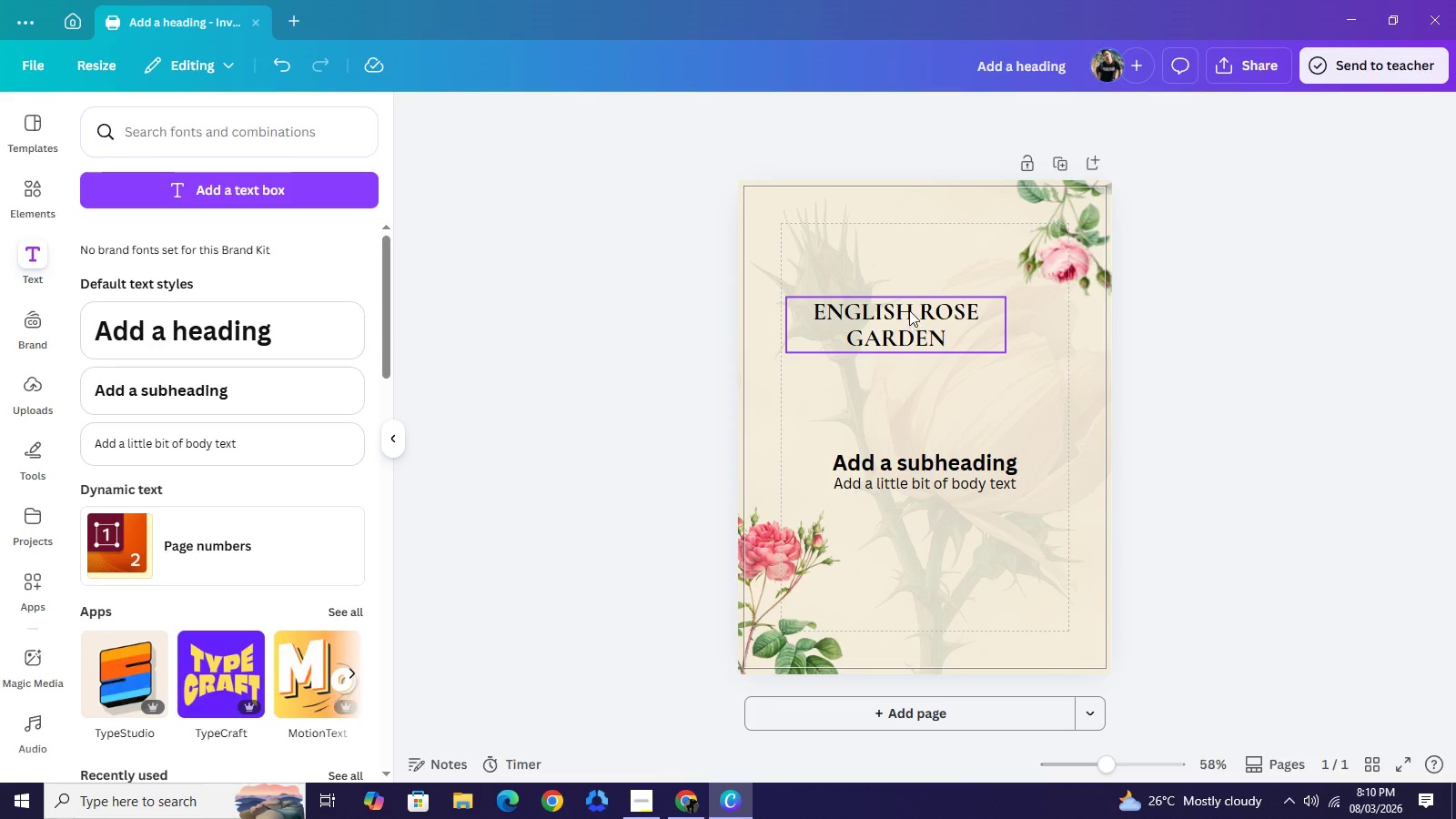 
left_click_drag(start_coordinate=[910, 313], to_coordinate=[936, 237])
 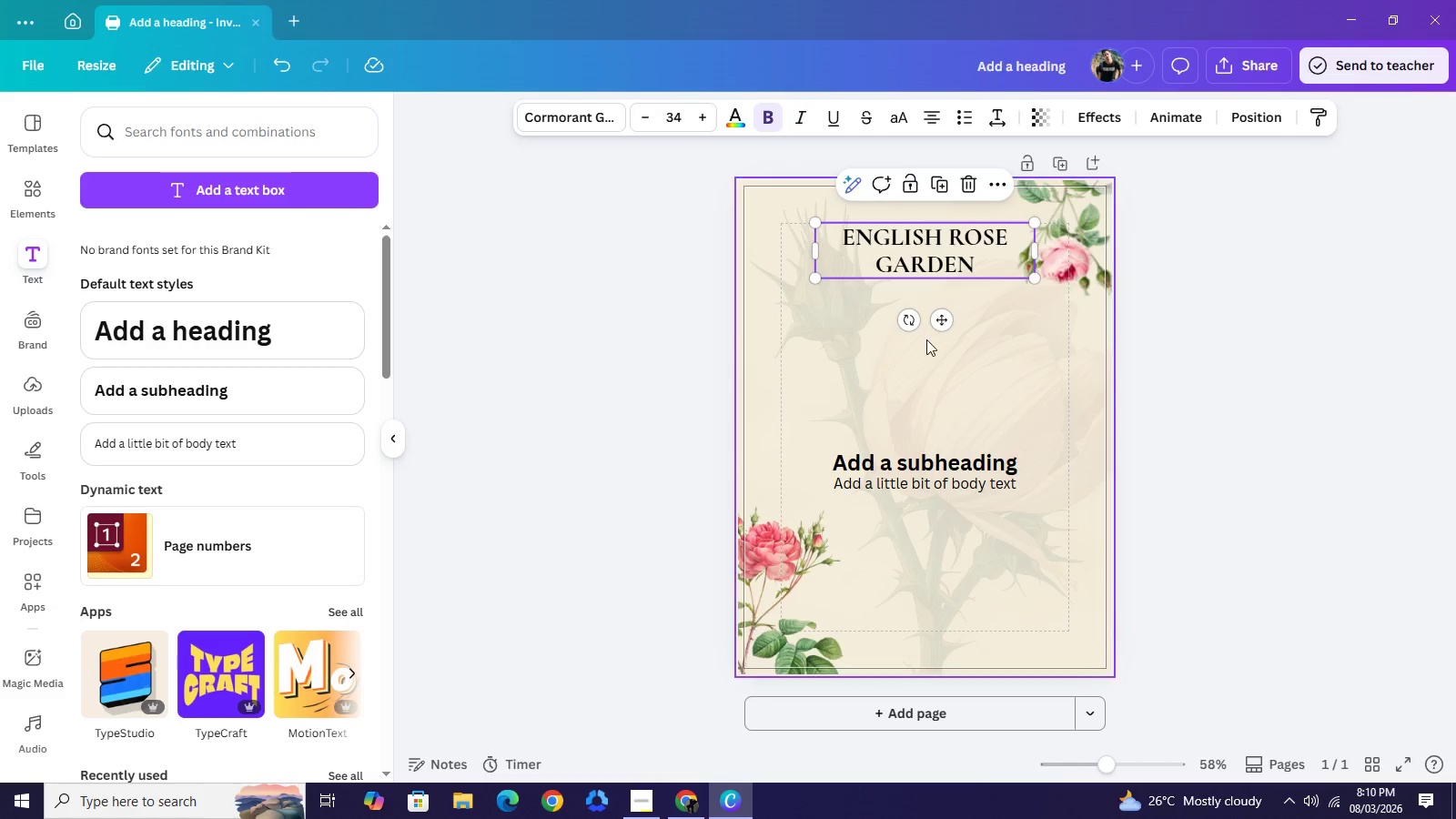 
left_click([1352, 286])
 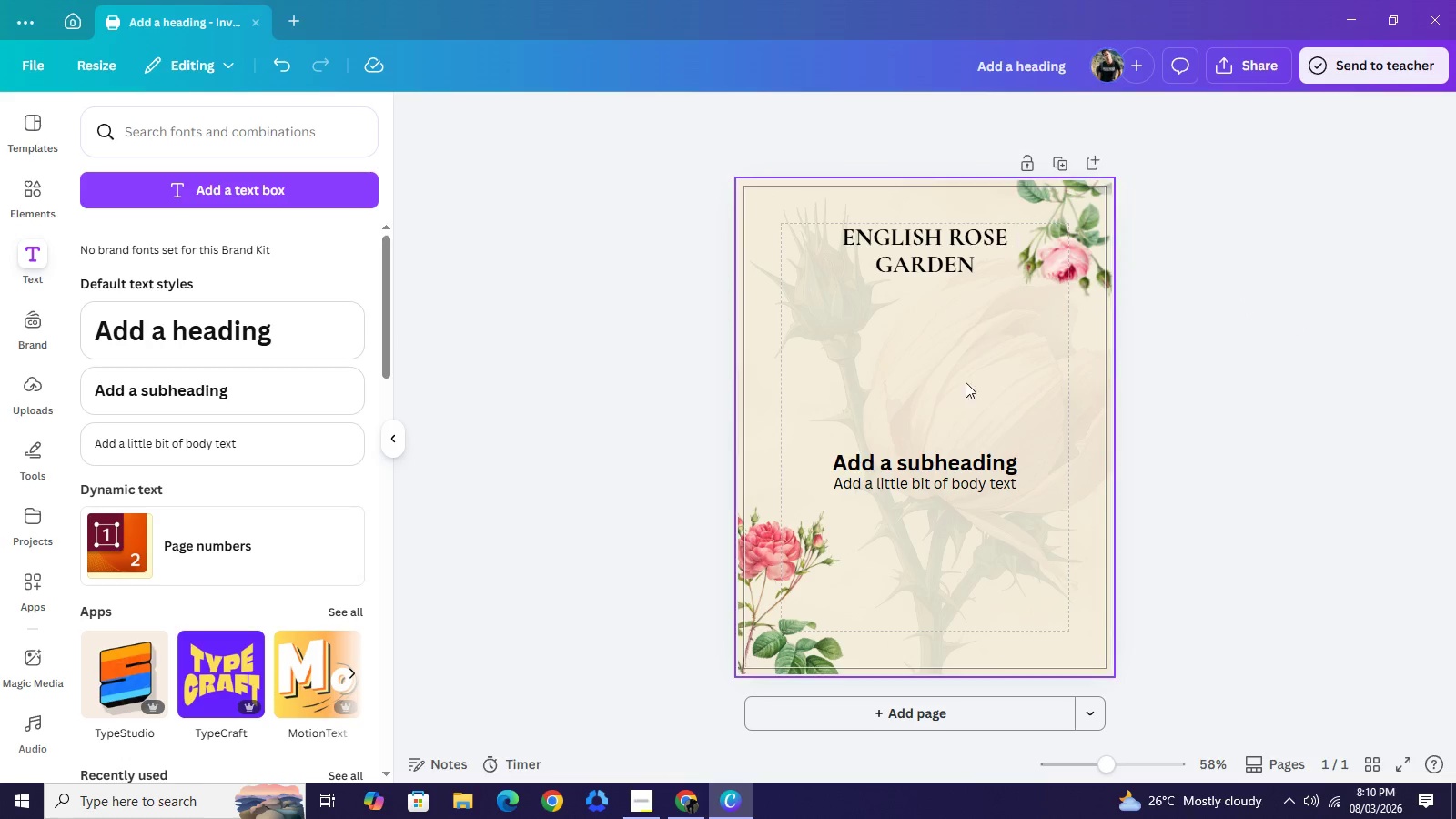 
left_click_drag(start_coordinate=[951, 463], to_coordinate=[950, 361])
 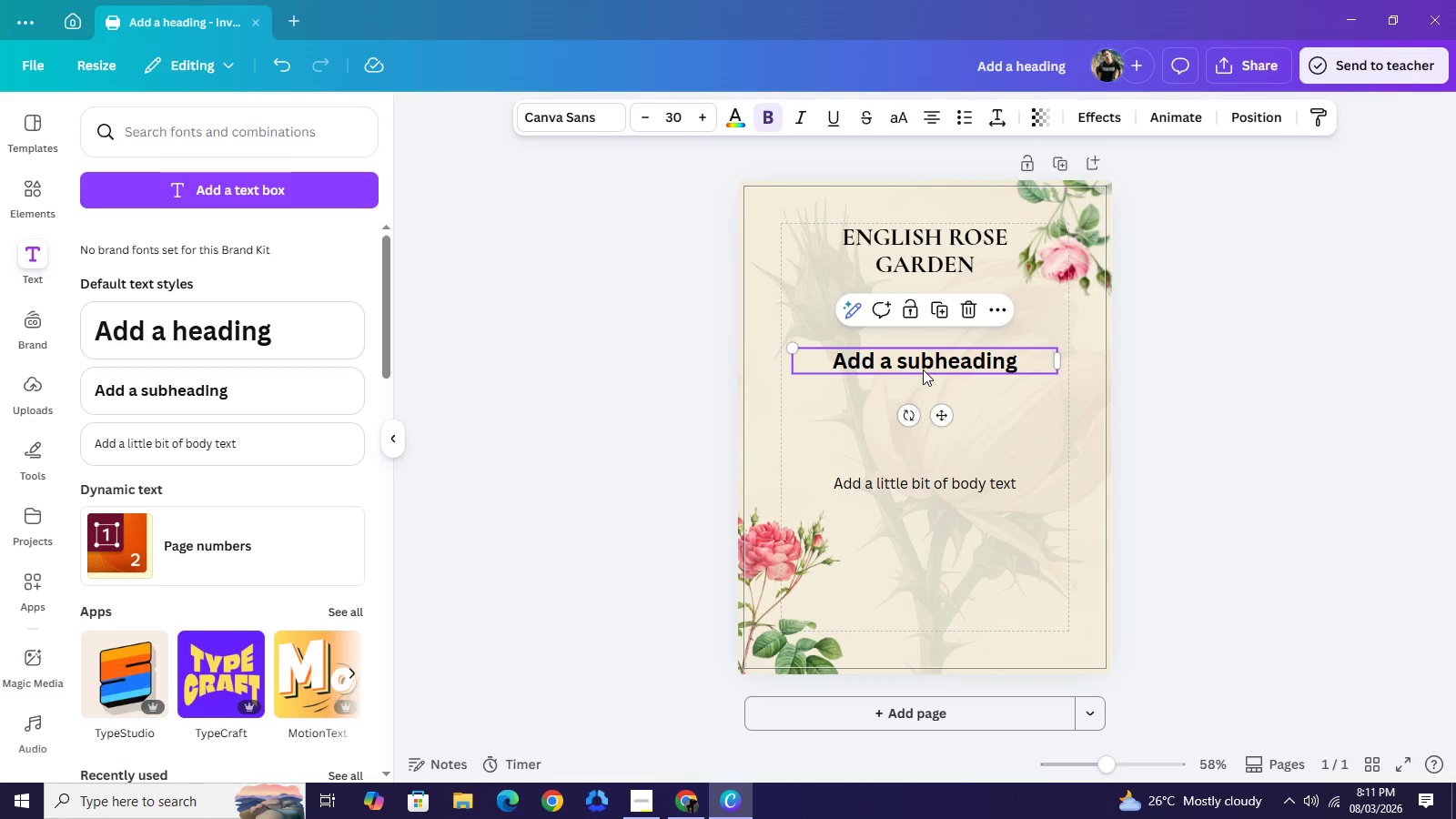 
wait(12.34)
 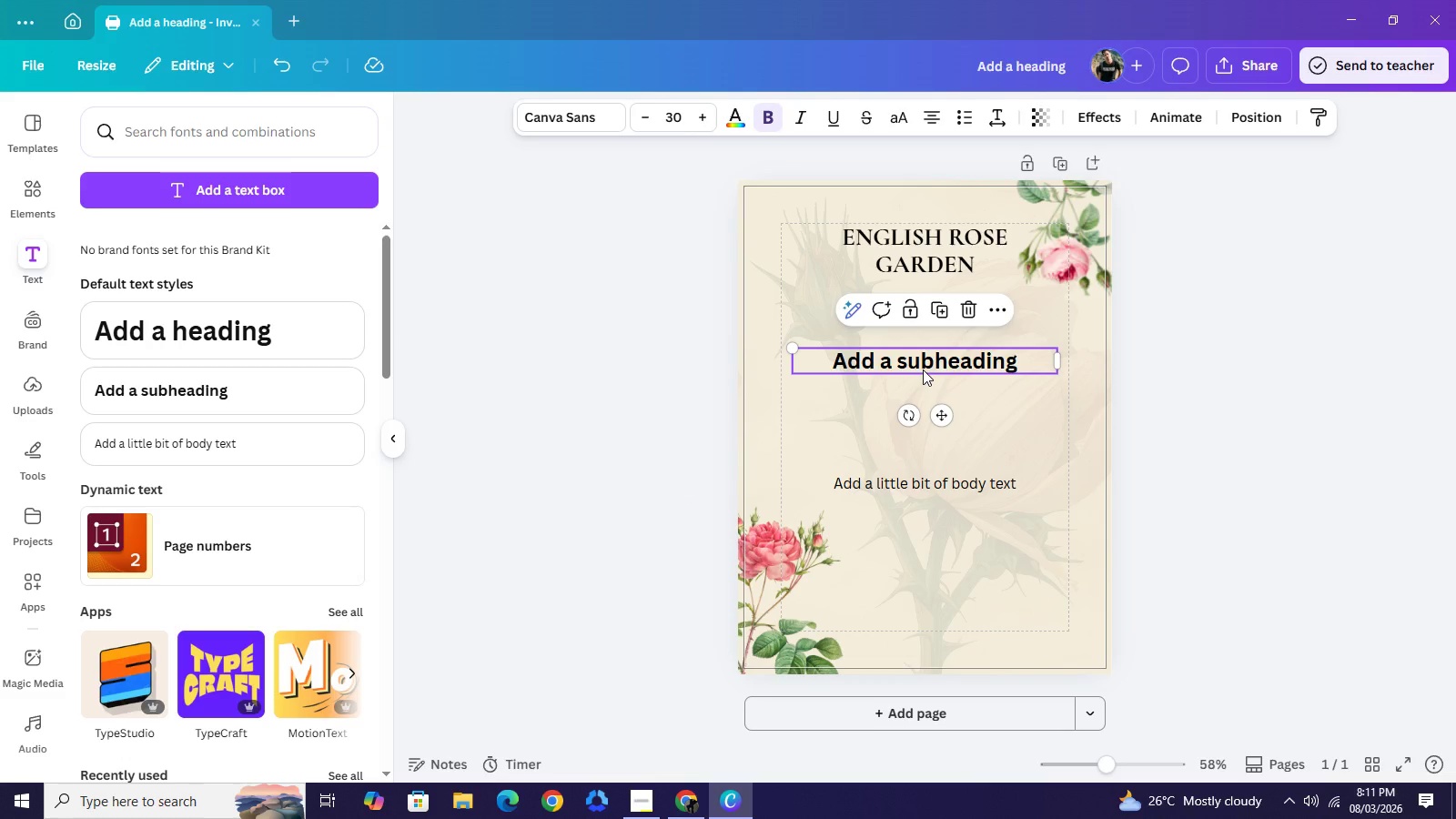 
hold_key(key=ShiftRight, duration=1.12)
 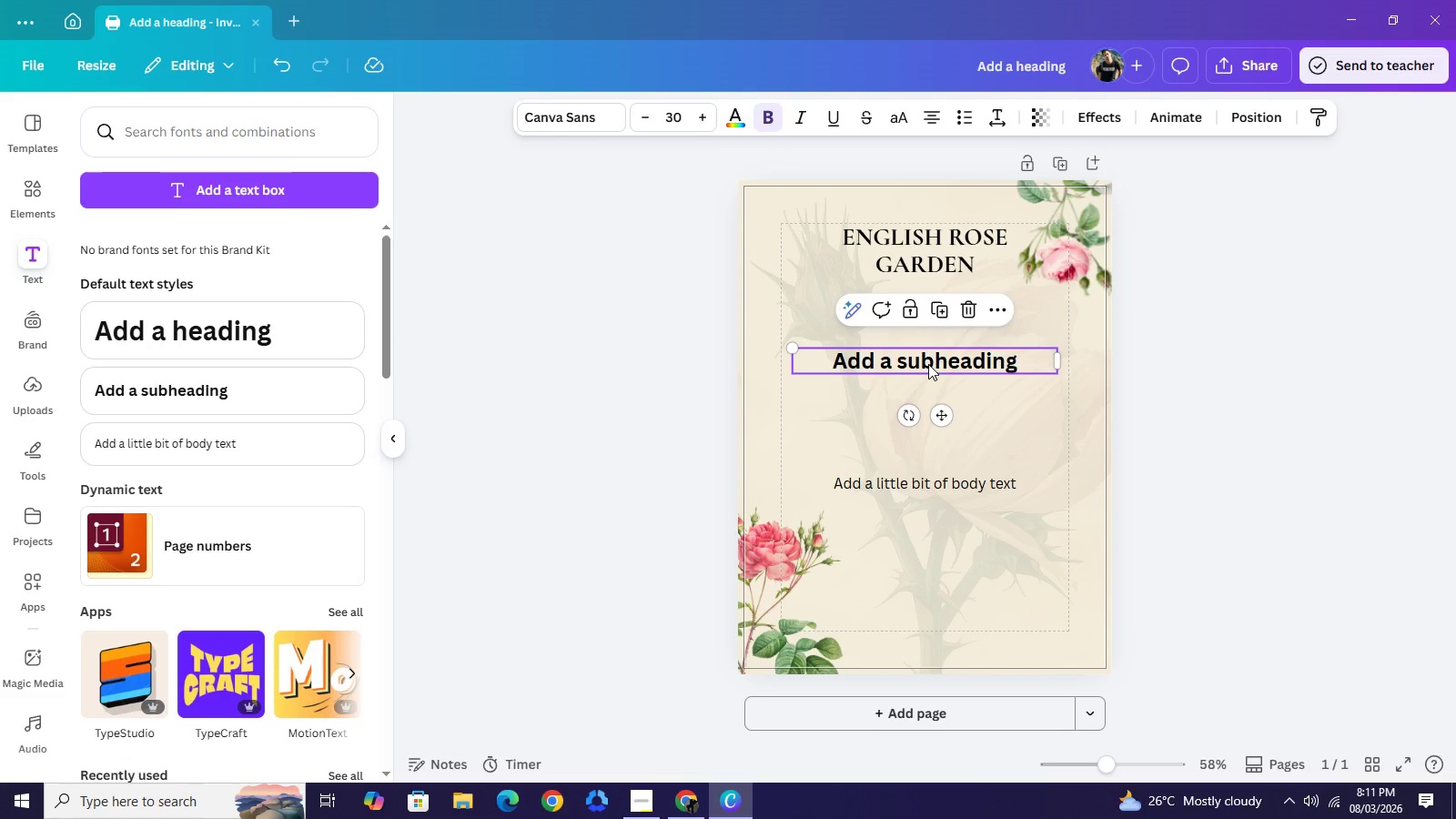 
double_click([928, 364])
 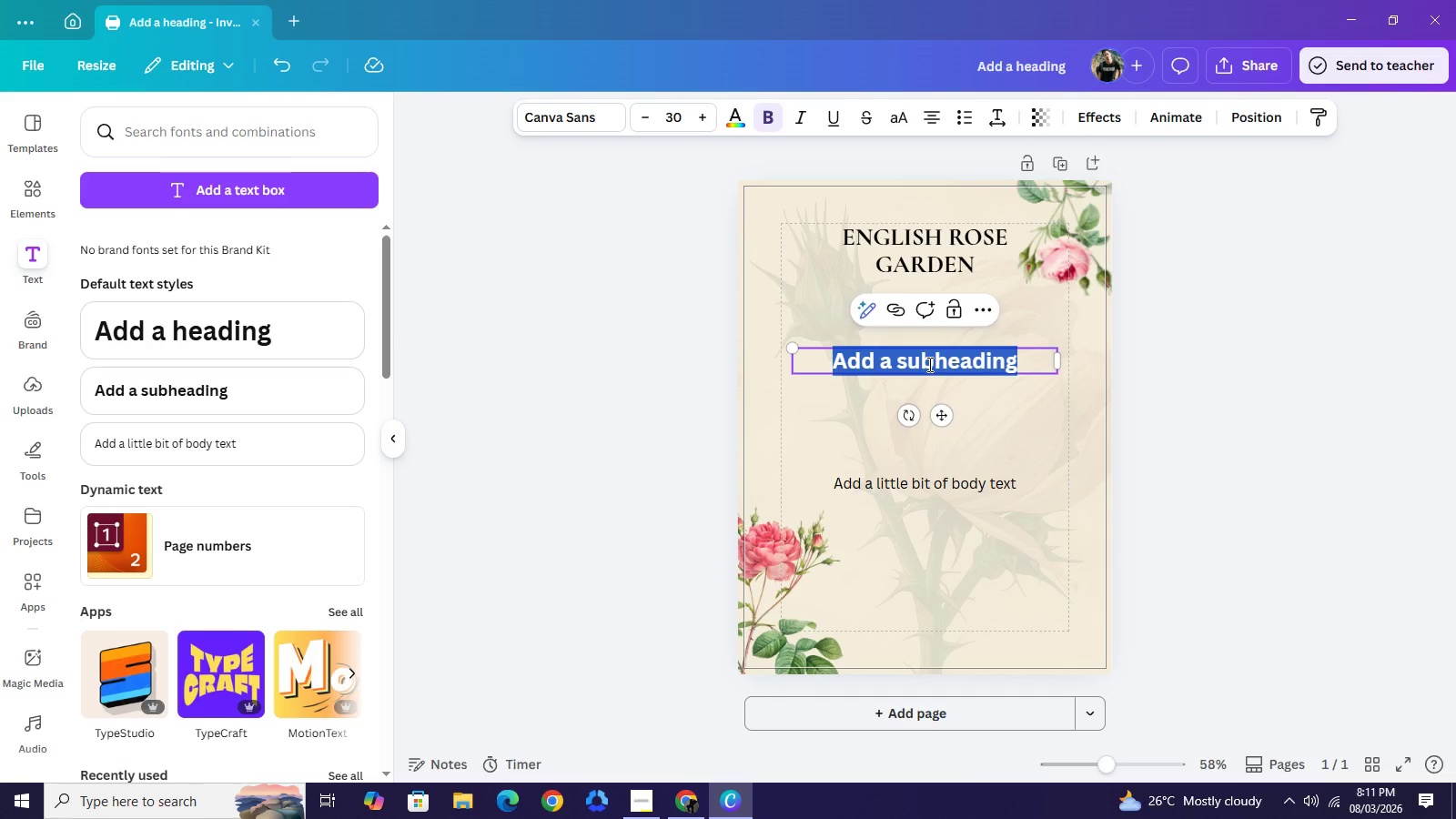 
wait(5.88)
 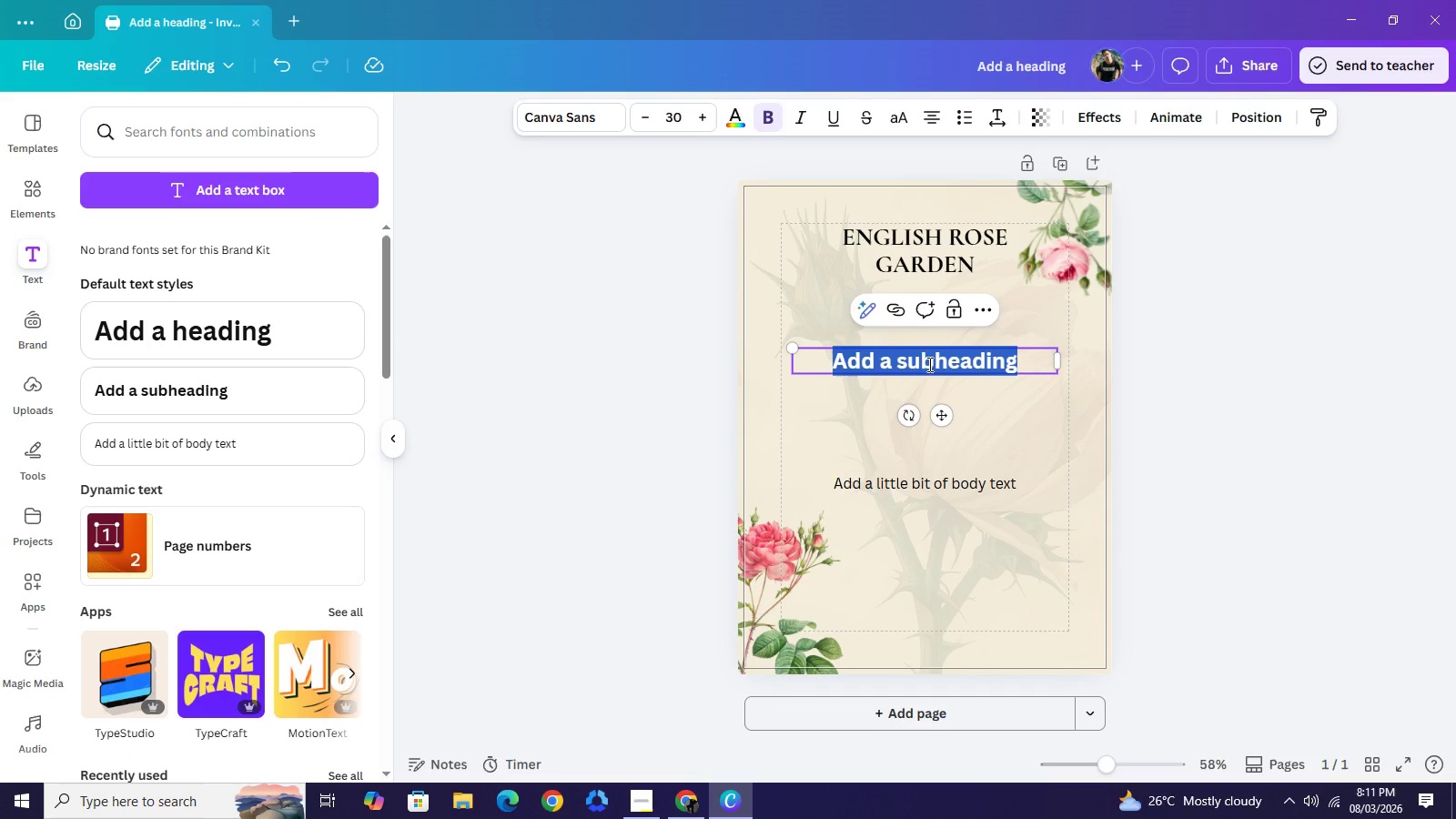 
type(RO)
key(Backspace)
 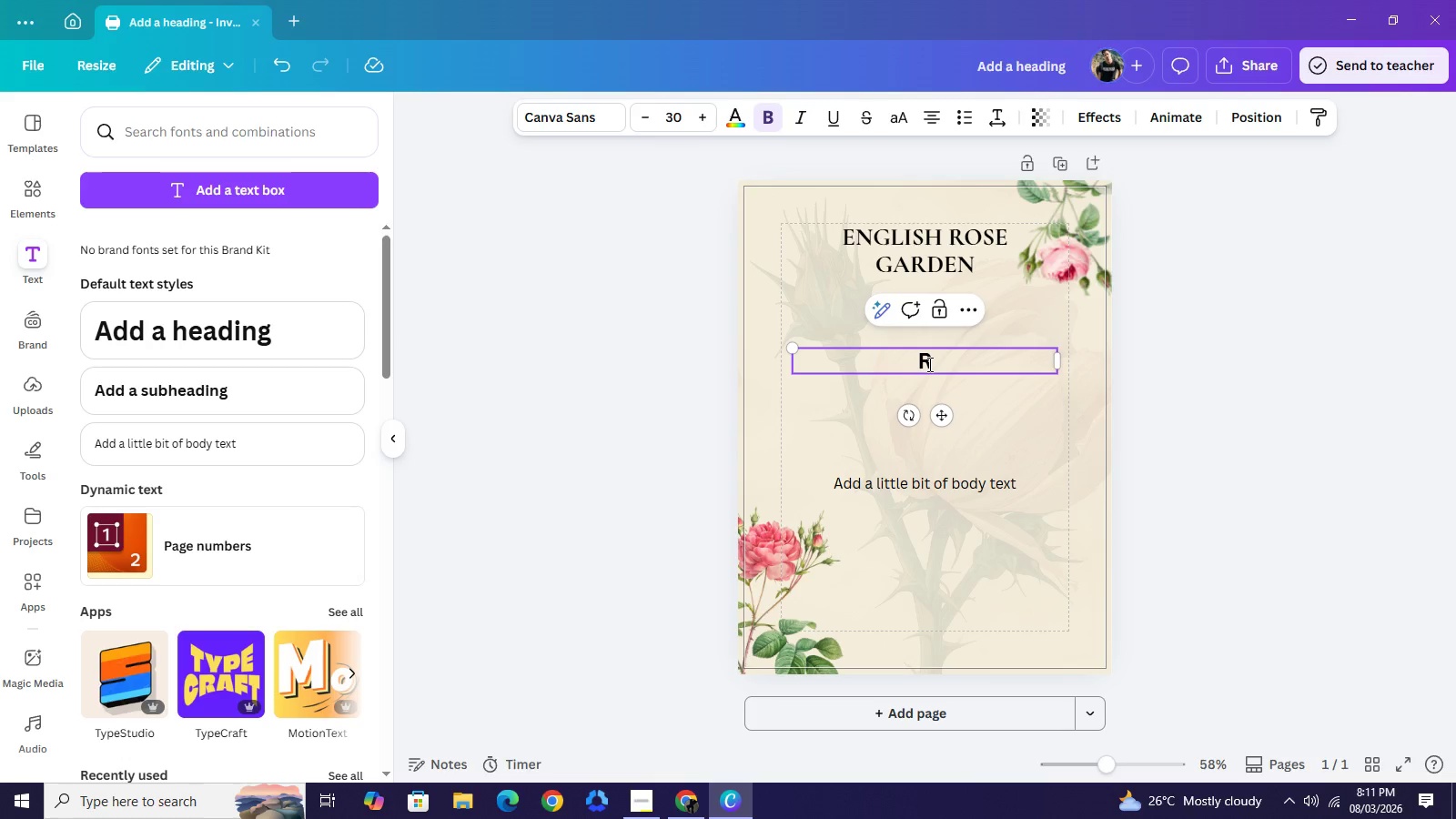 
type(OXIE GARCIA)
 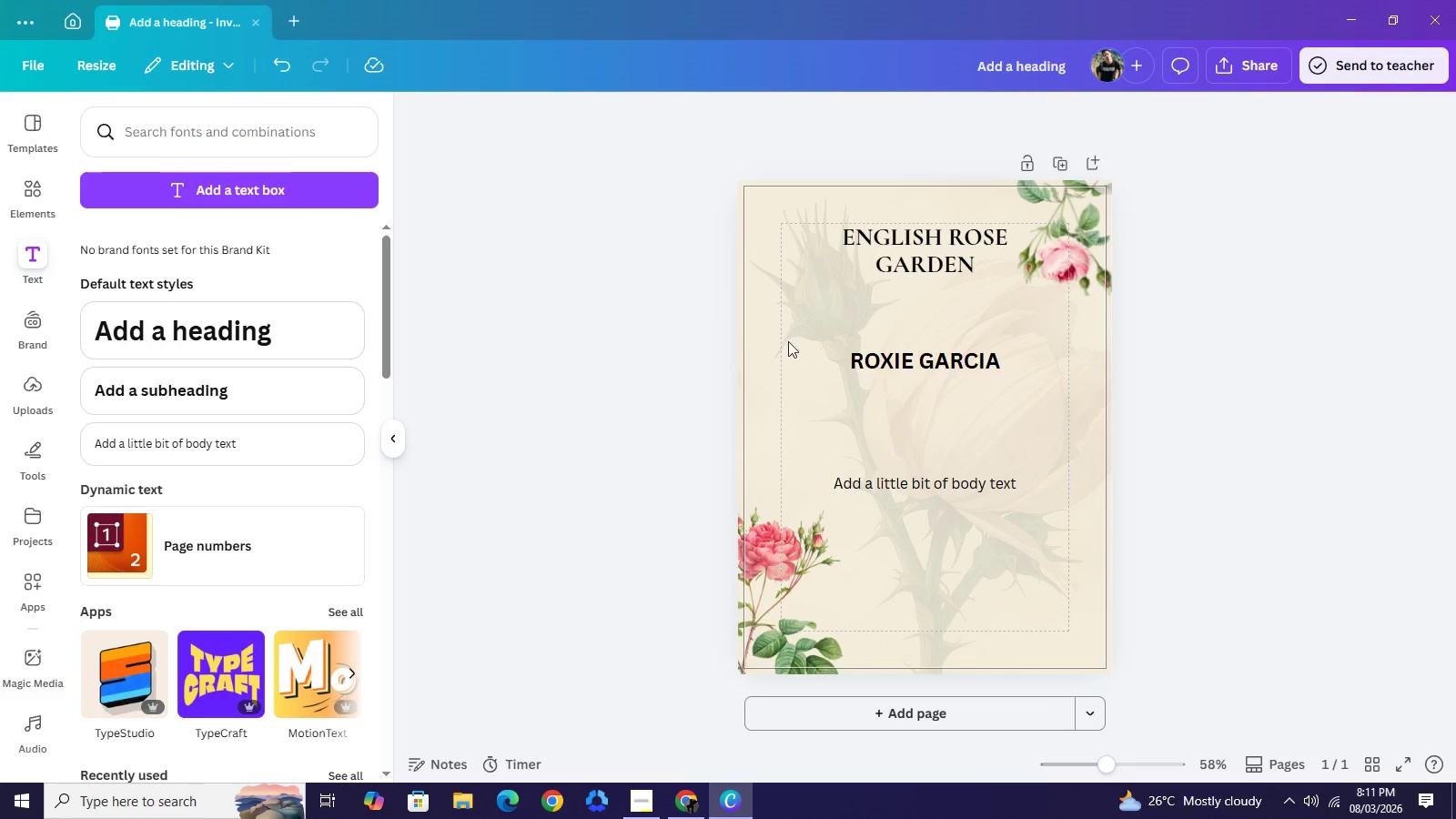 
left_click([966, 356])
 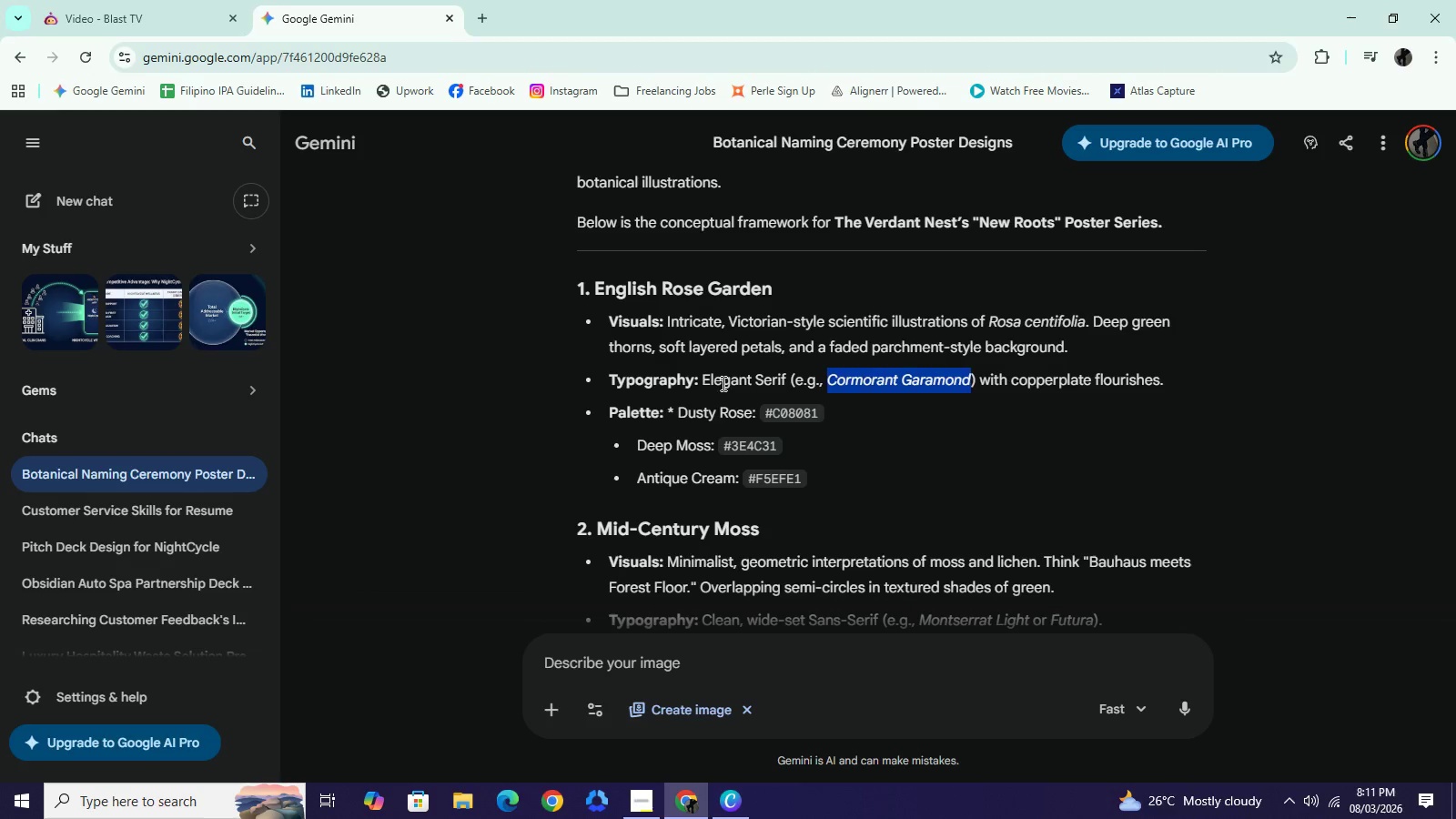 
double_click([720, 379])
 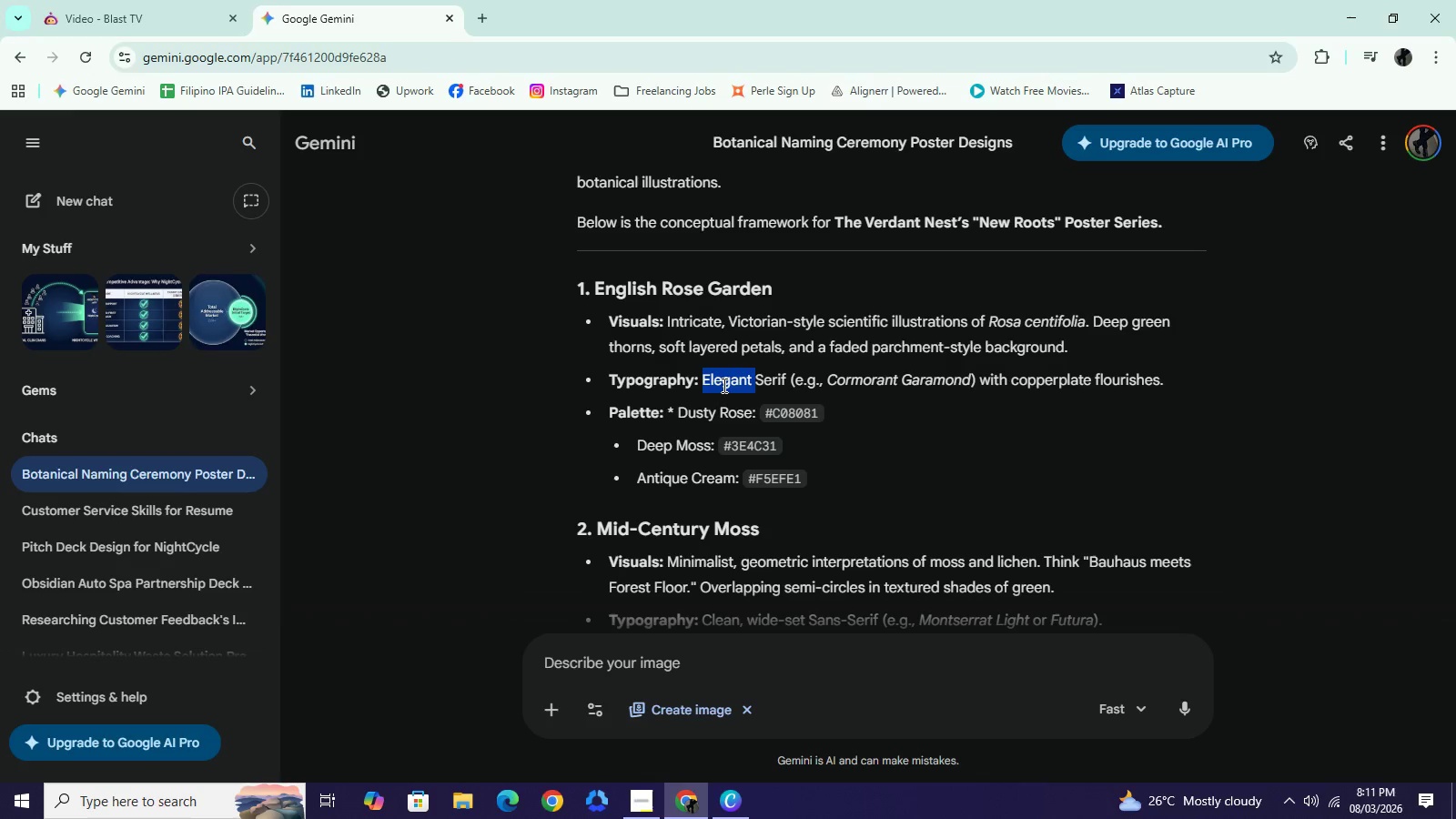 
key(Control+C)
 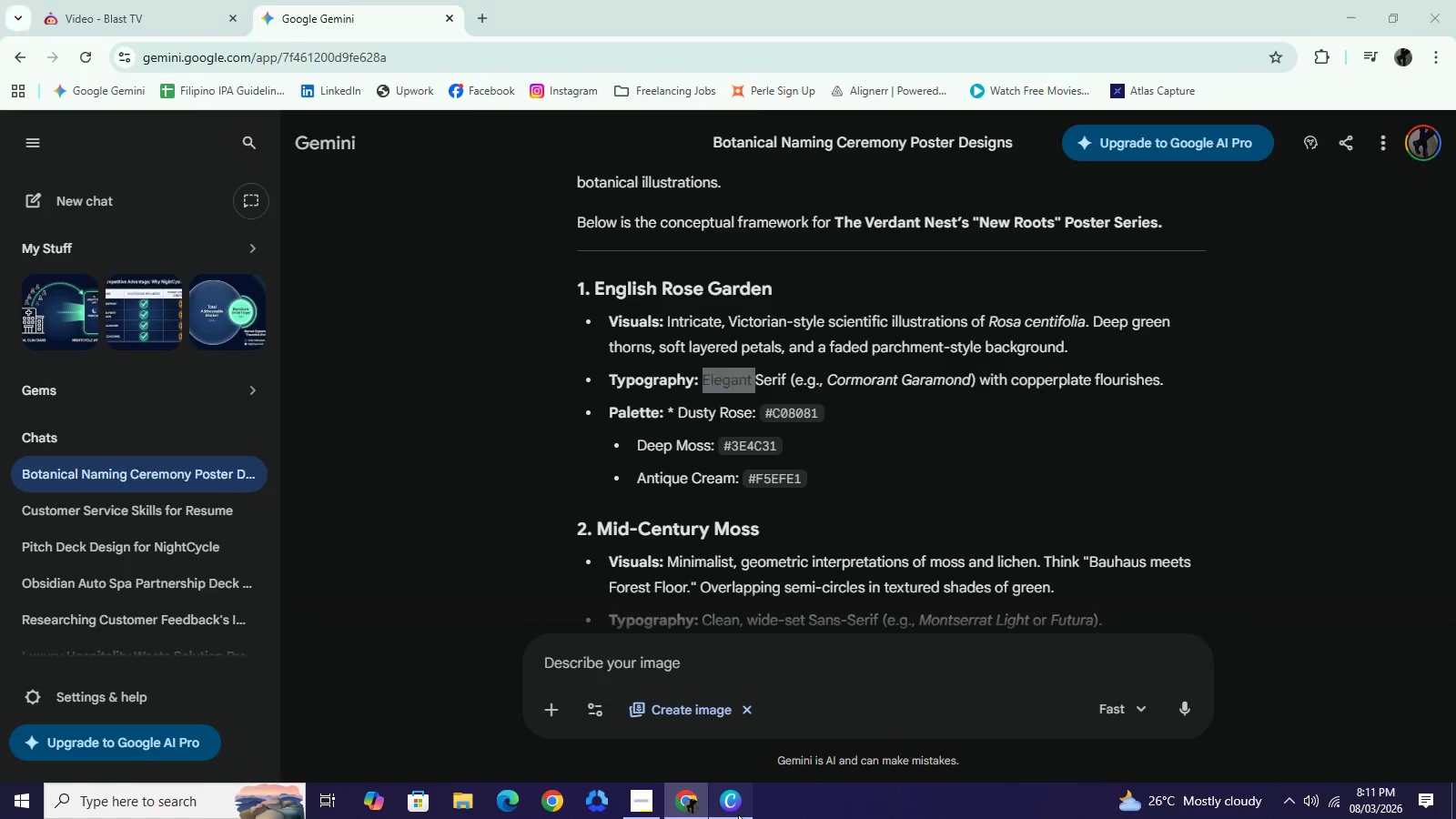 
left_click([738, 814])
 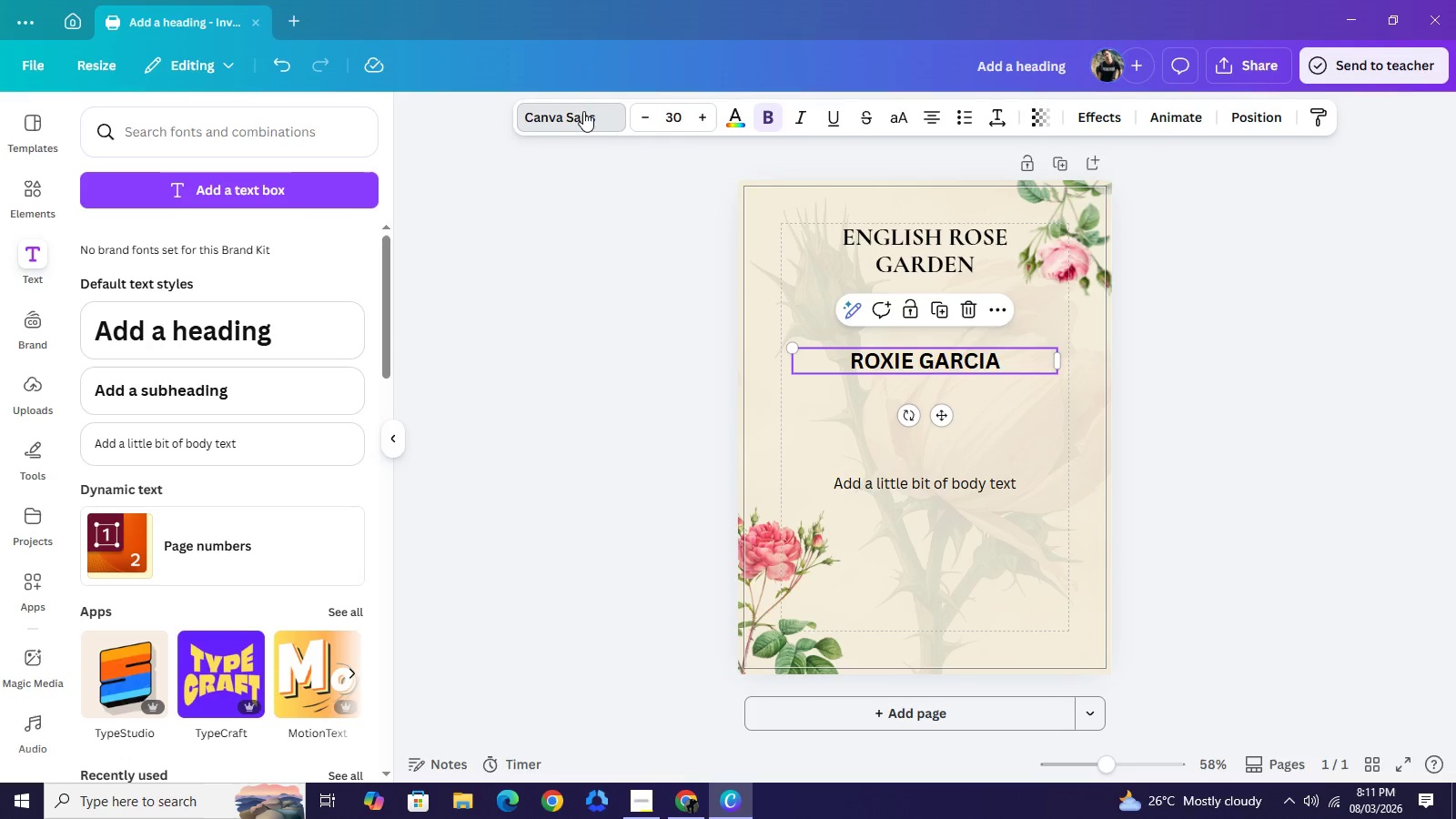 
left_click([584, 111])
 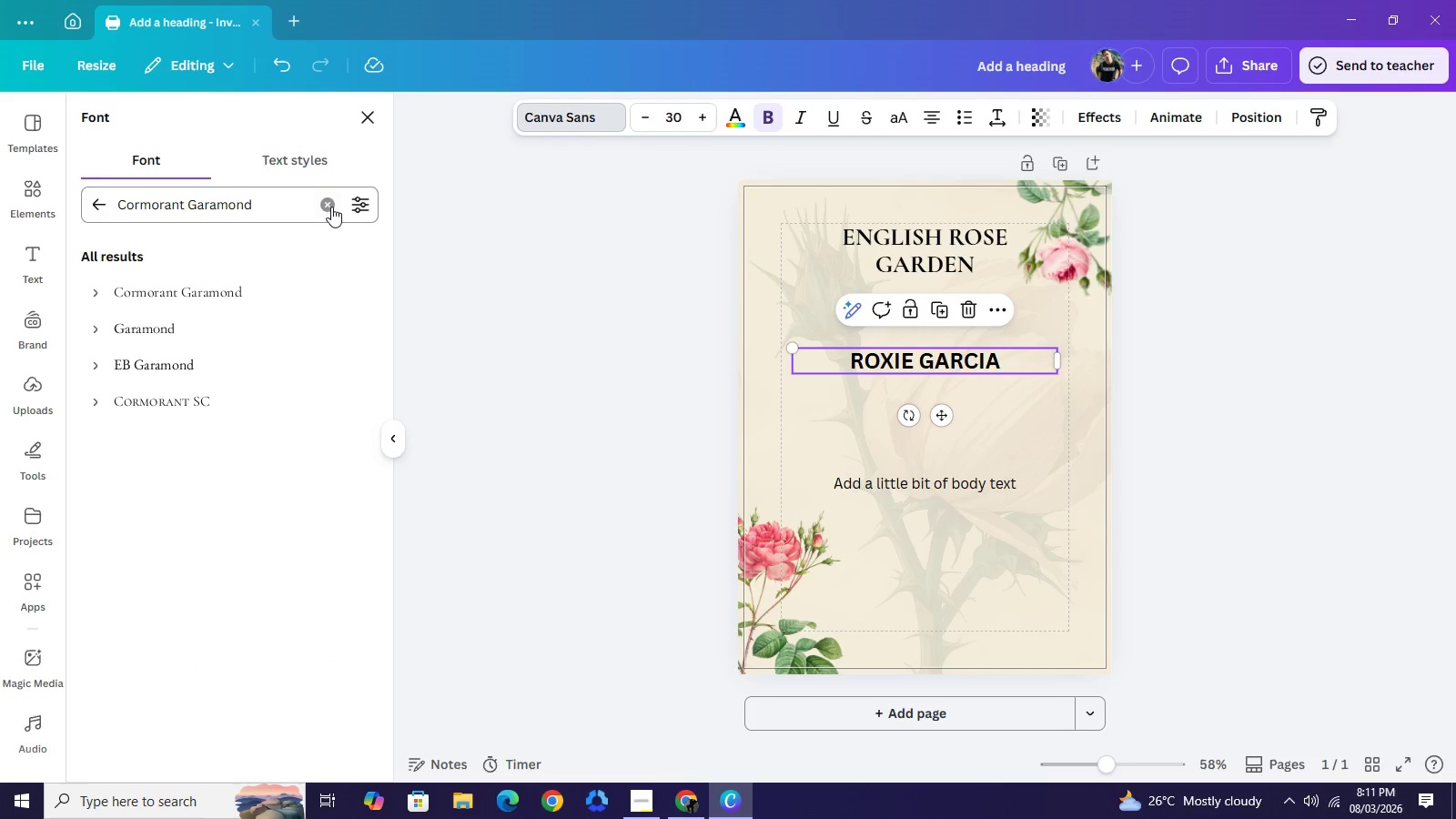 
left_click([332, 207])
 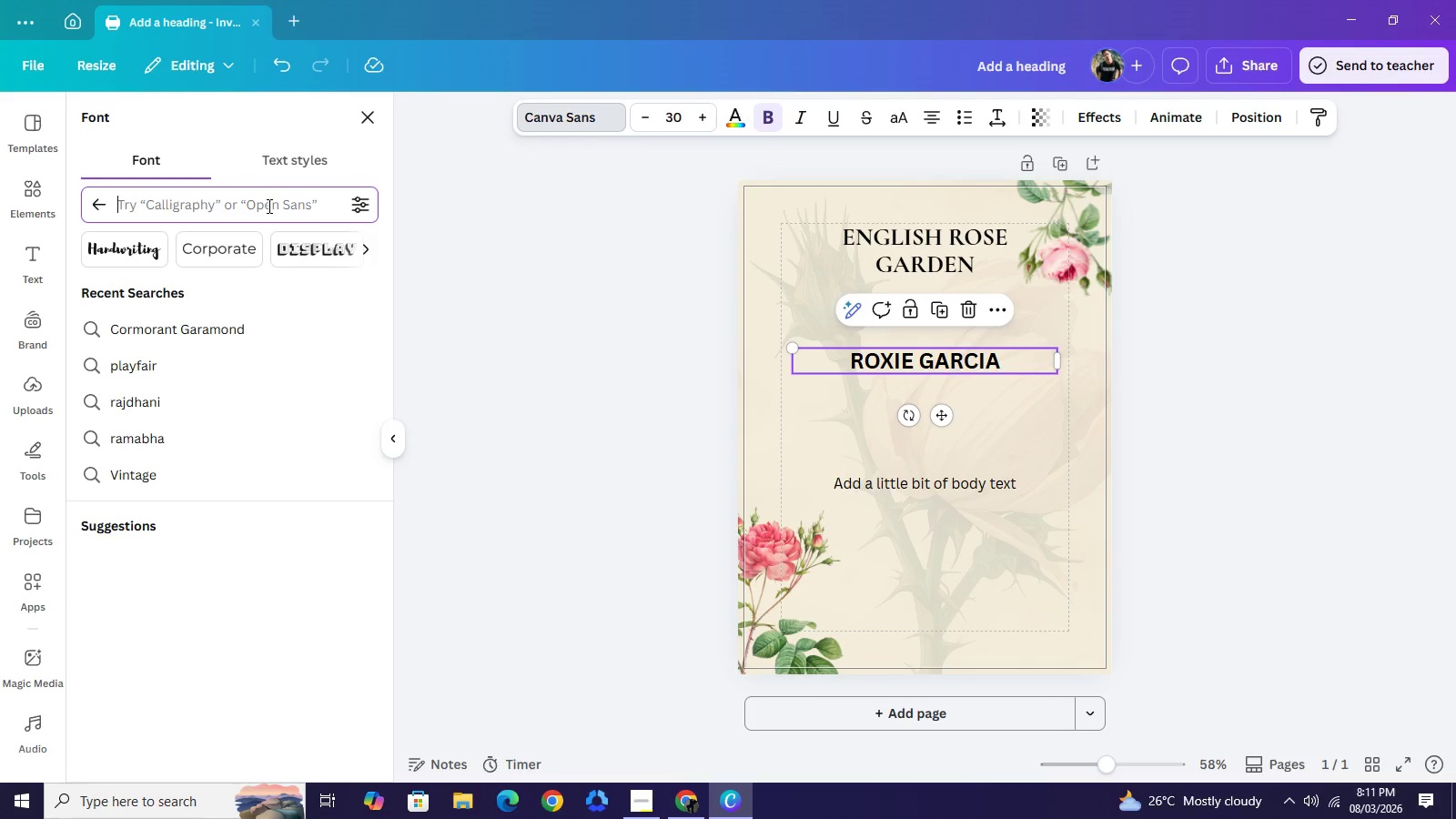 
left_click([268, 206])
 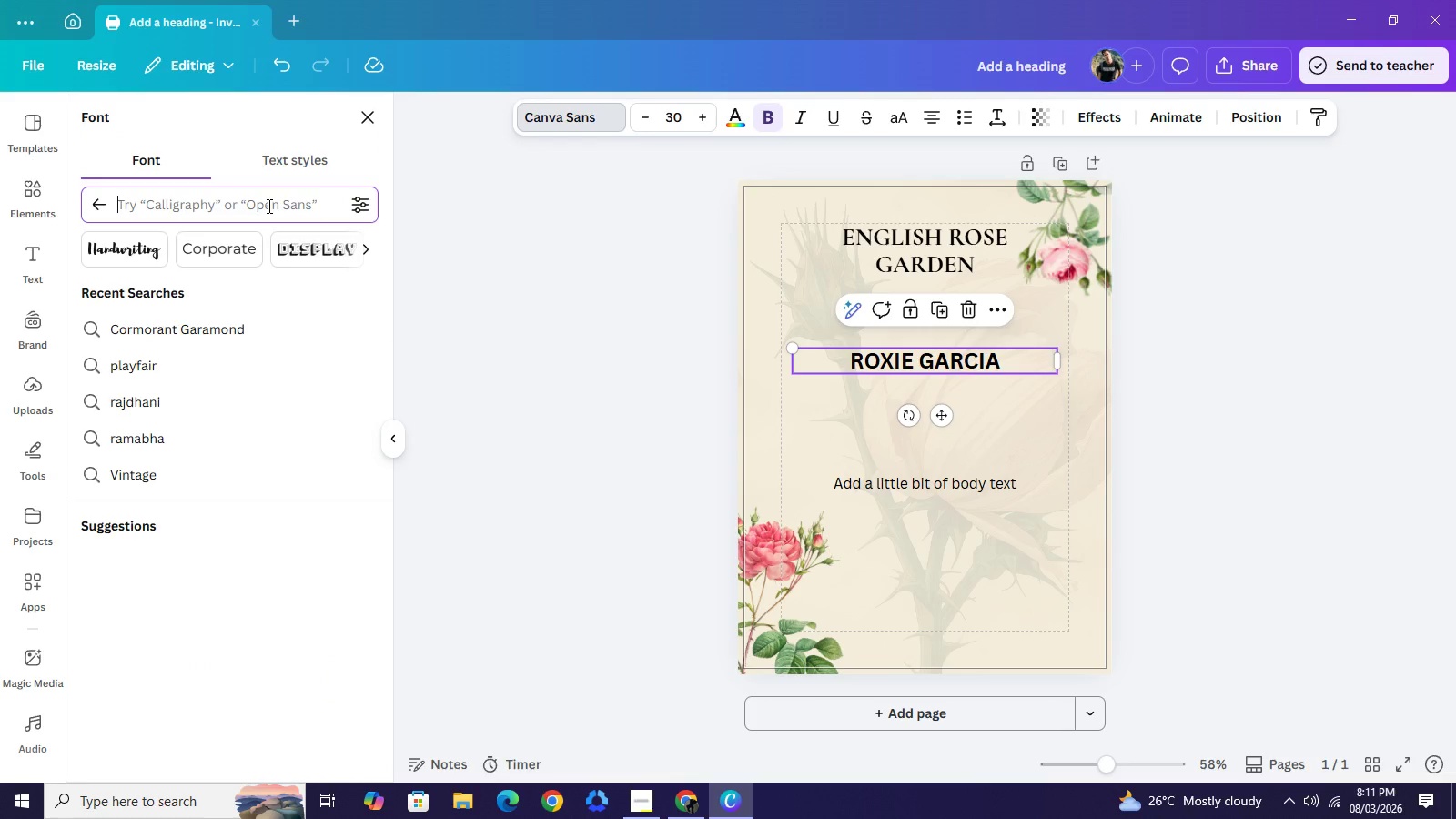 
key(Control+V)
 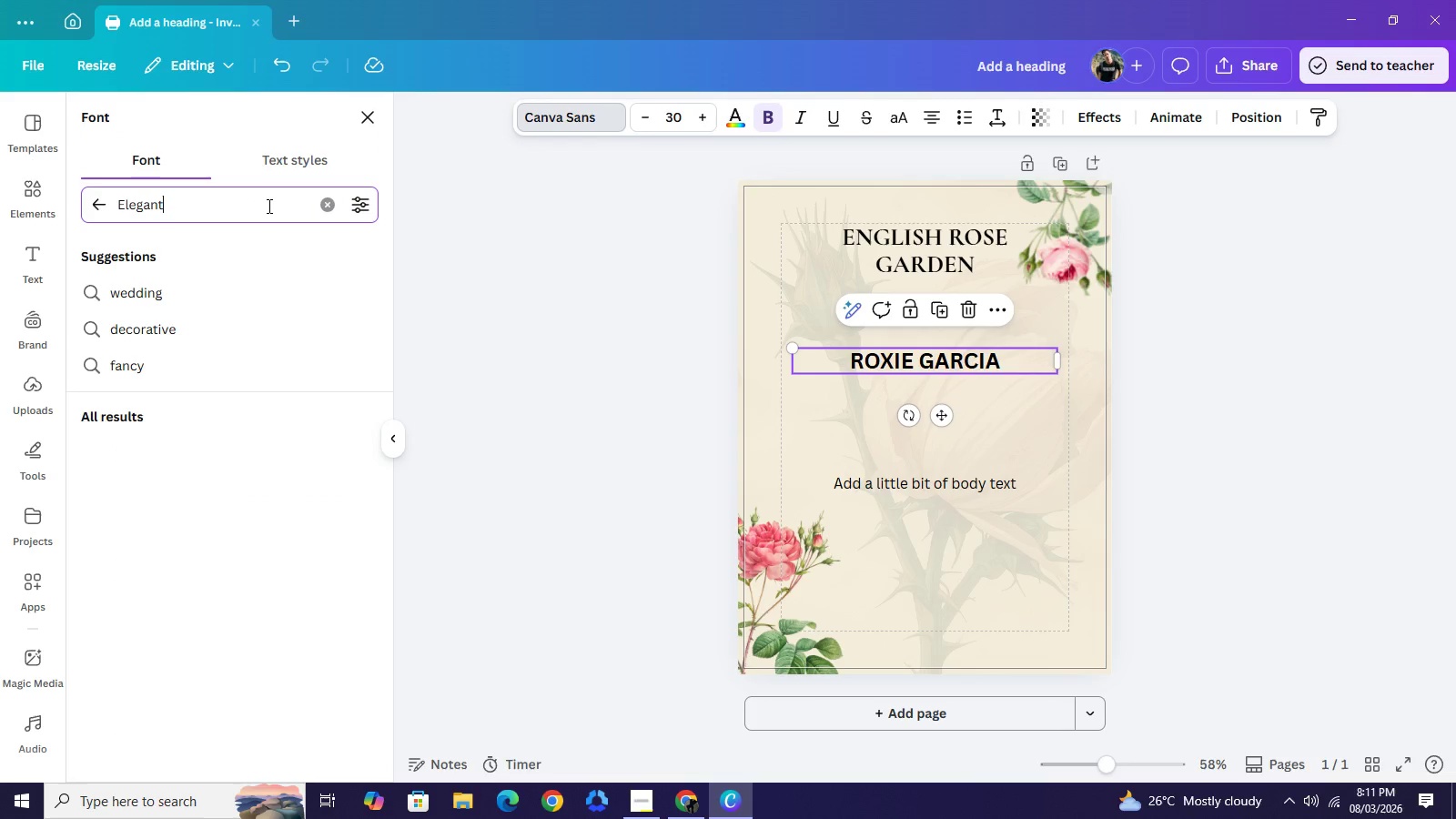 
key(NumpadEnter)
 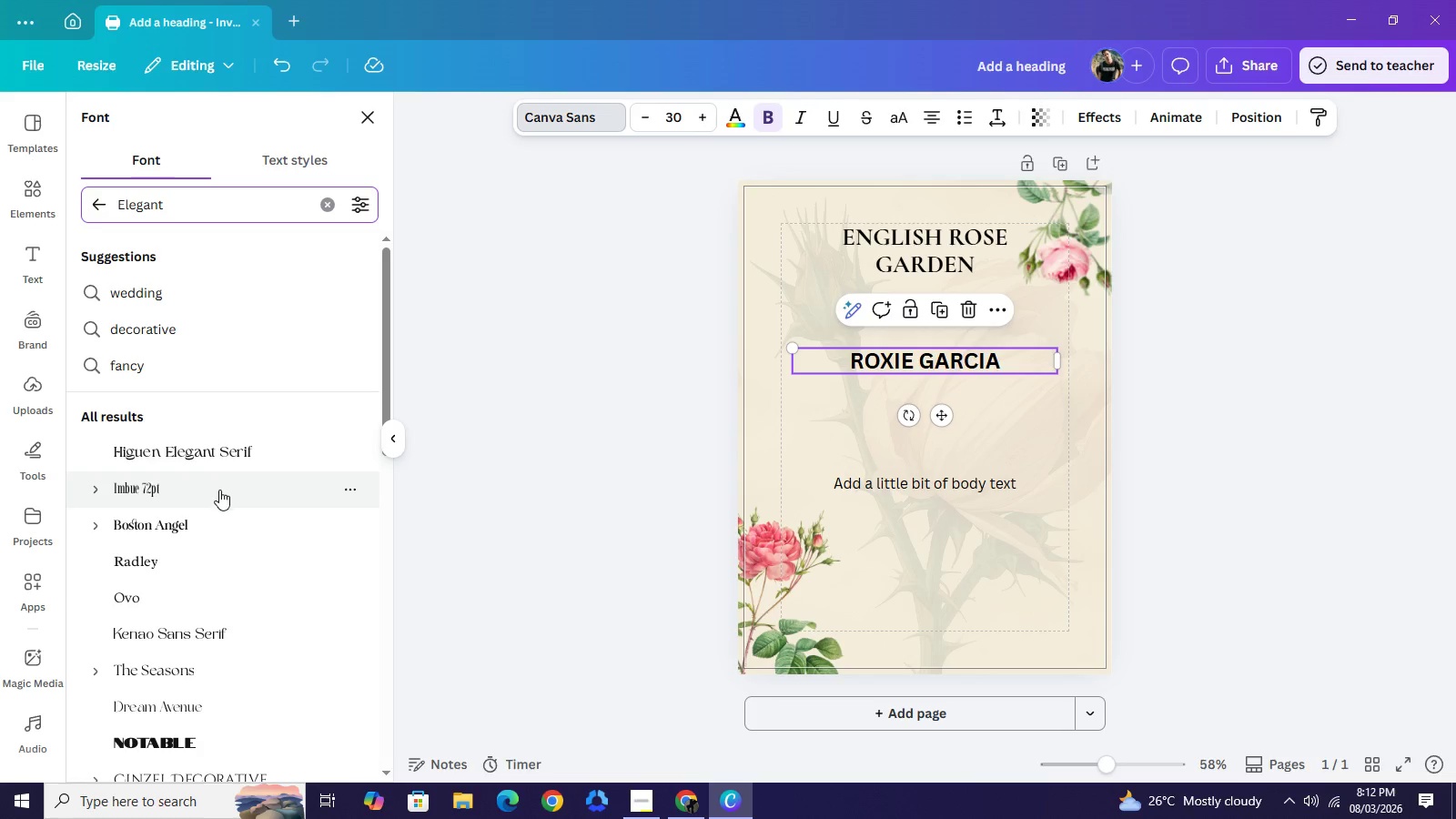 
wait(5.55)
 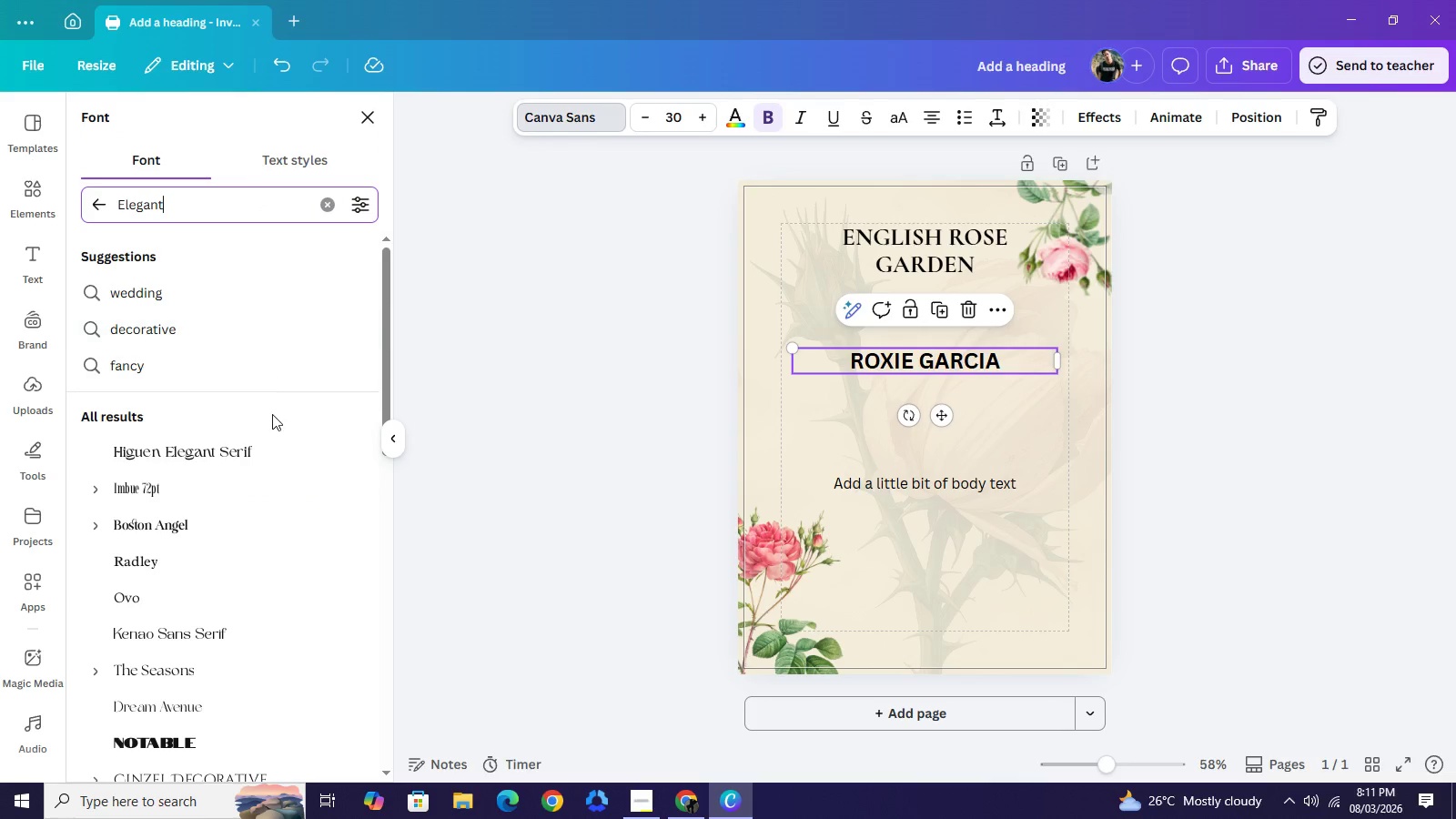 
left_click([158, 457])
 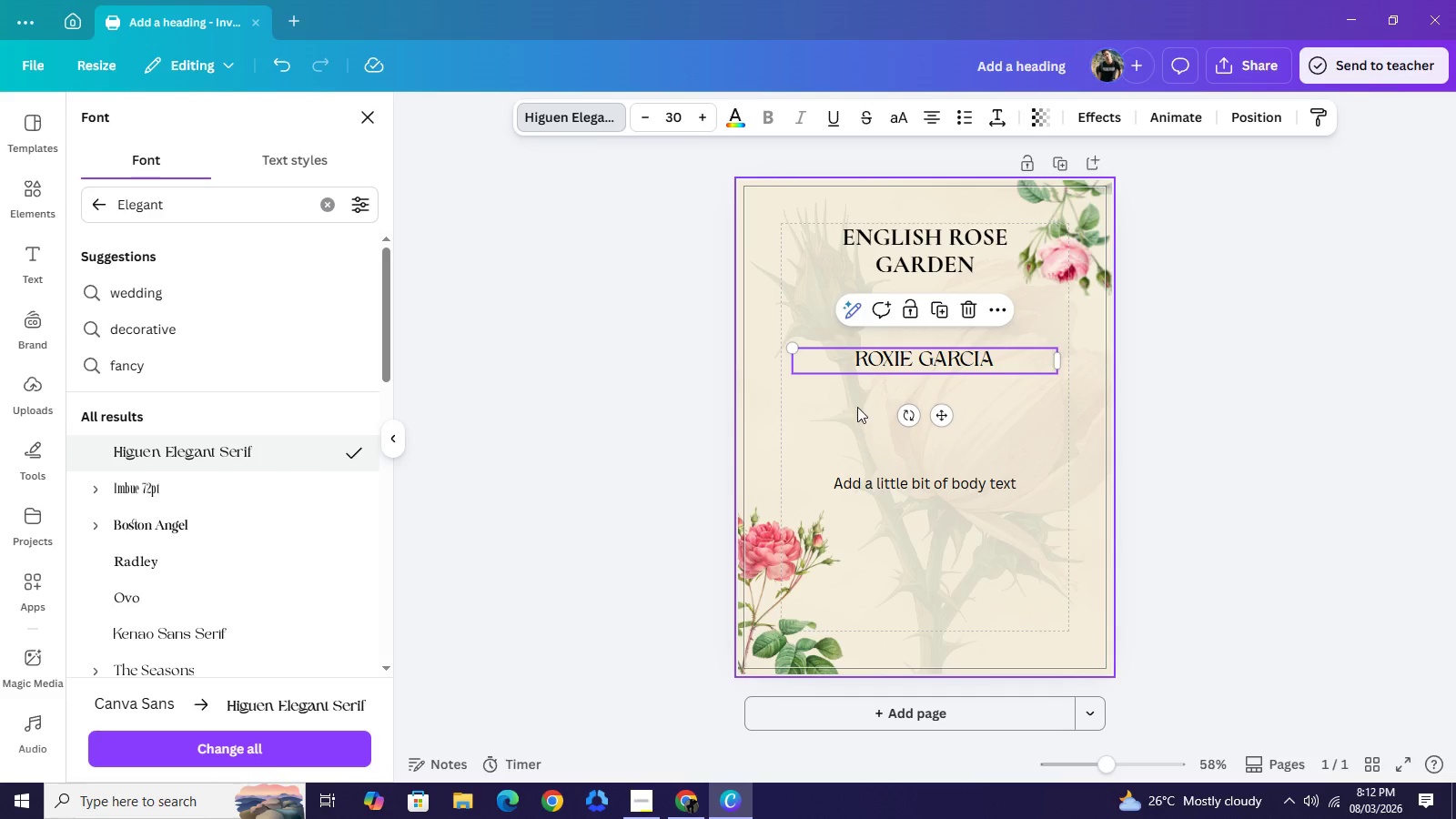 
wait(7.52)
 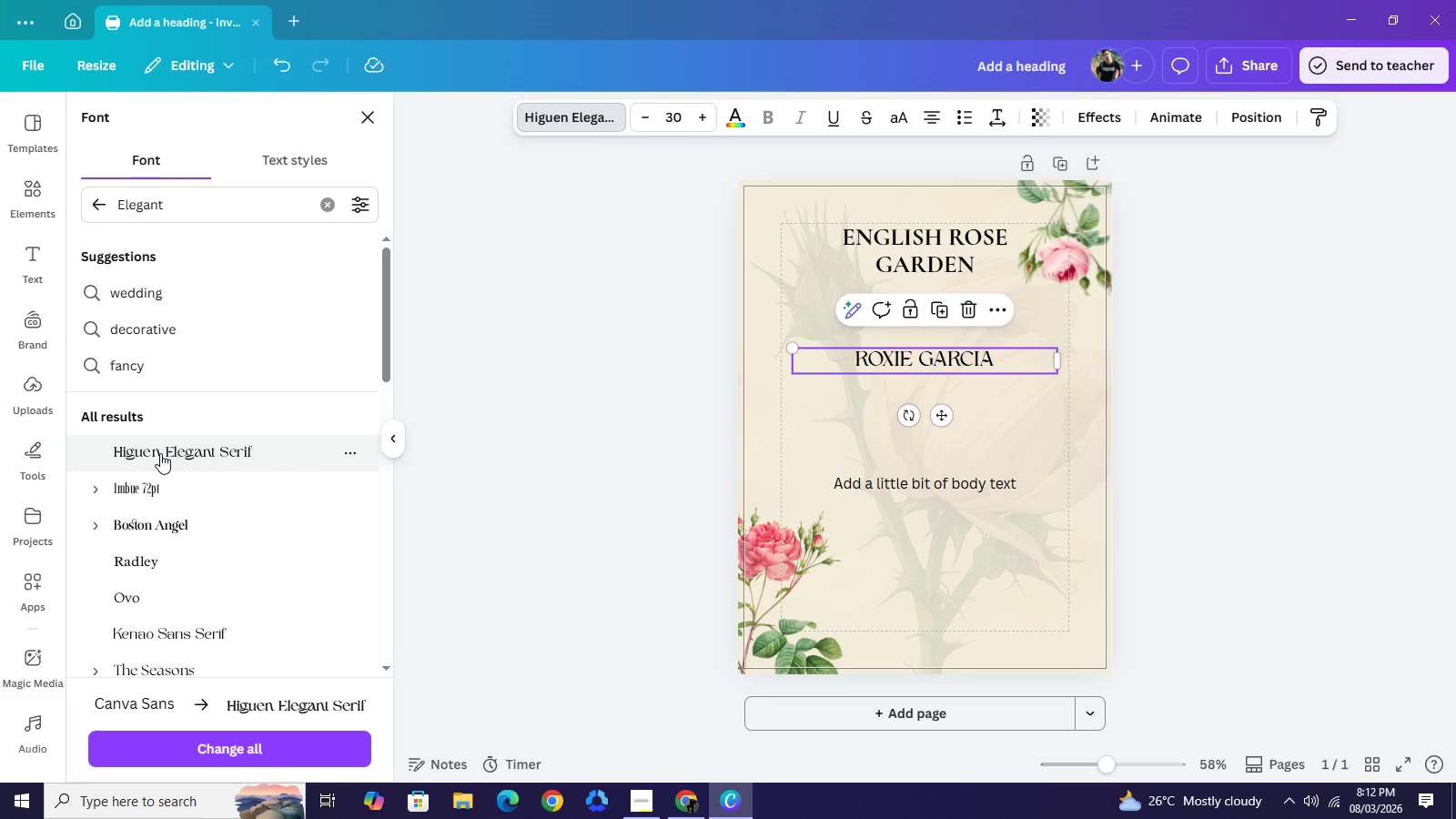 
left_click_drag(start_coordinate=[1062, 365], to_coordinate=[991, 362])
 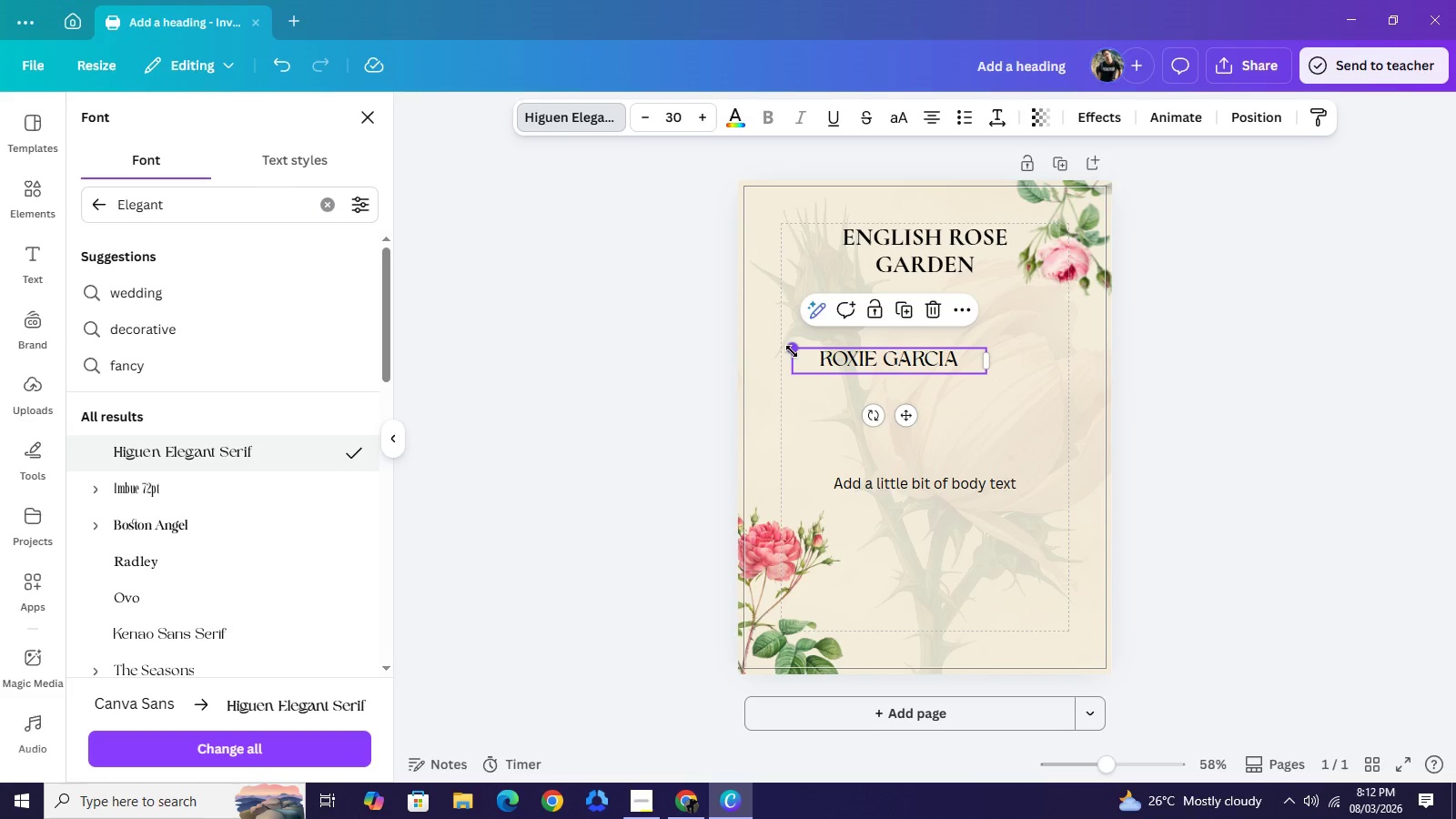 
left_click_drag(start_coordinate=[792, 351], to_coordinate=[721, 279])
 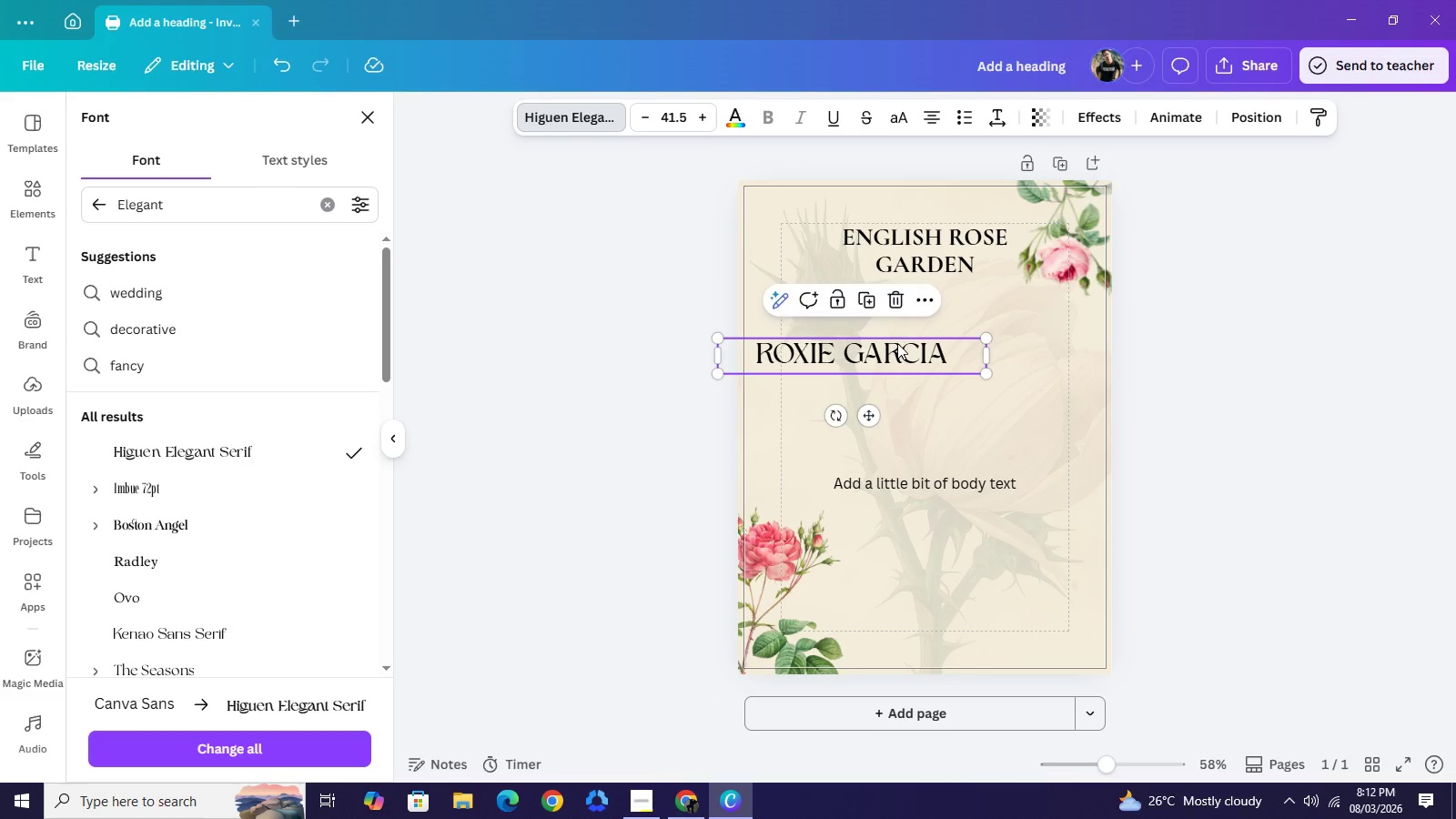 
left_click_drag(start_coordinate=[876, 349], to_coordinate=[950, 333])
 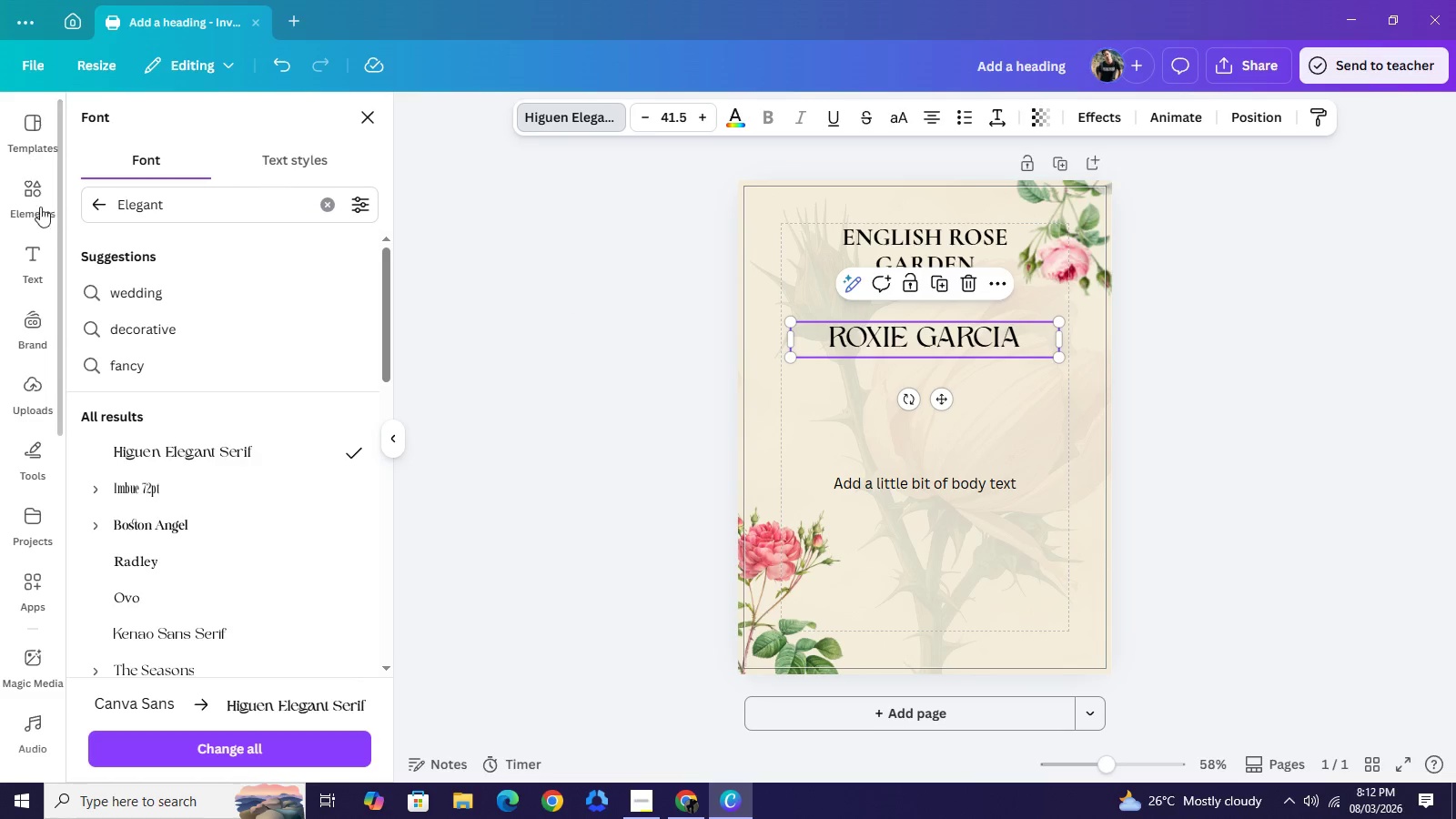 
left_click([31, 194])
 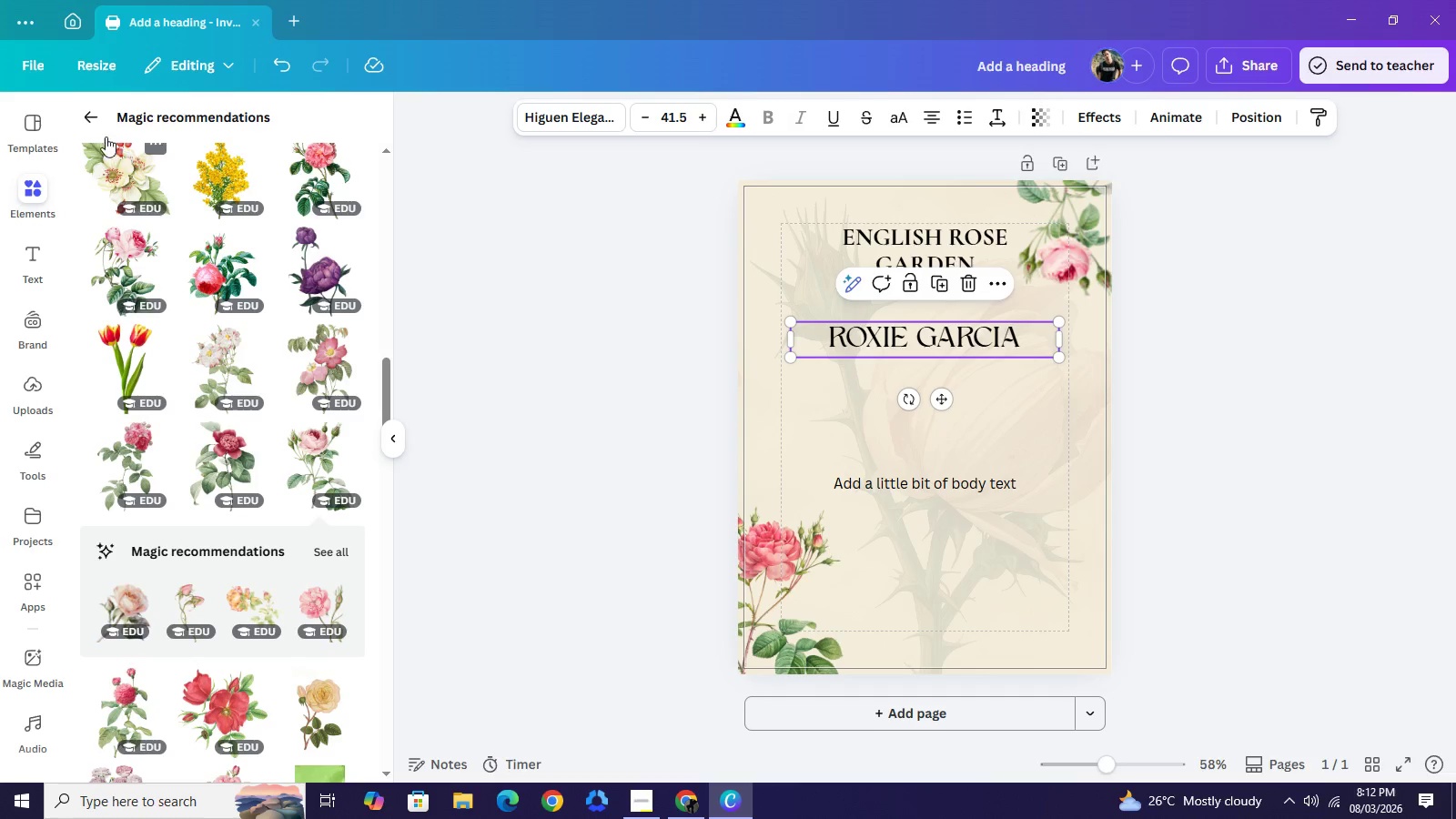 
scroll: coordinate [247, 311], scroll_direction: up, amount: 12.0
 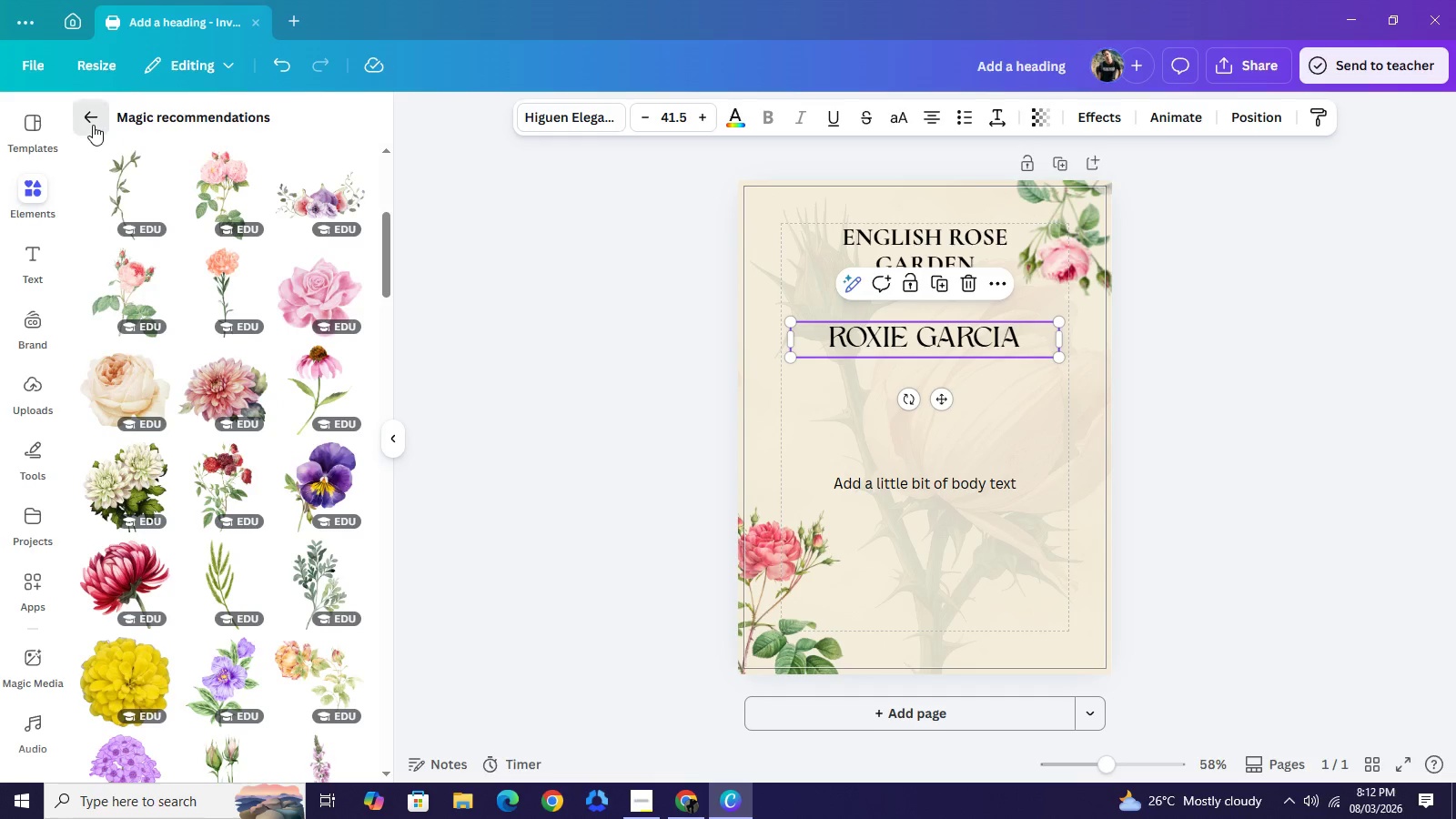 
left_click([94, 125])
 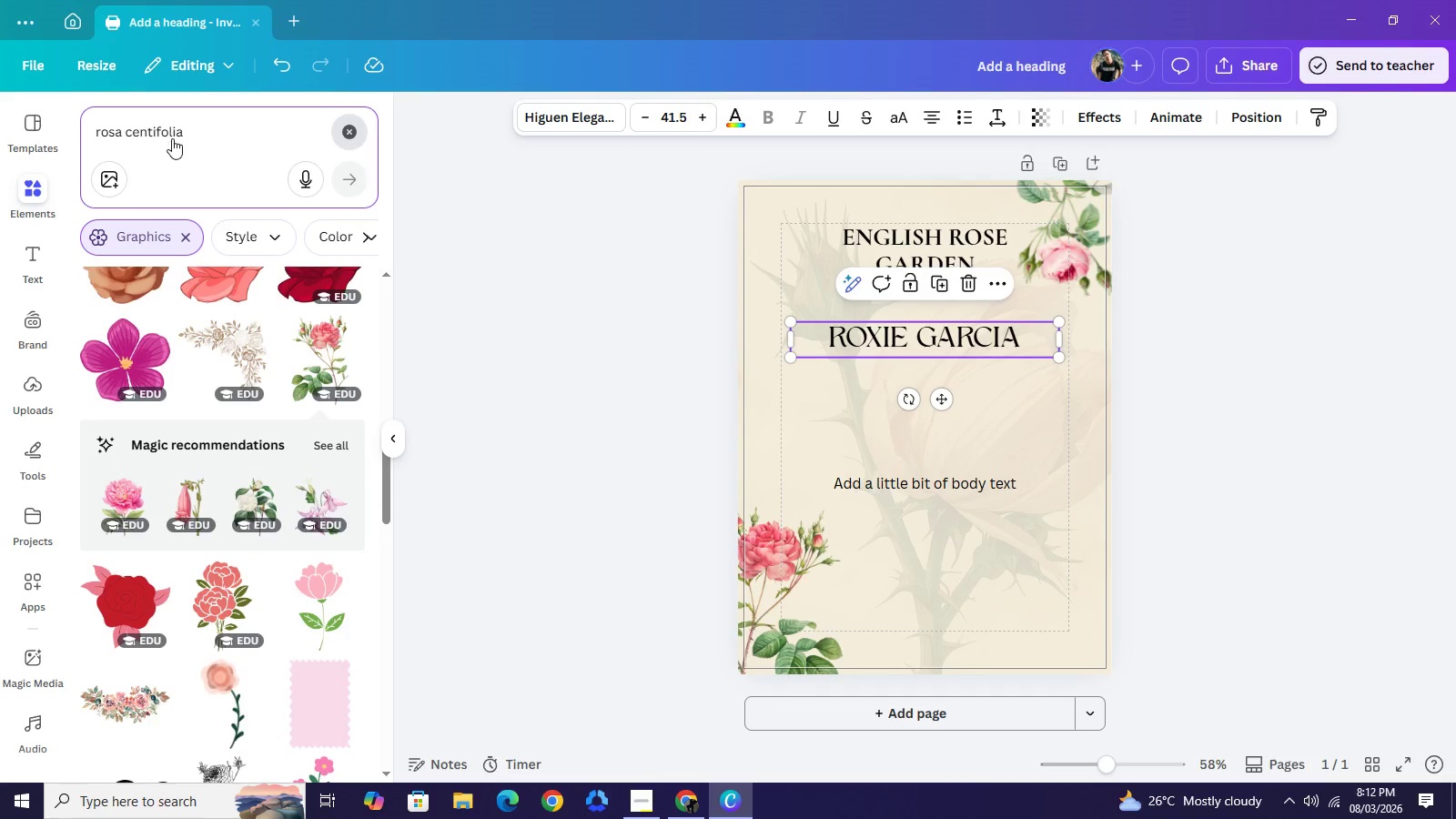 
left_click([172, 135])
 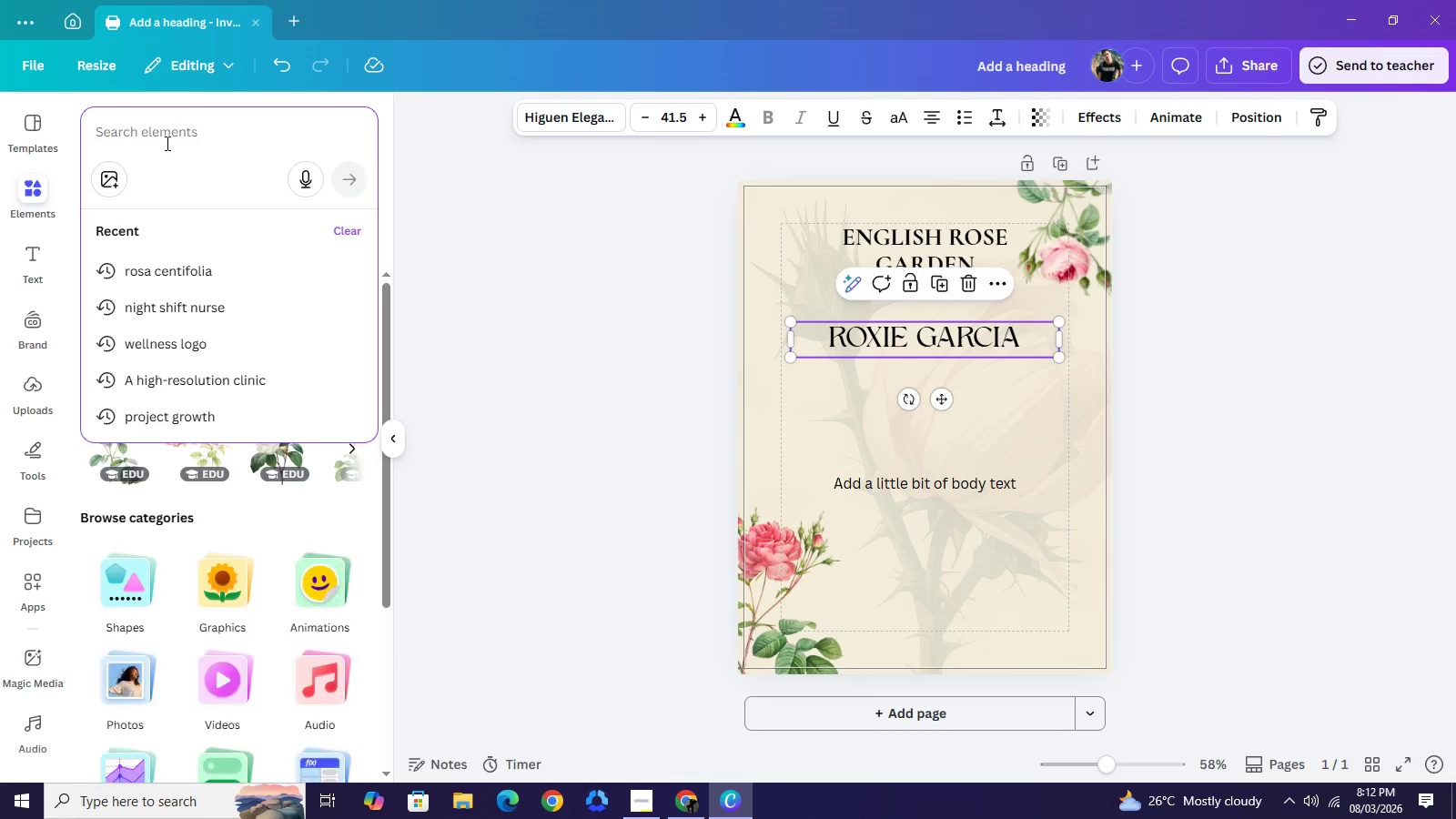 
type(baptism)
 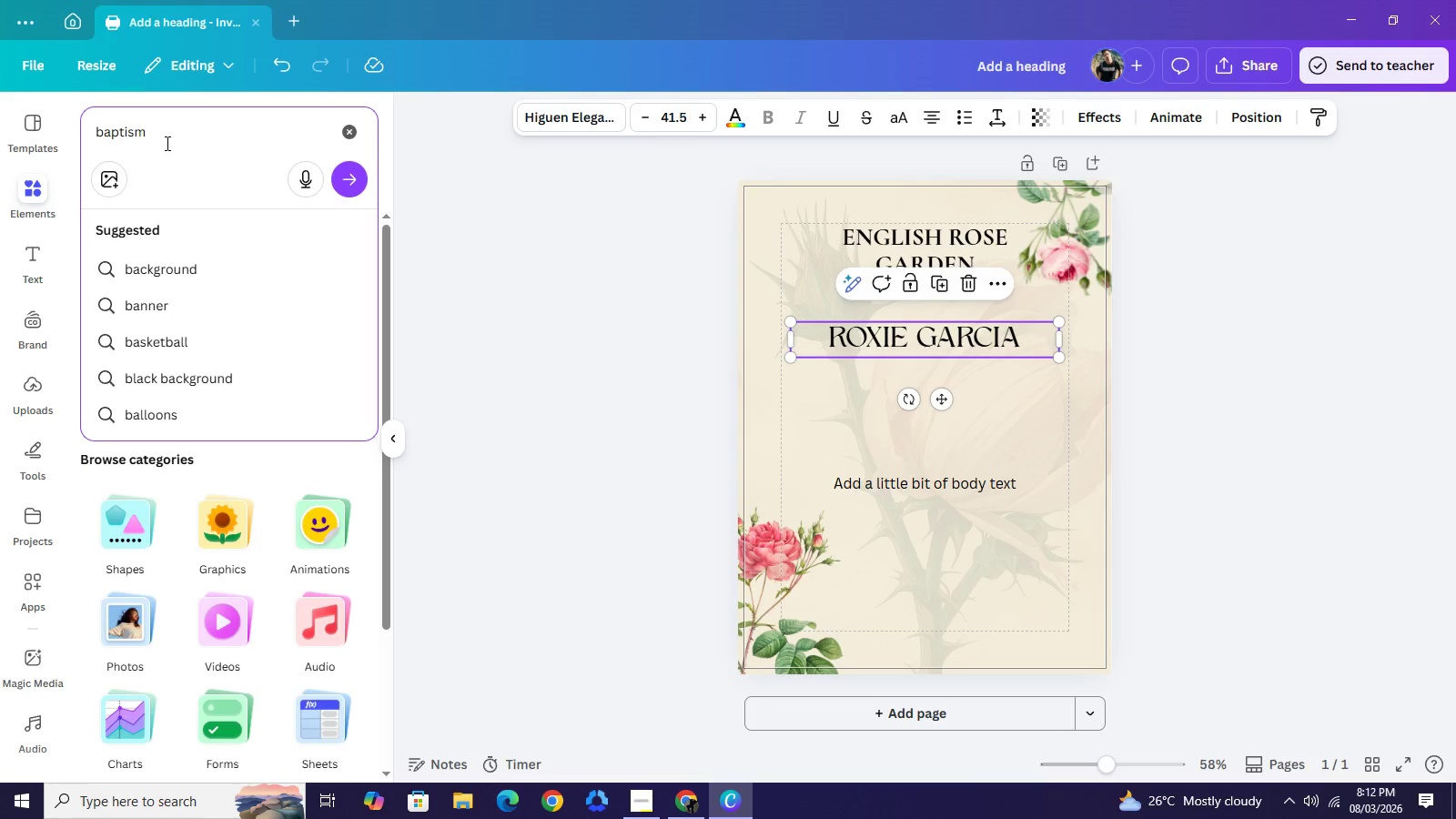 
key(Enter)
 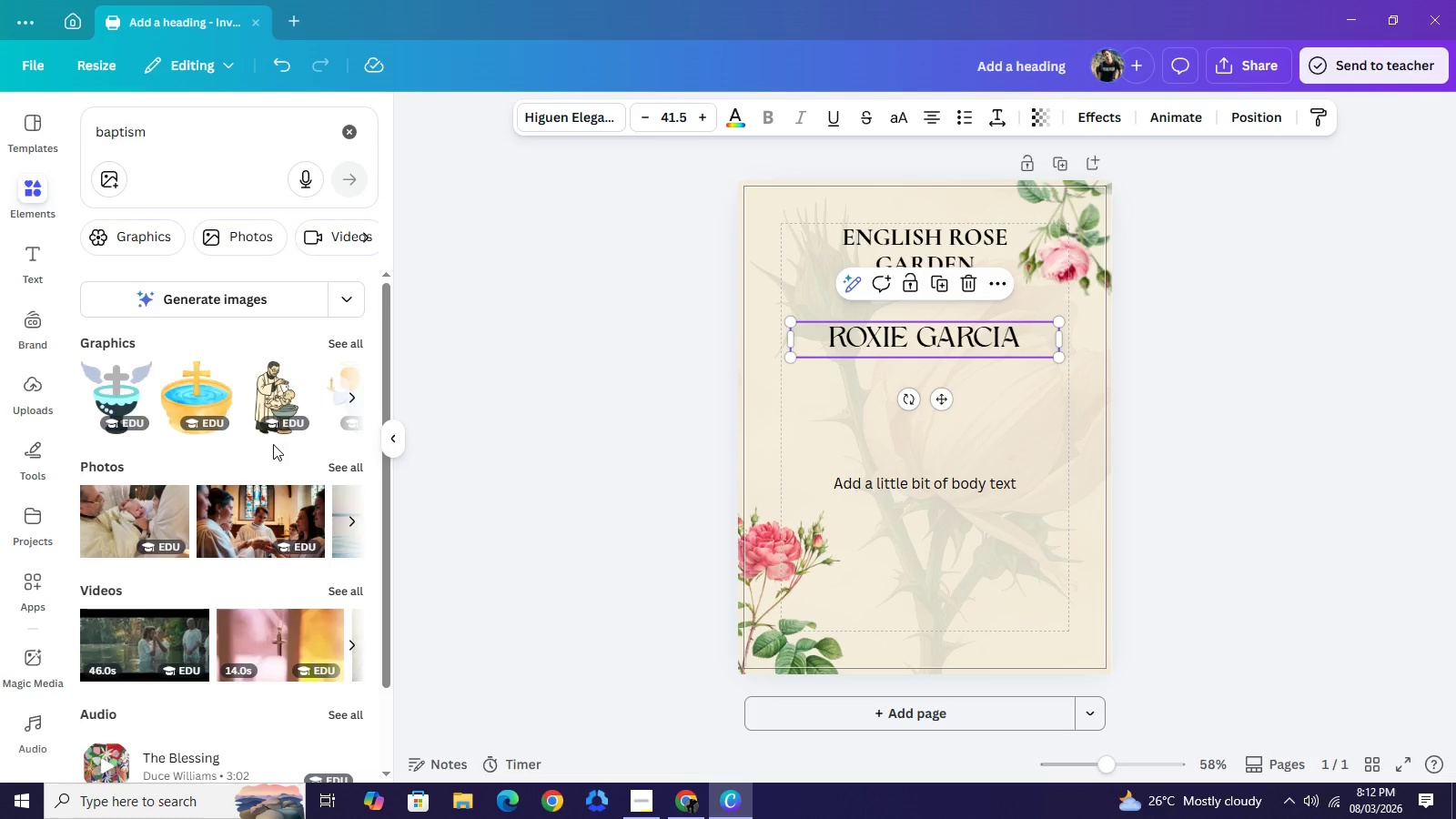 
wait(13.59)
 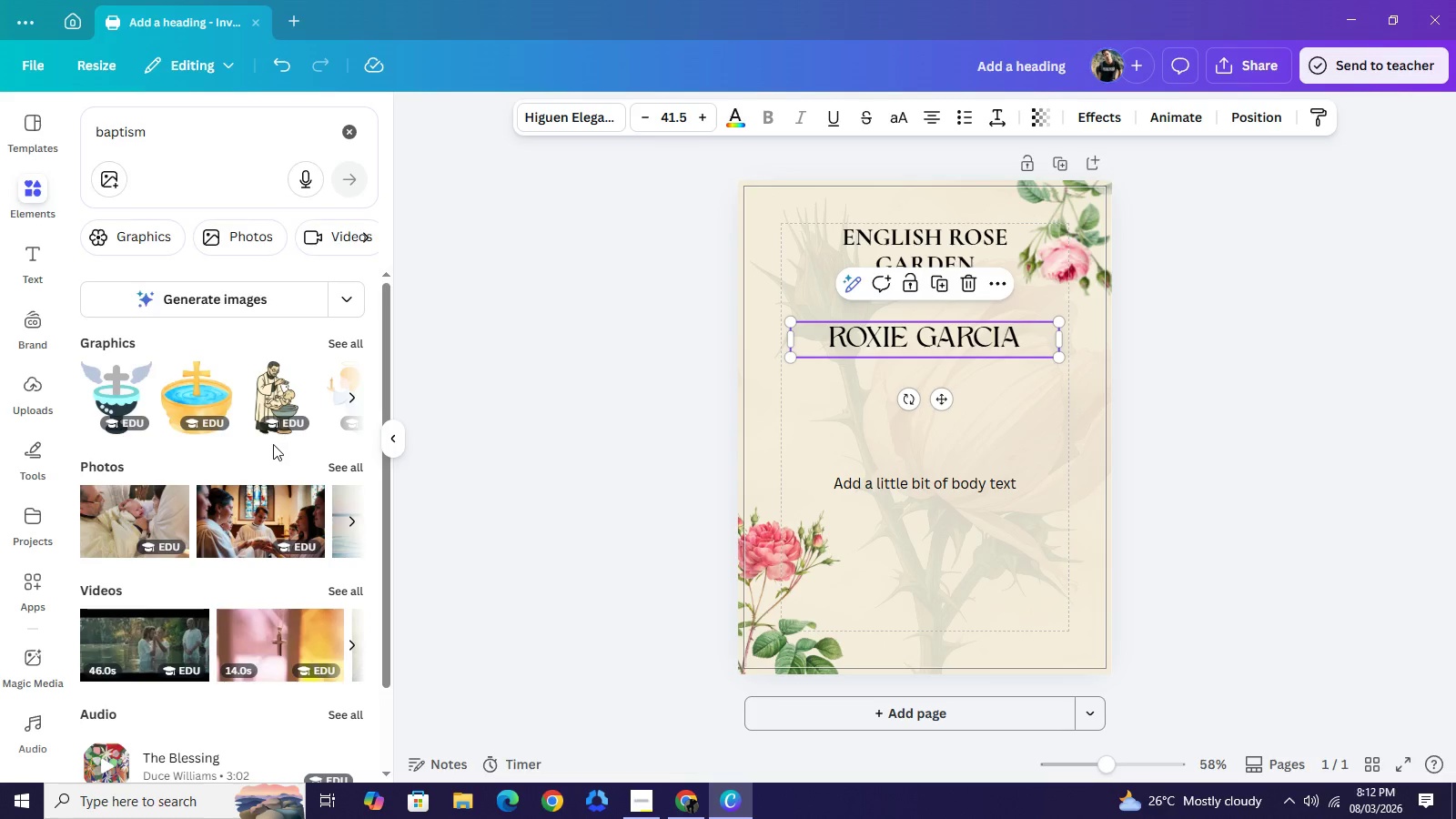 
double_click([121, 137])
 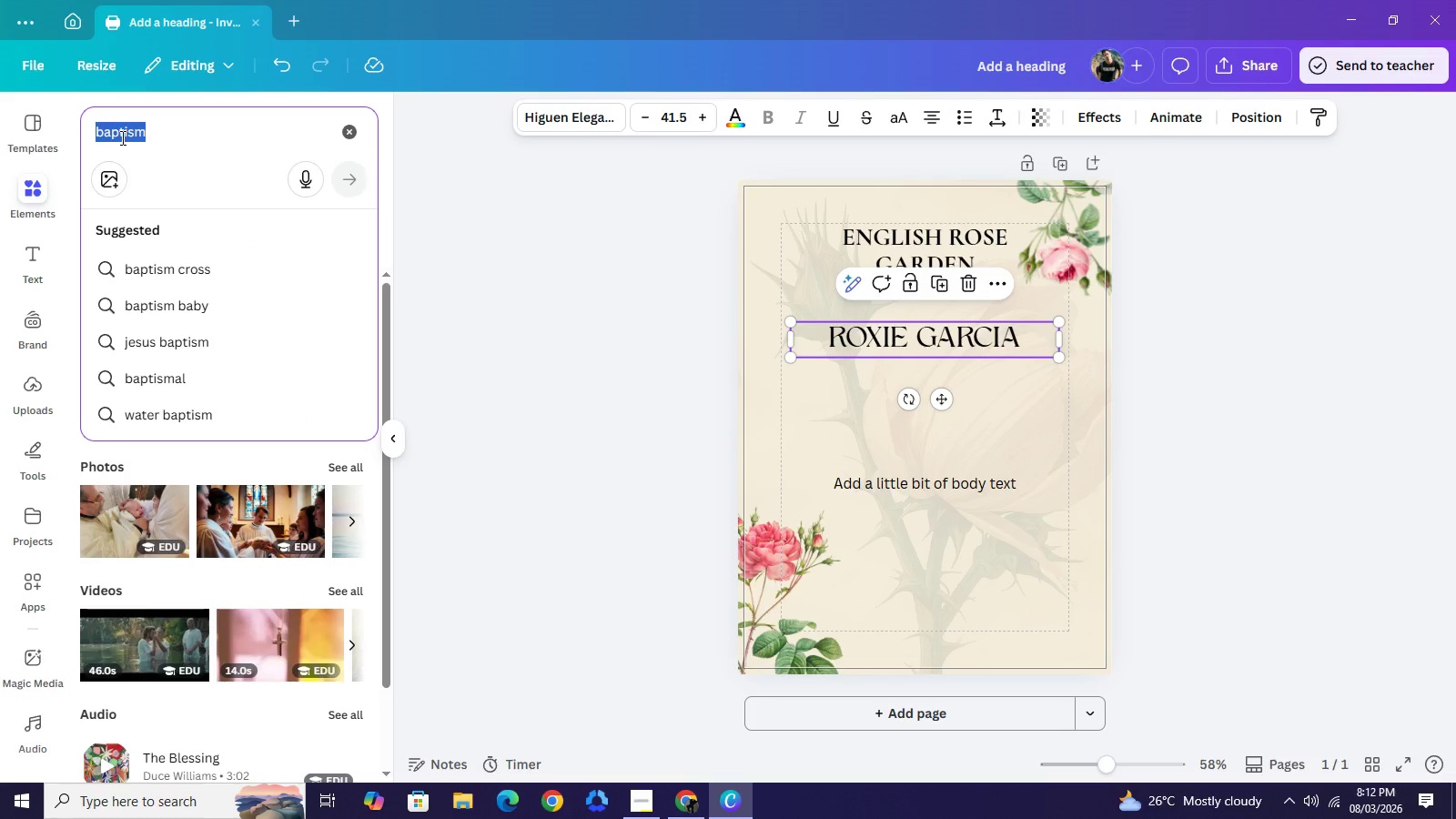 
type(christening)
 